 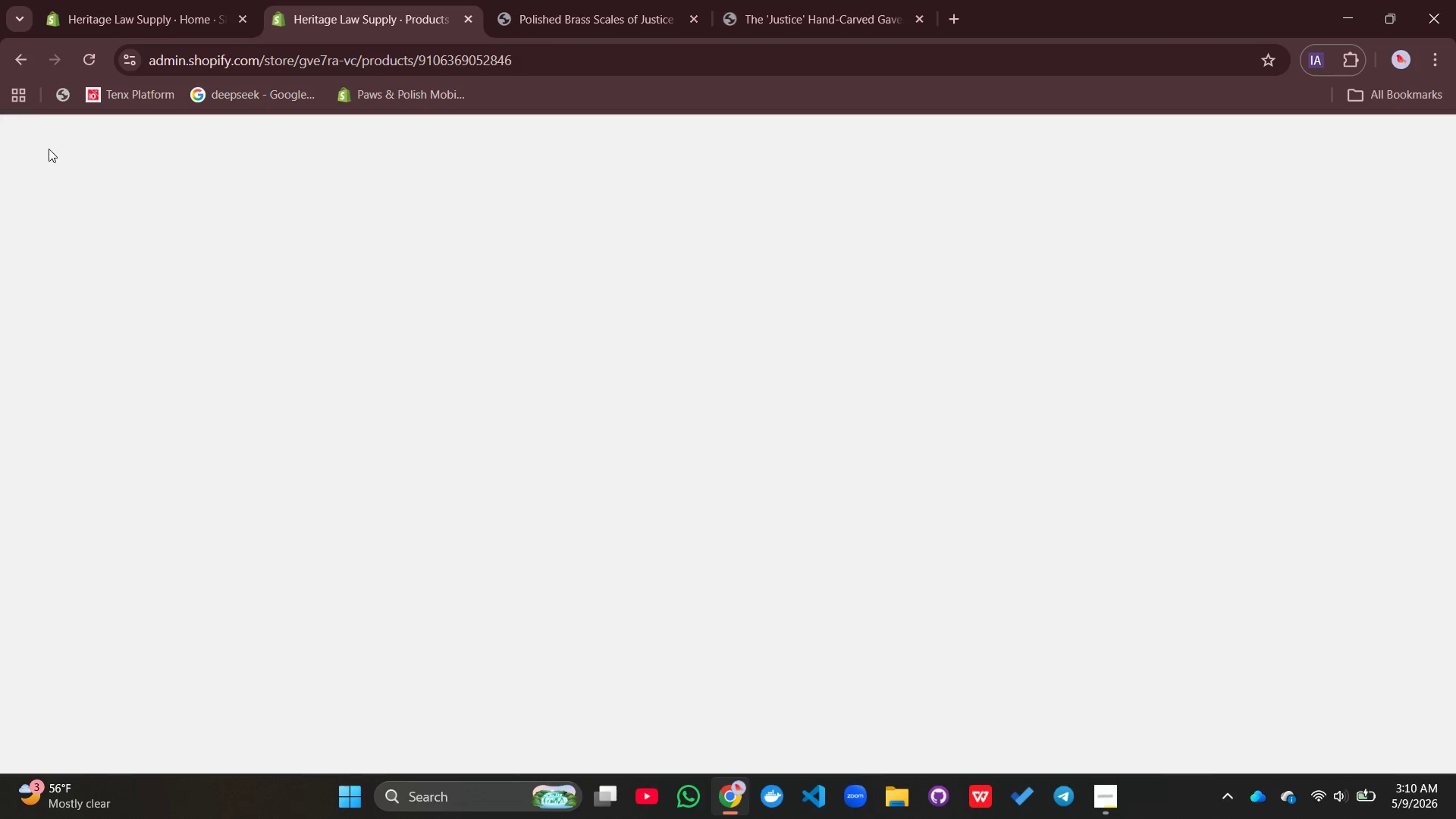 
left_click([385, 194])
 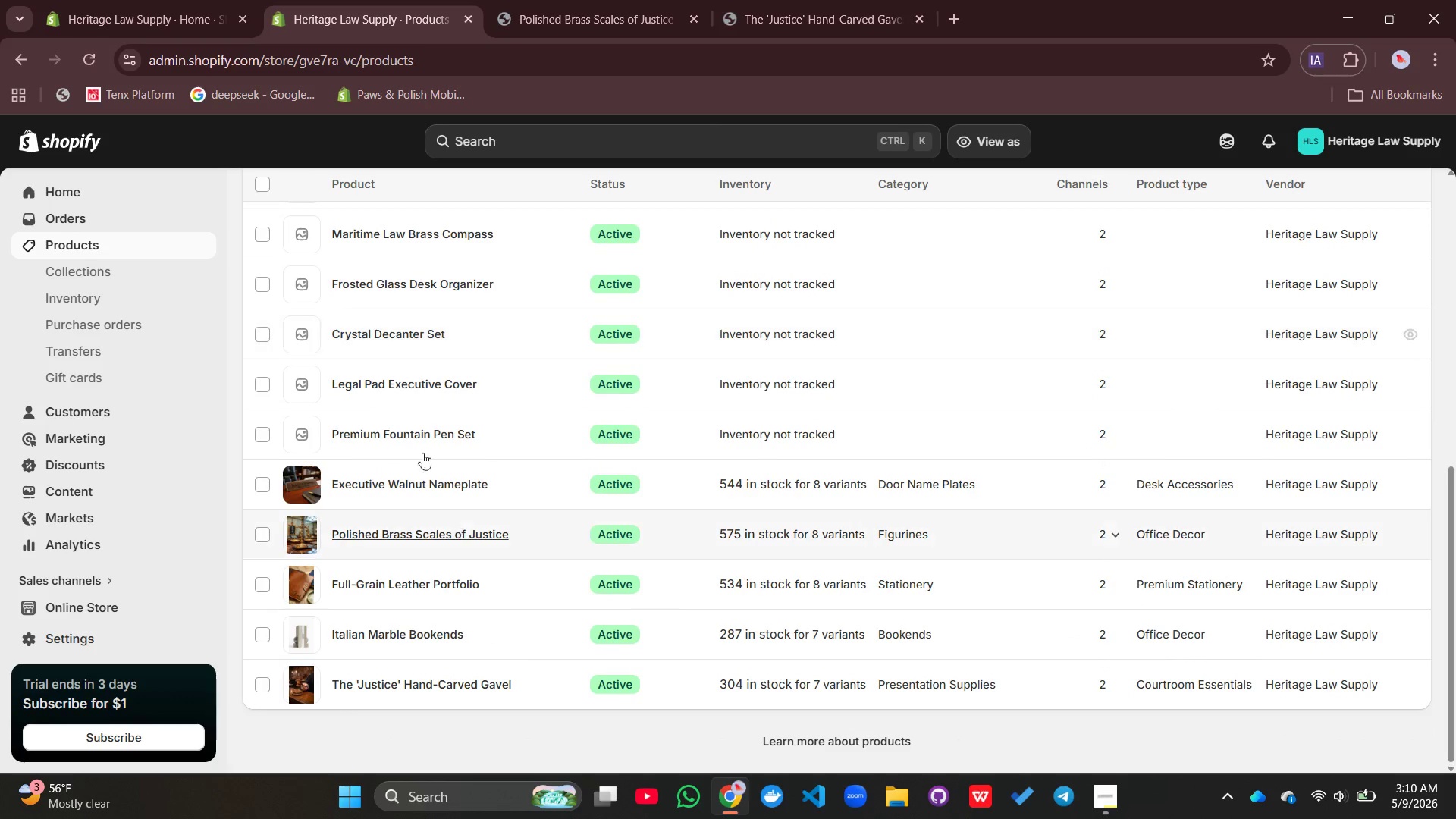 
left_click([381, 437])
 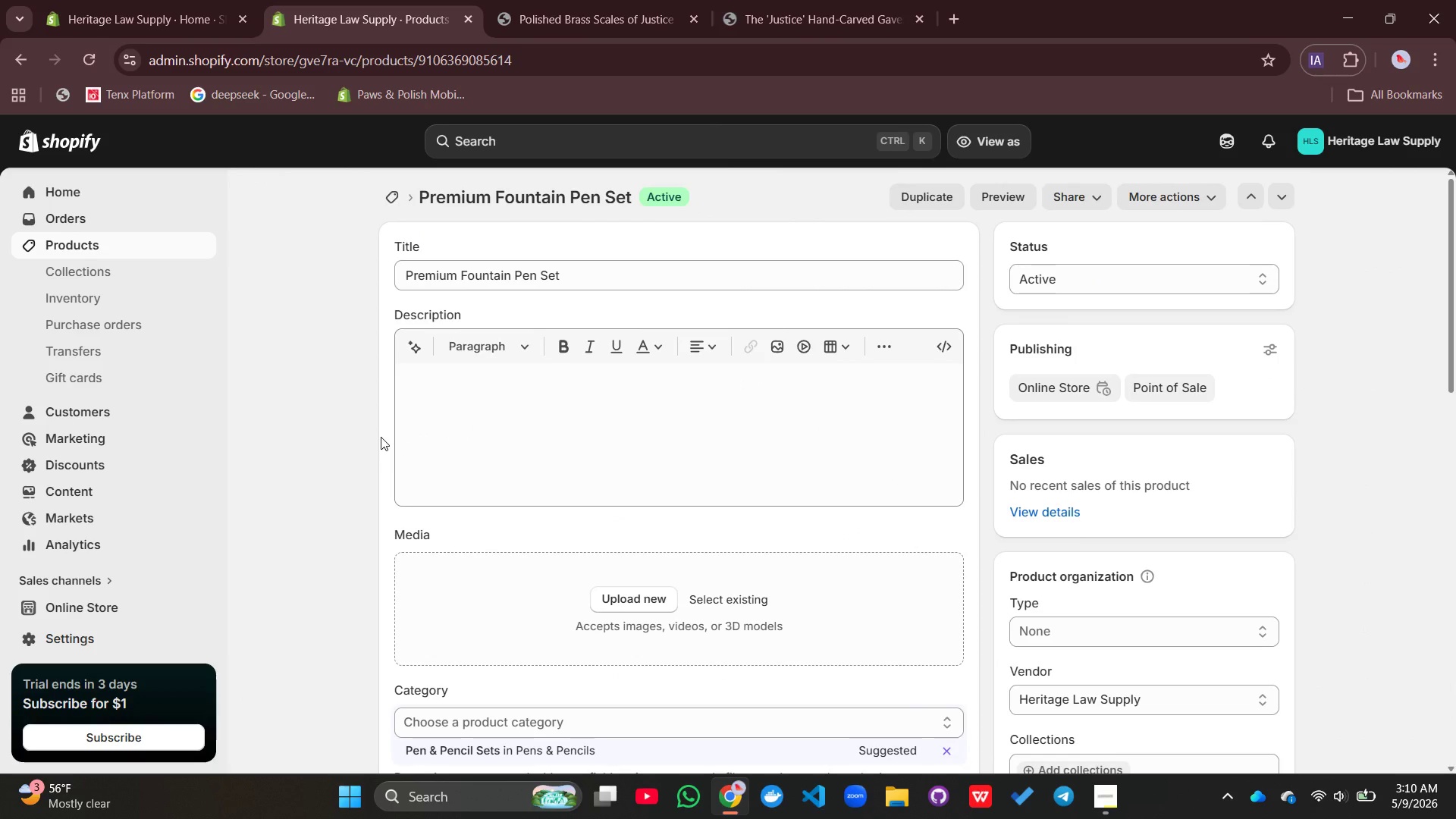 
left_click([457, 382])
 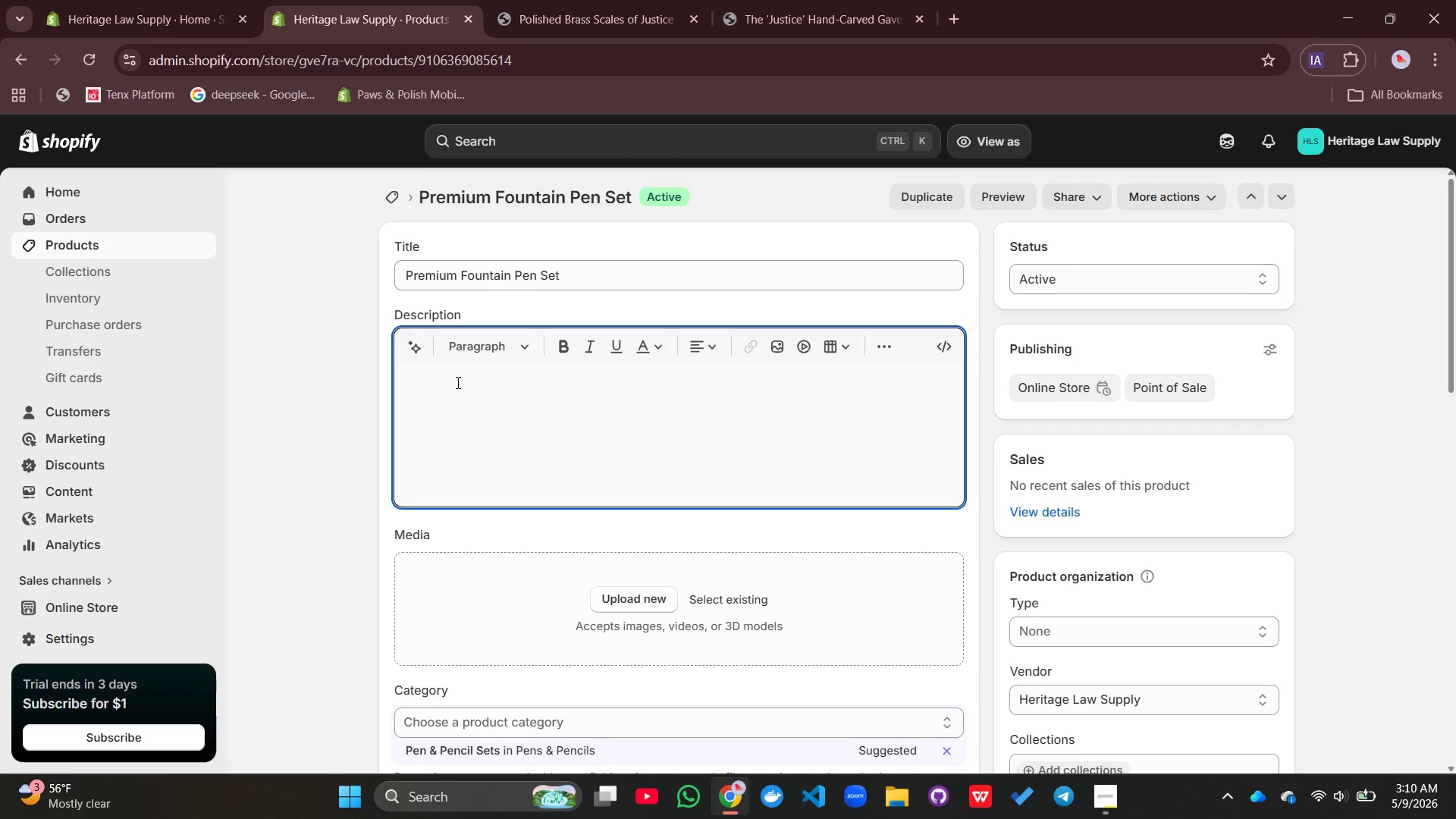 
type(Exquisite )
 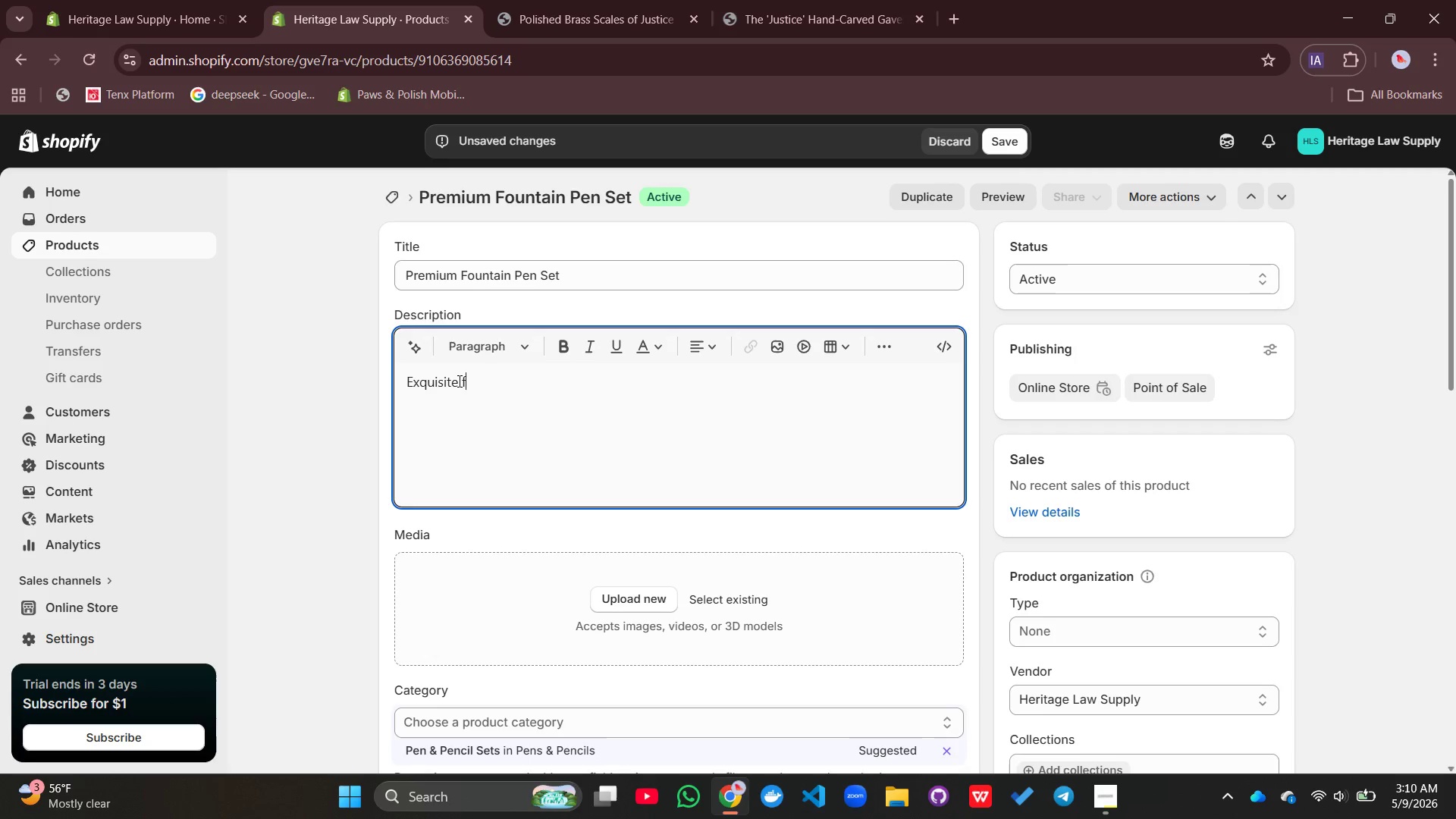 
type(fountain pen set that transforms every signature into a statment)
key(Backspace)
key(Backspace)
key(Backspace)
key(Backspace)
key(Backspace)
type(tement of professiona;)
key(Backspace)
type(l dist)
 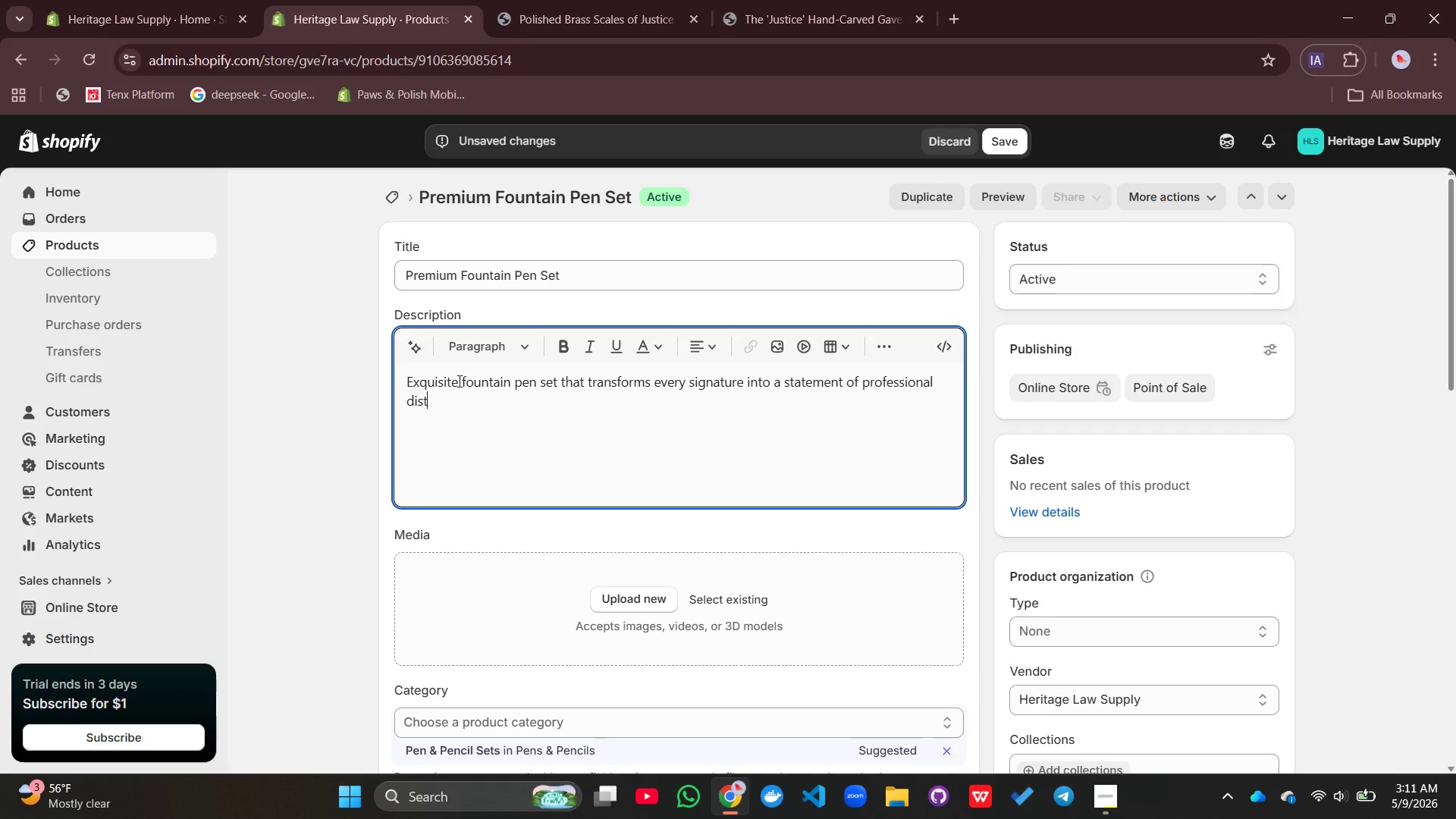 
type(inction.)
 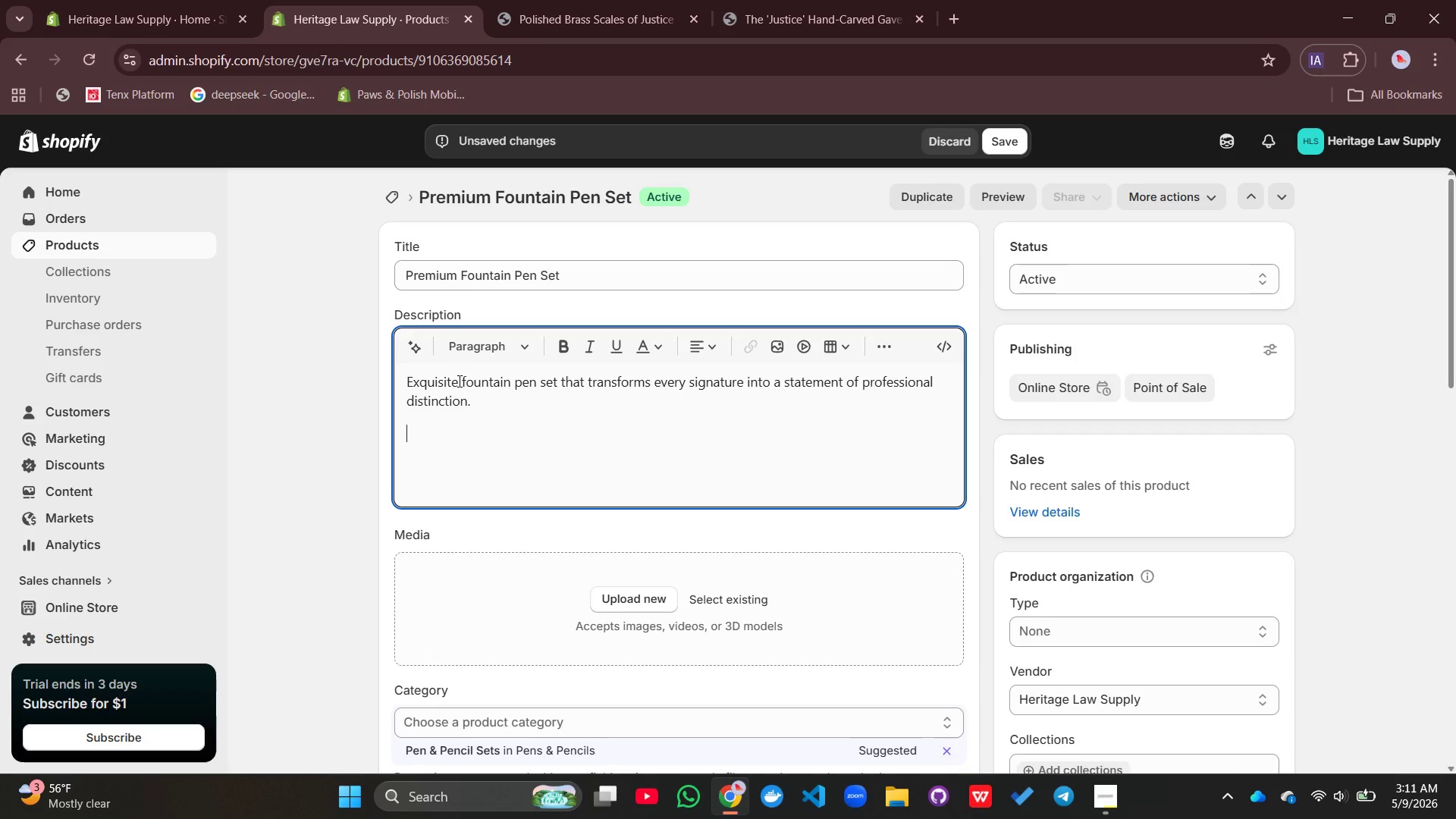 
key(Enter)
 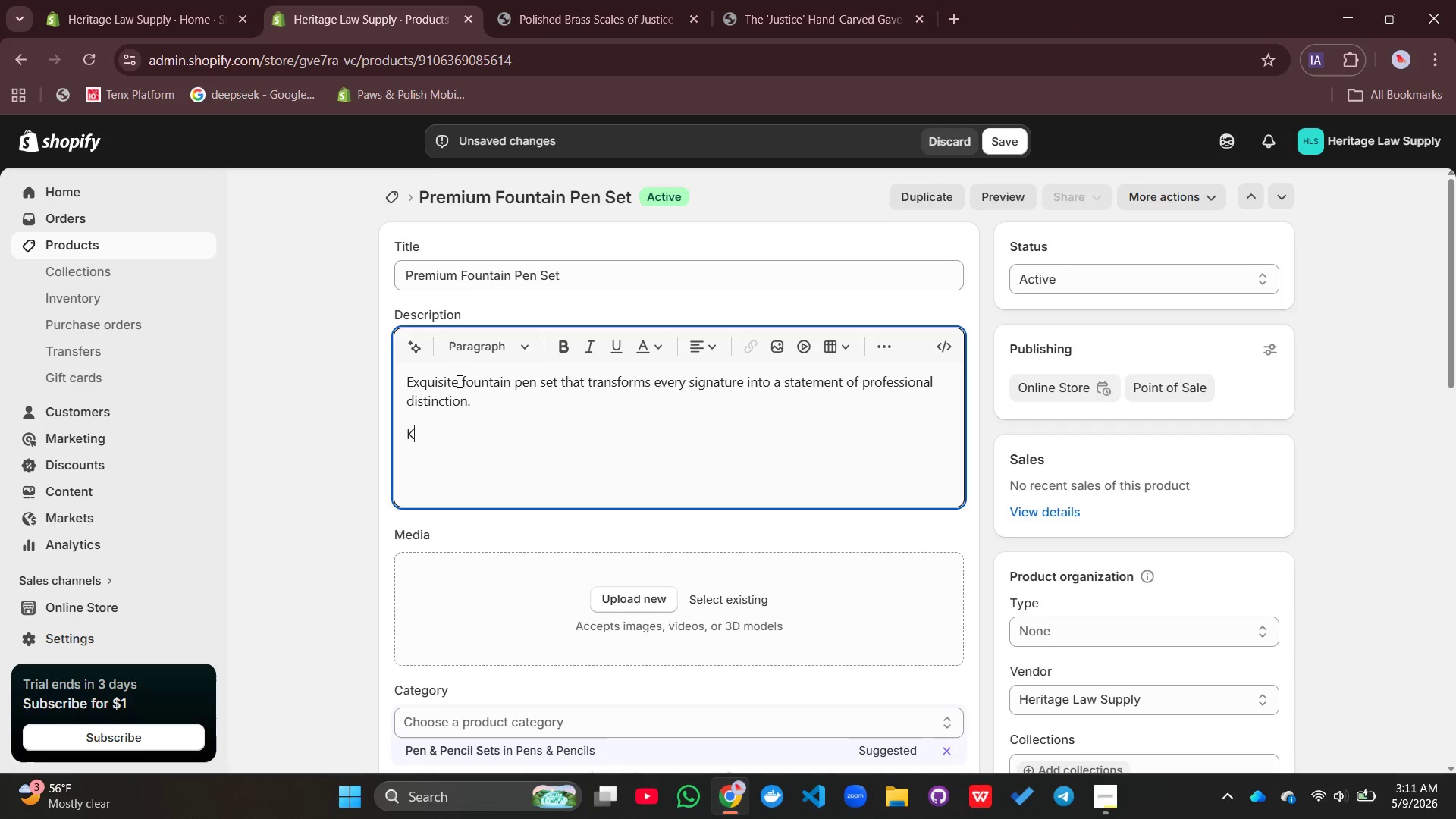 
type(Key Features:)
 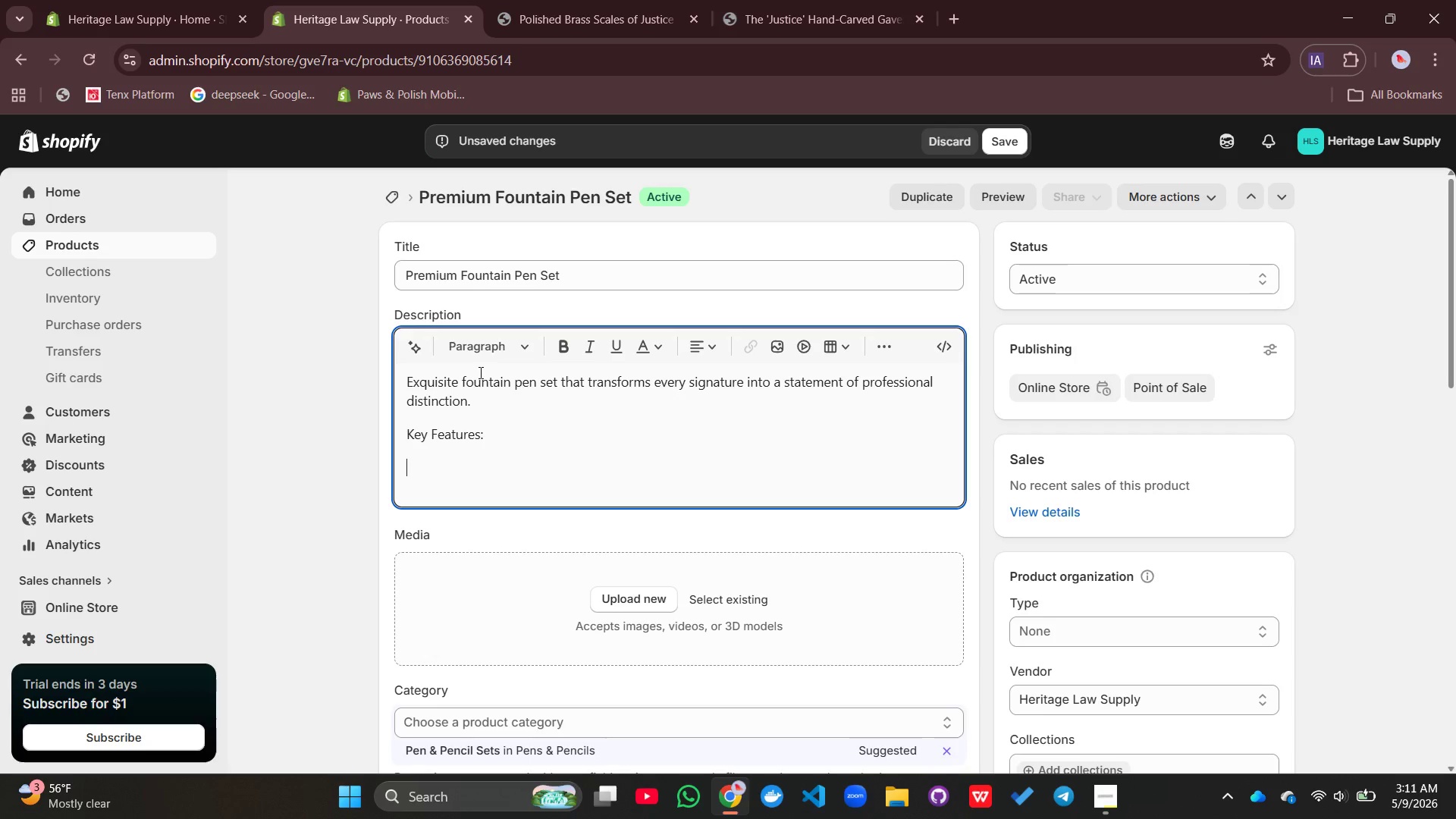 
 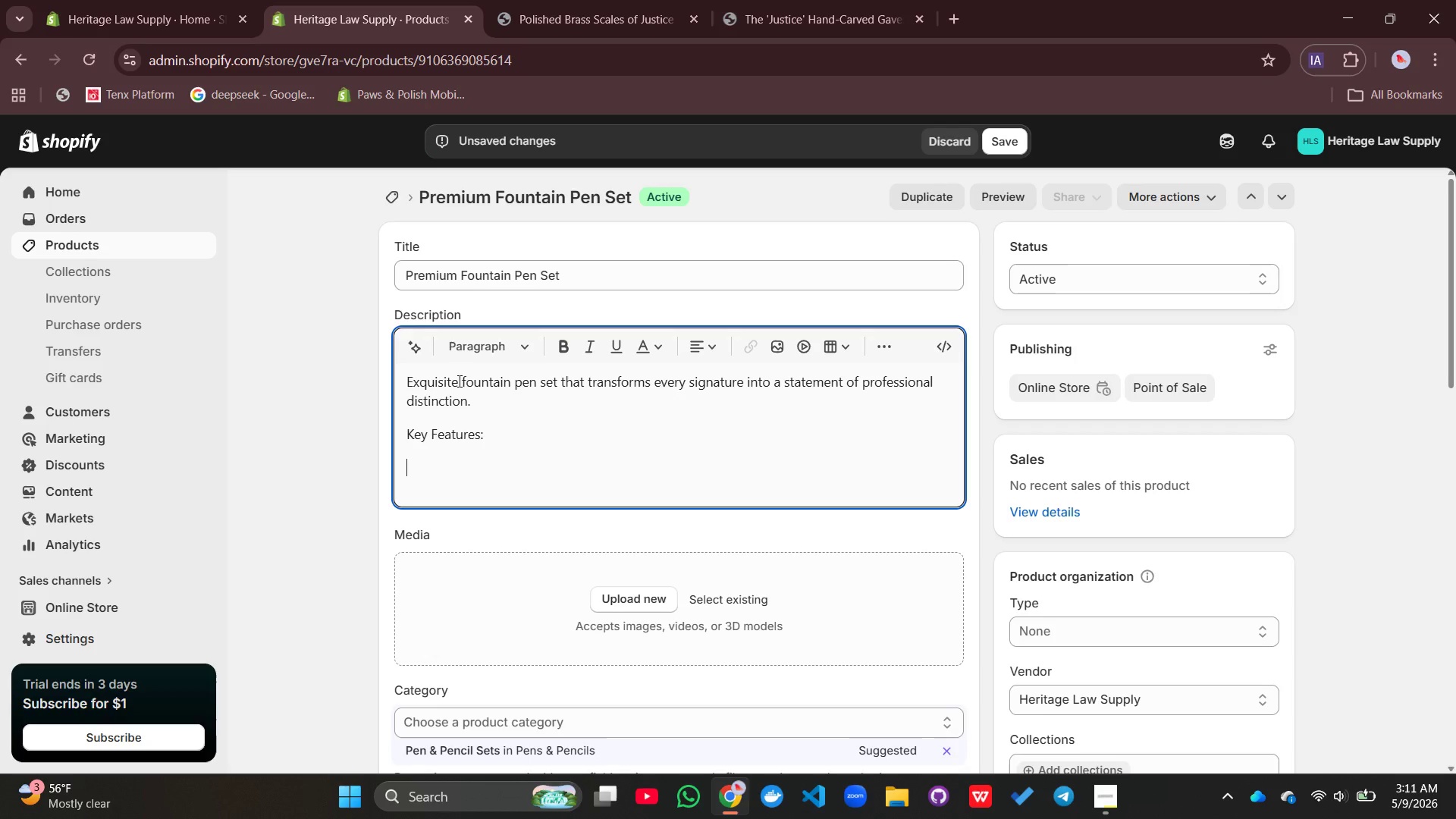 
key(Enter)
 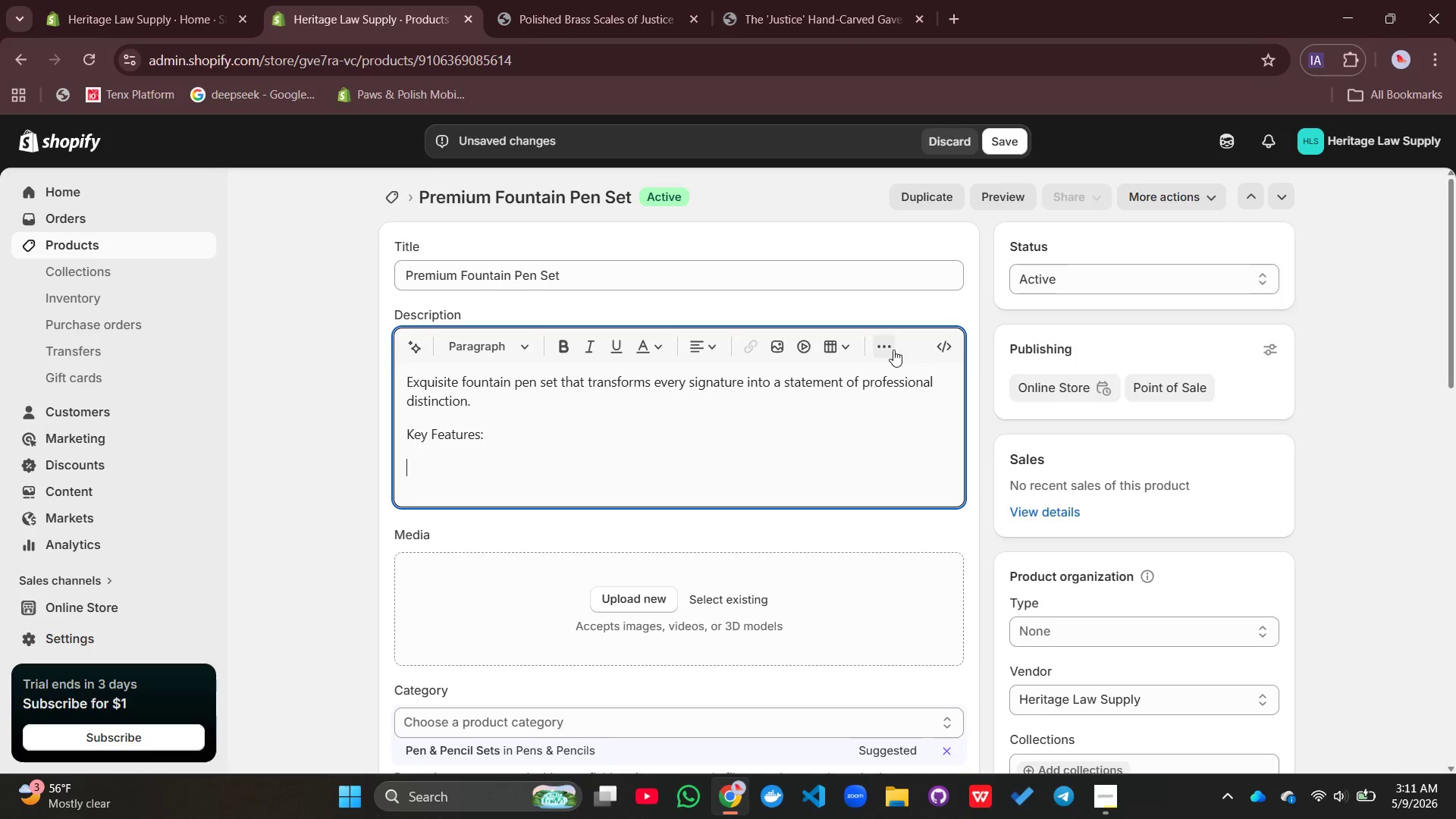 
left_click([892, 347])
 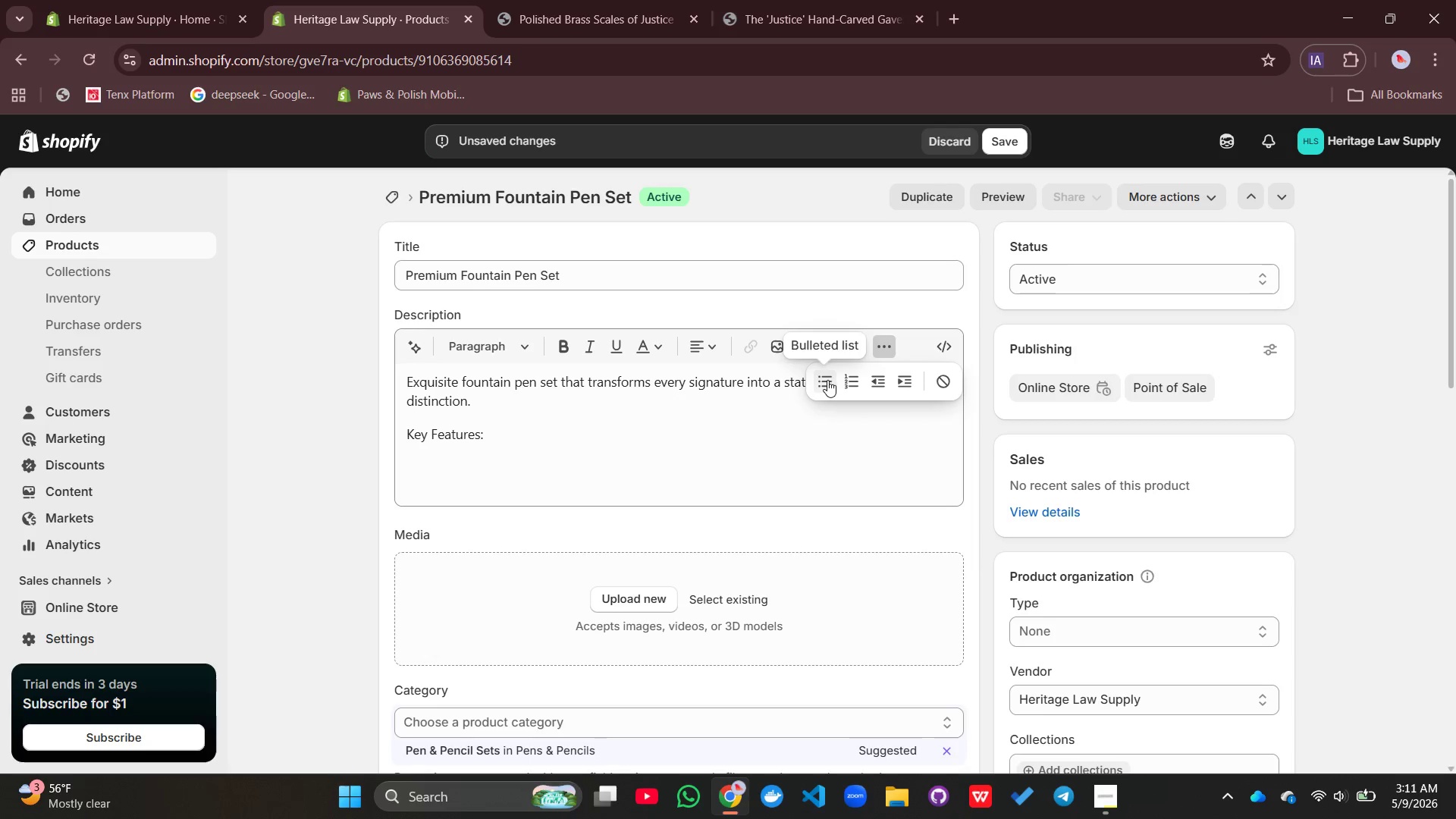 
left_click([827, 380])
 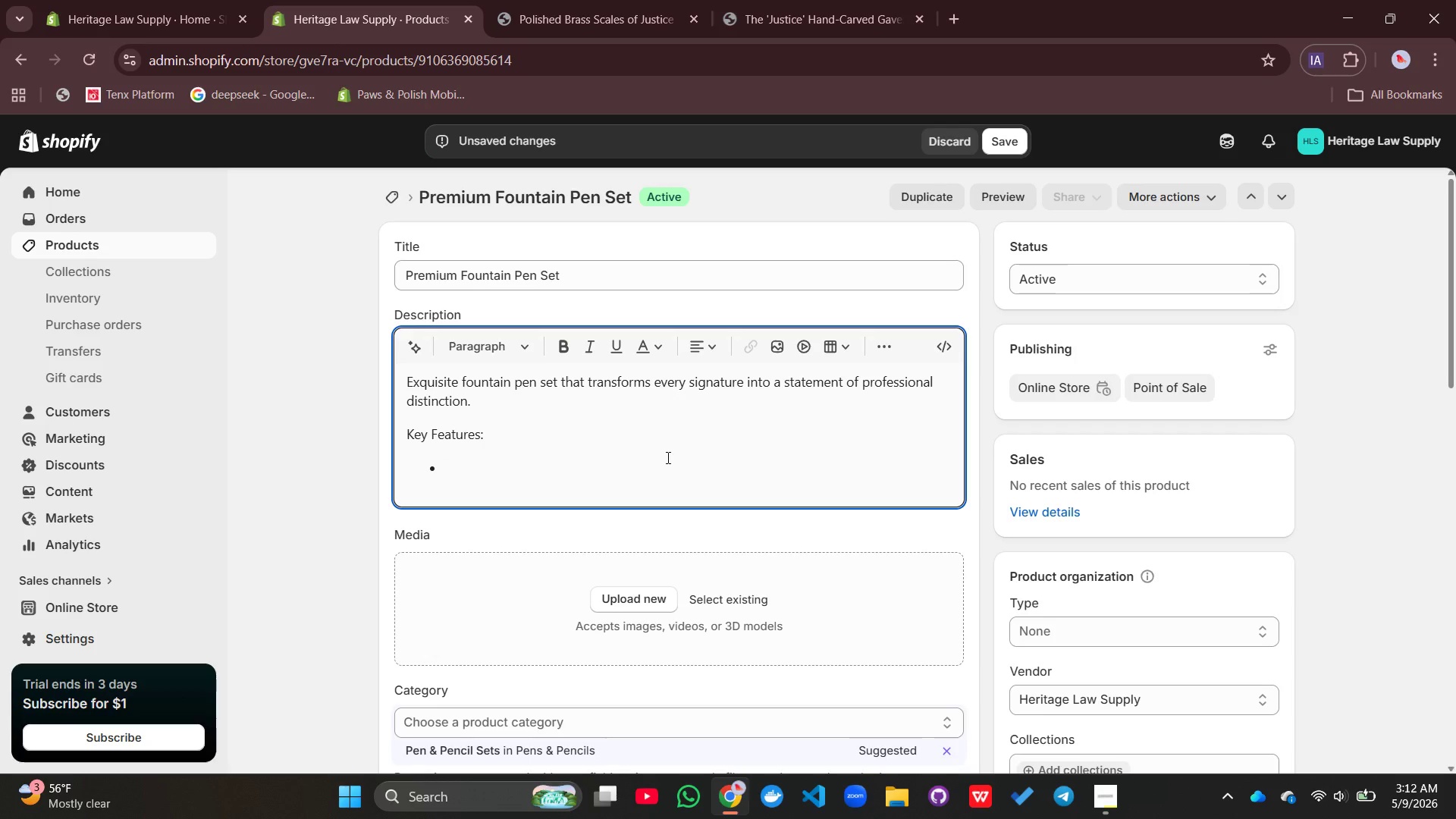 
wait(6.99)
 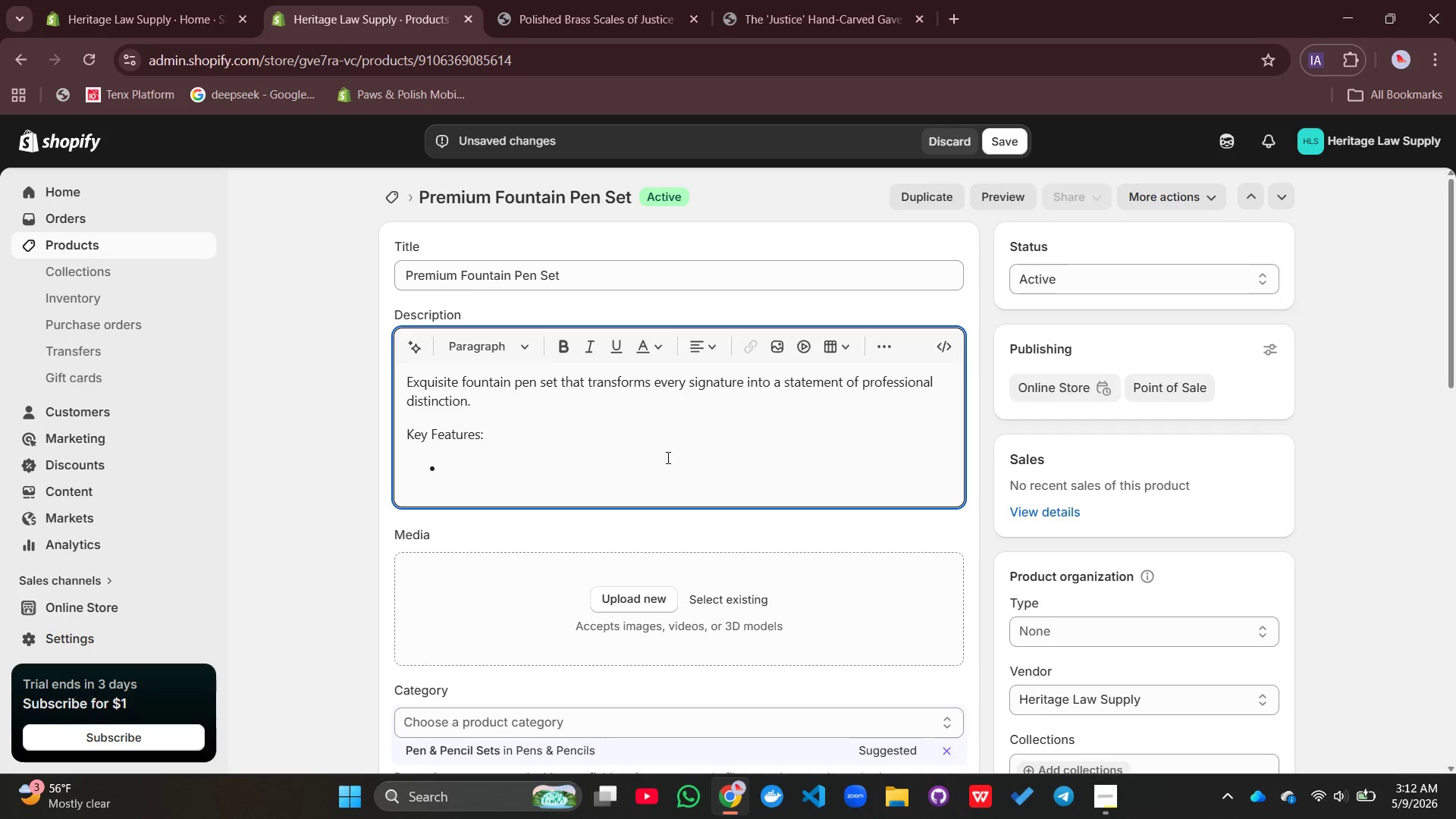 
type(German-crafet)
key(Backspace)
key(Backspace)
type(r)
key(Backspace)
type(ted iridium nib glides effortlesslyu)
key(Backspace)
 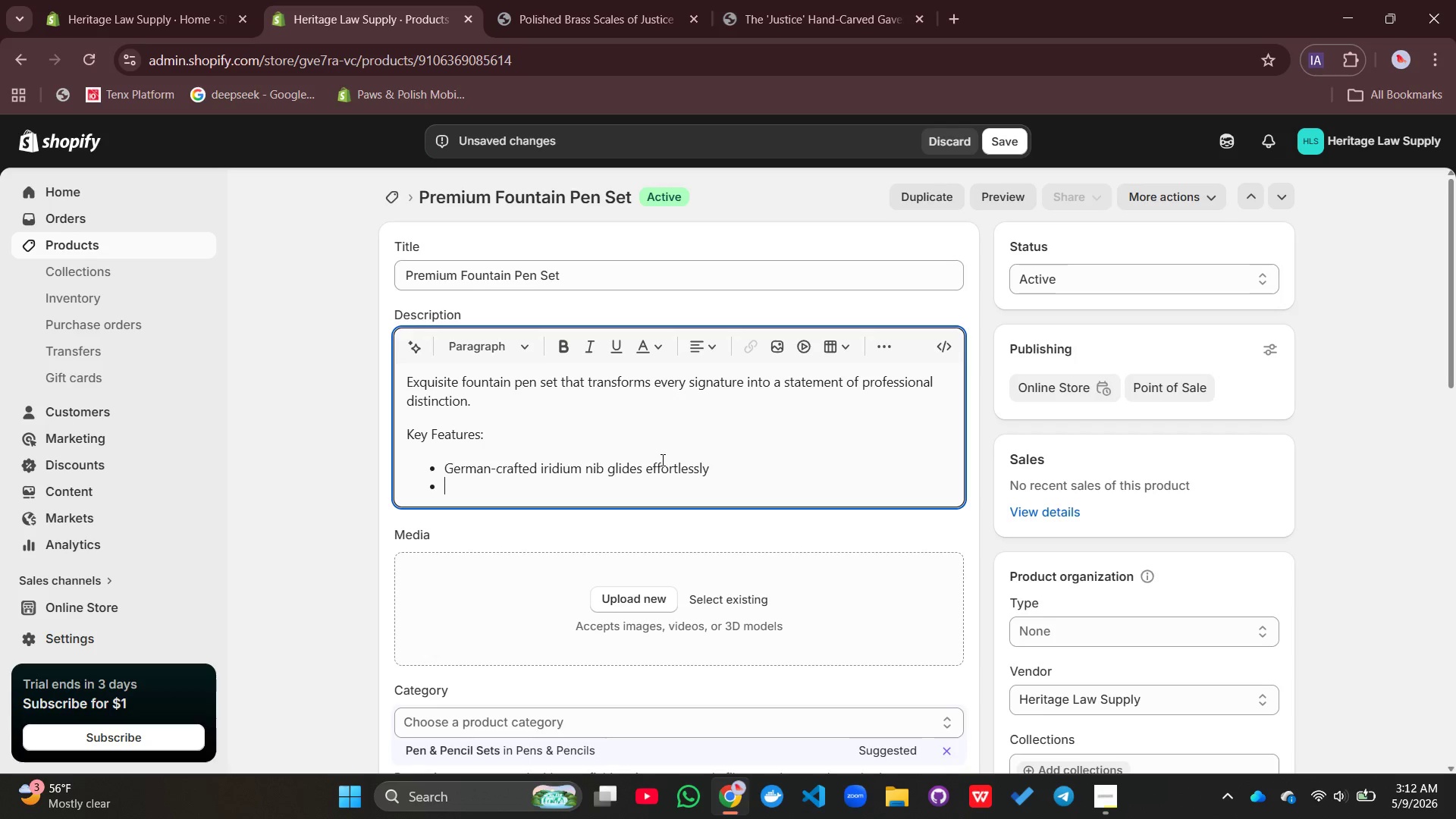 
key(Enter)
 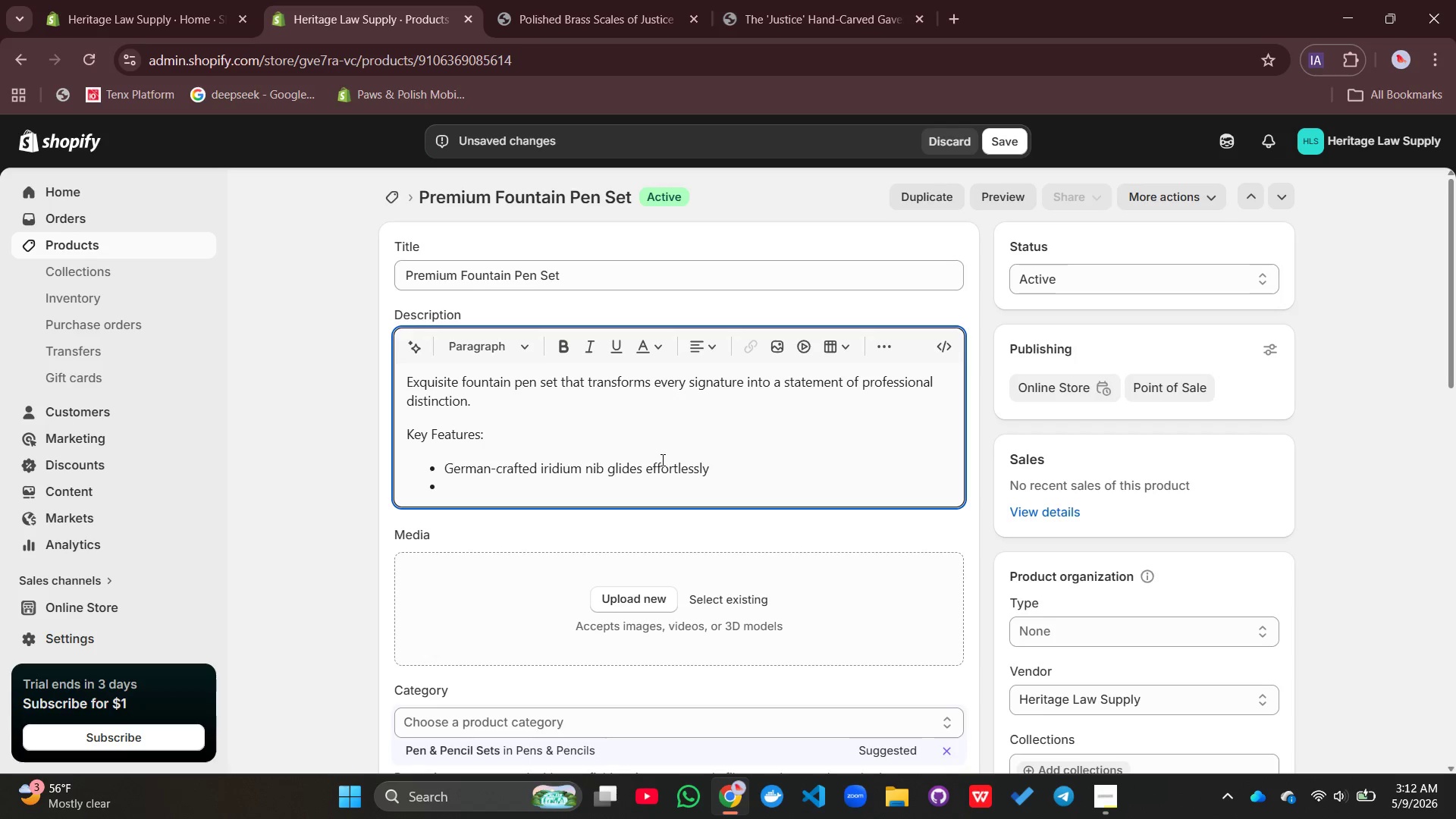 
type(Ink conc)
key(Backspace)
type(verted)
key(Backspace)
type(r and cartidges both )
 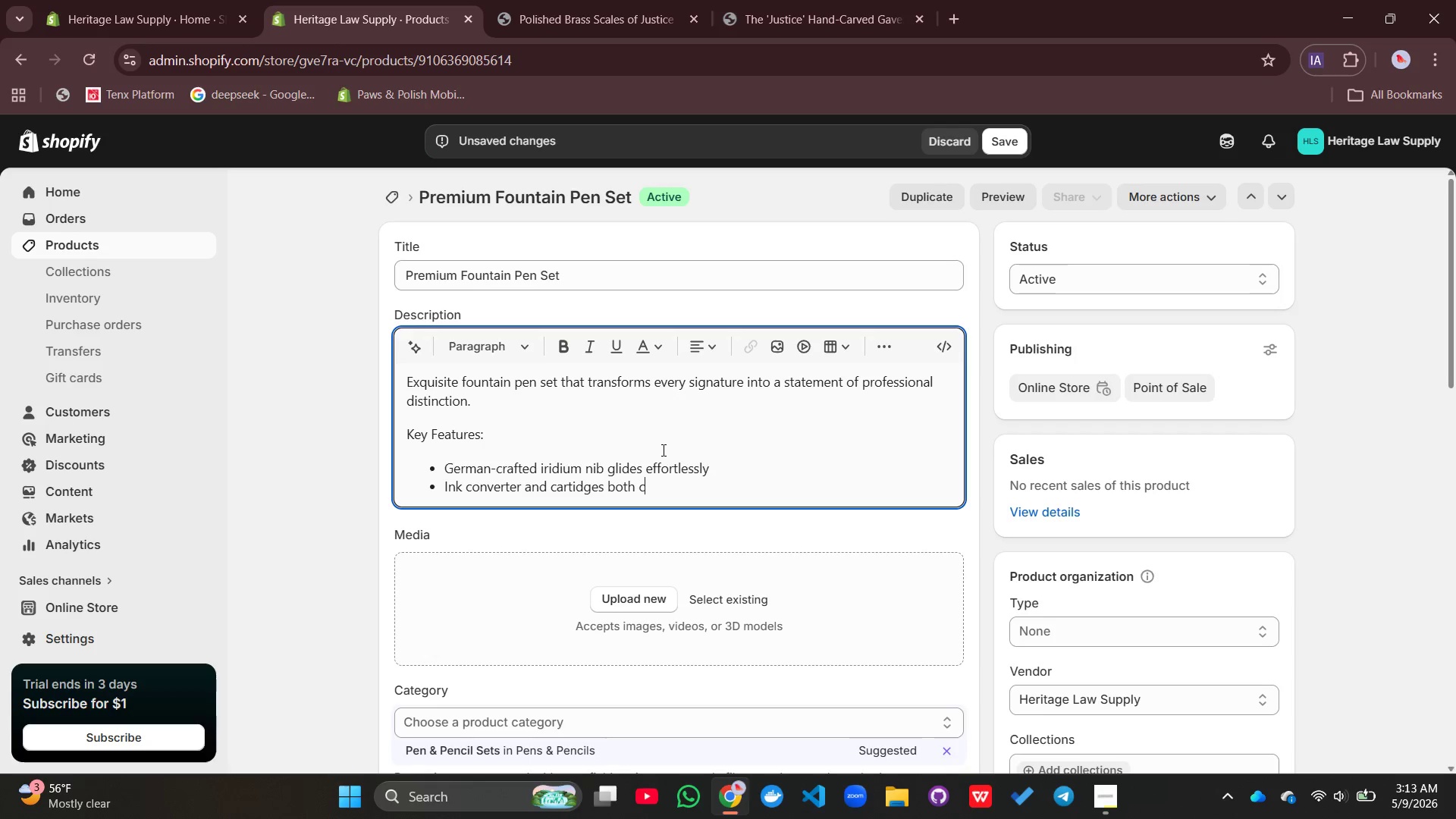 
type(compl)
key(Backspace)
type(atible)
 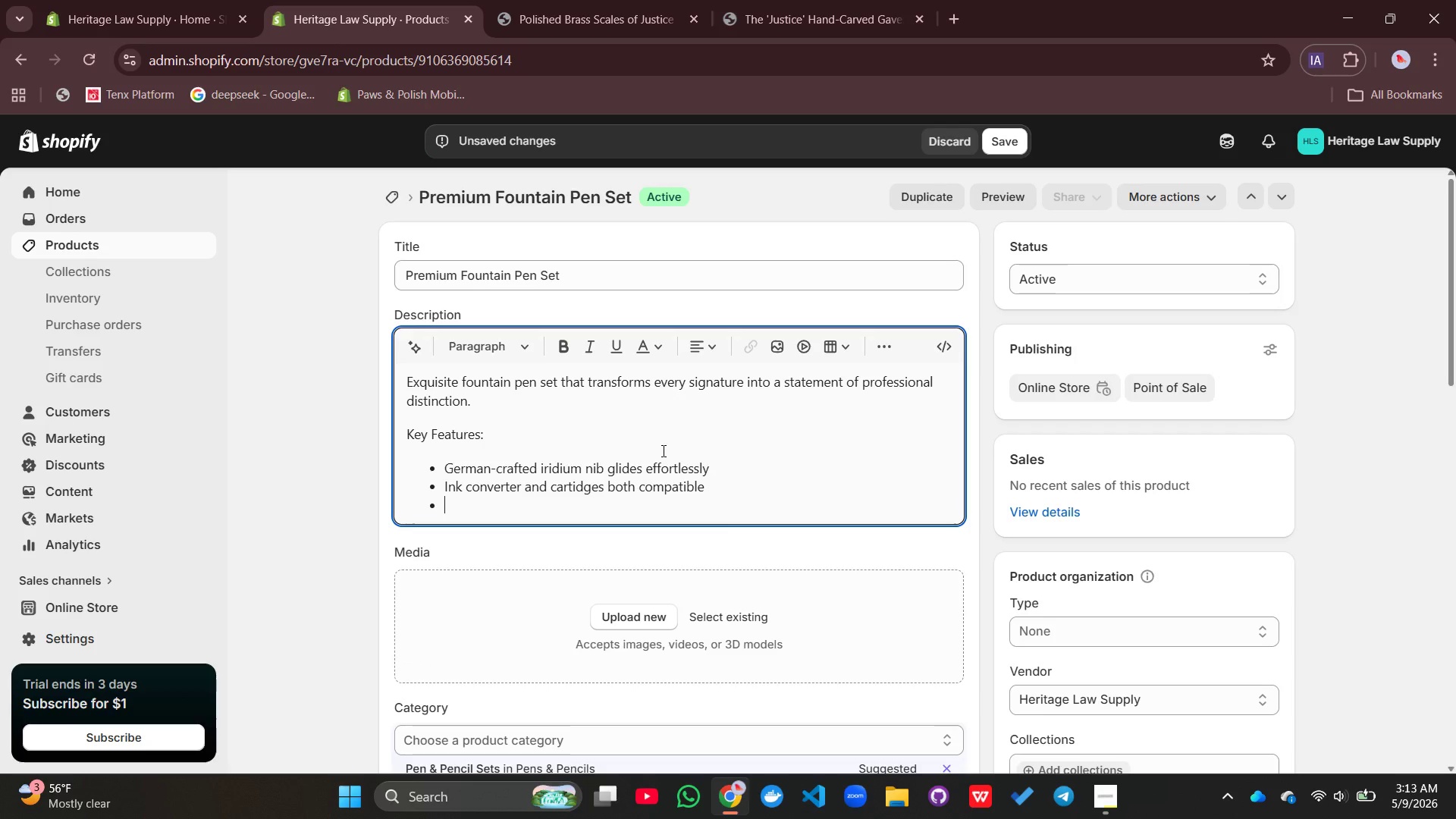 
key(Enter)
 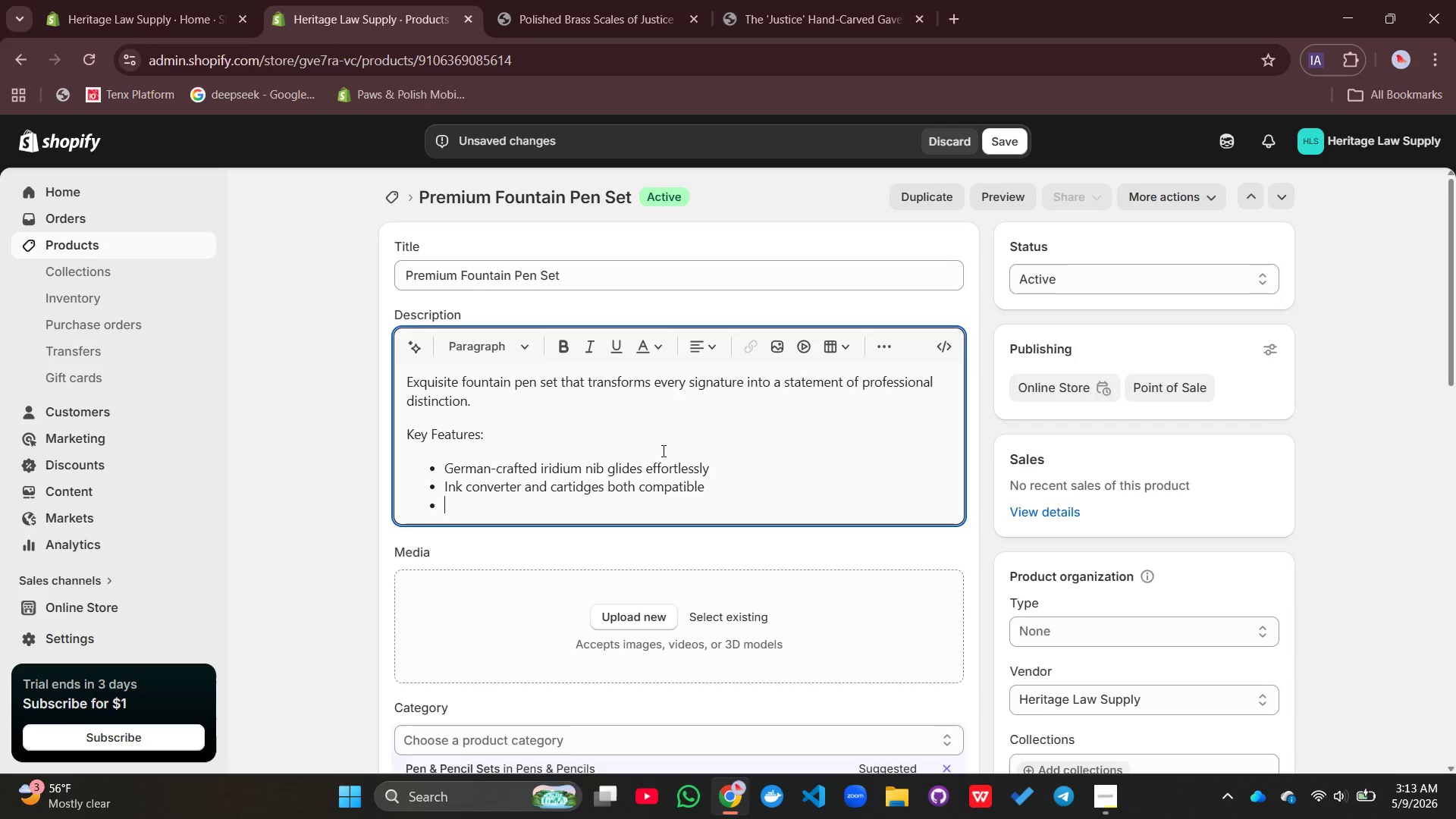 
type(Weighr)
key(Backspace)
type(ted barral proc)
key(Backspace)
type(vides perfect balance)
 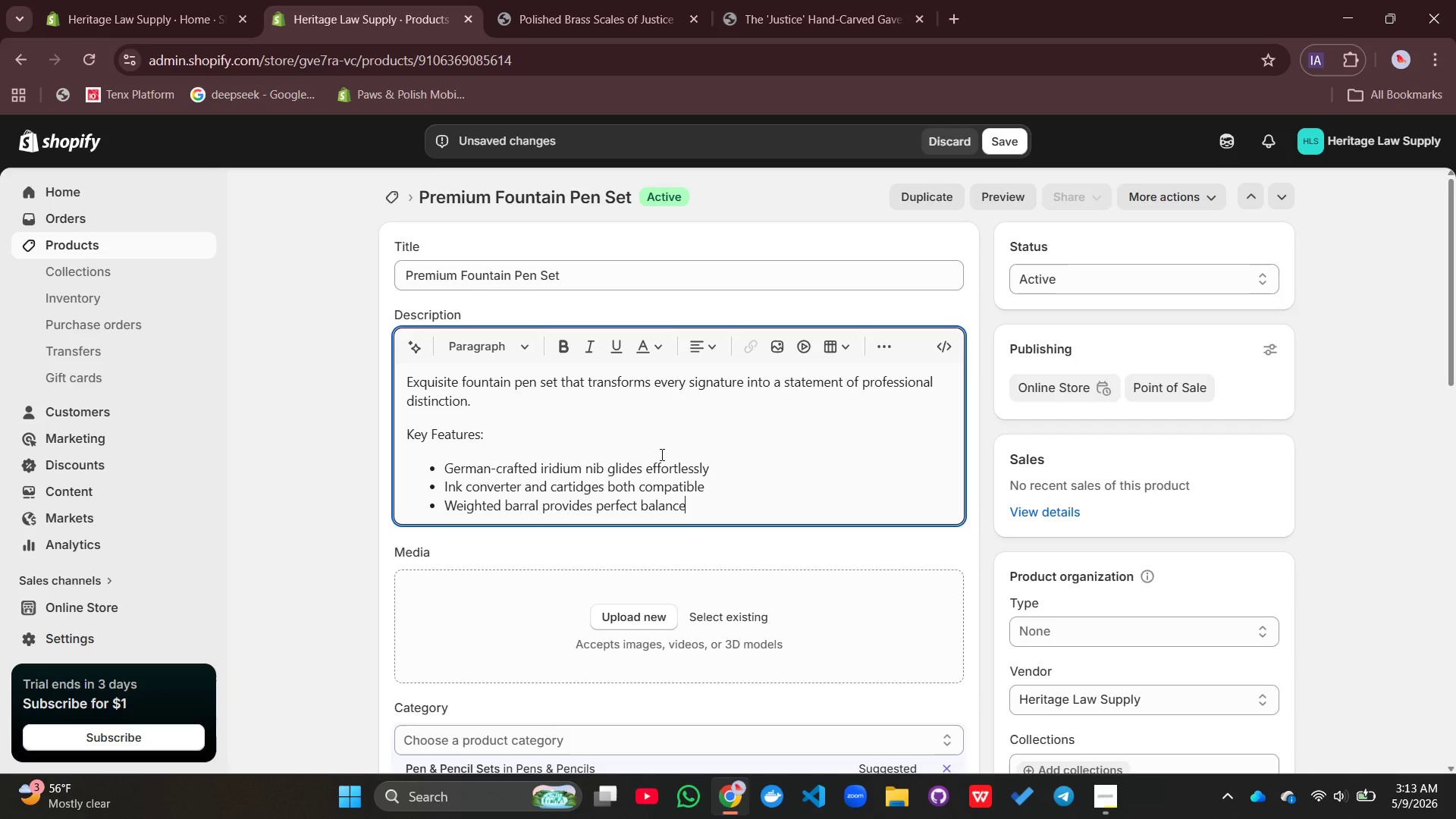 
key(Enter)
 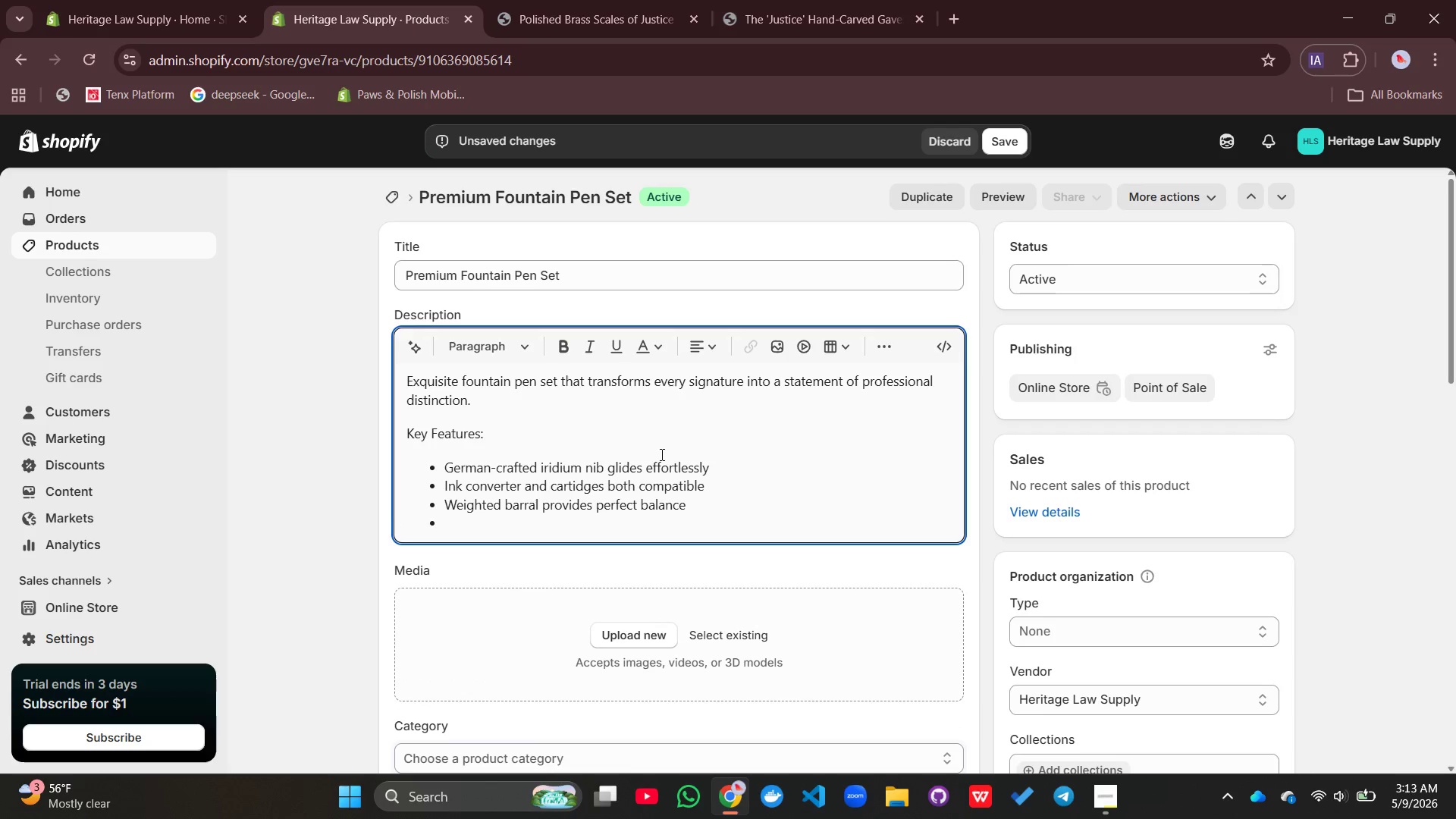 
type(Presentation box inclded)
key(Backspace)
key(Backspace)
key(Backspace)
key(Backspace)
type(luded for gifting)
 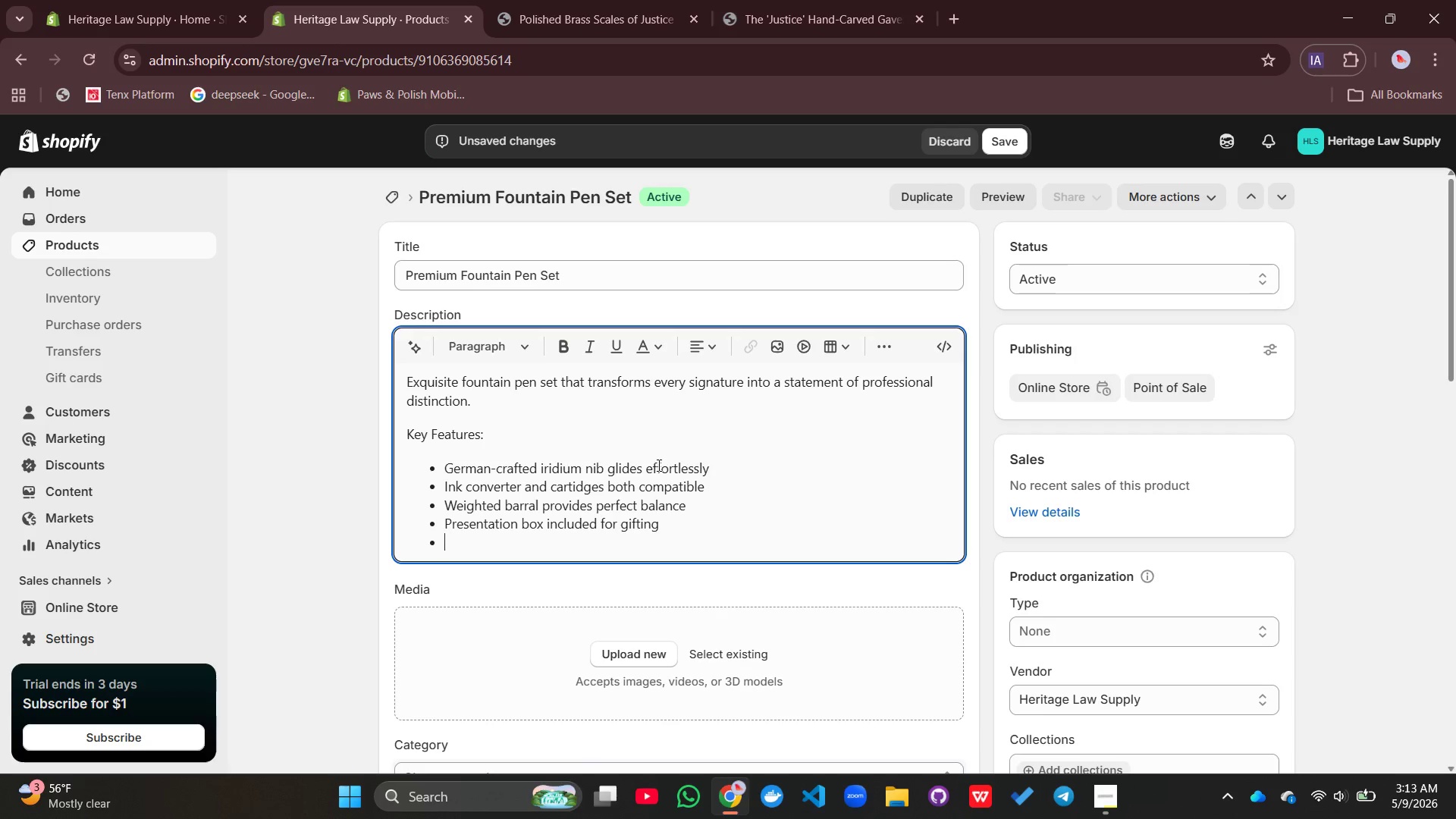 
key(Enter)
 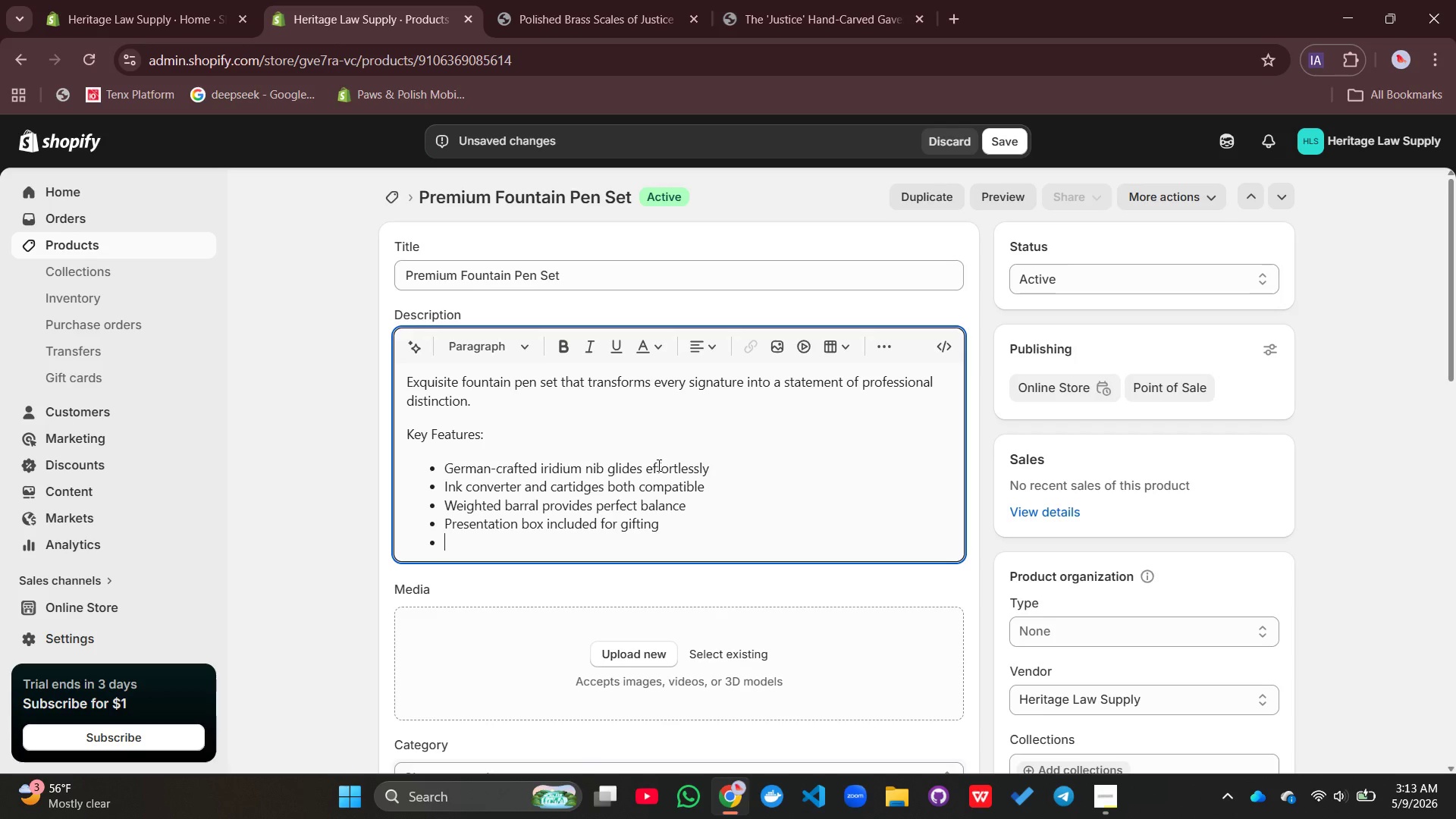 
type(Lifetime manufactu)
 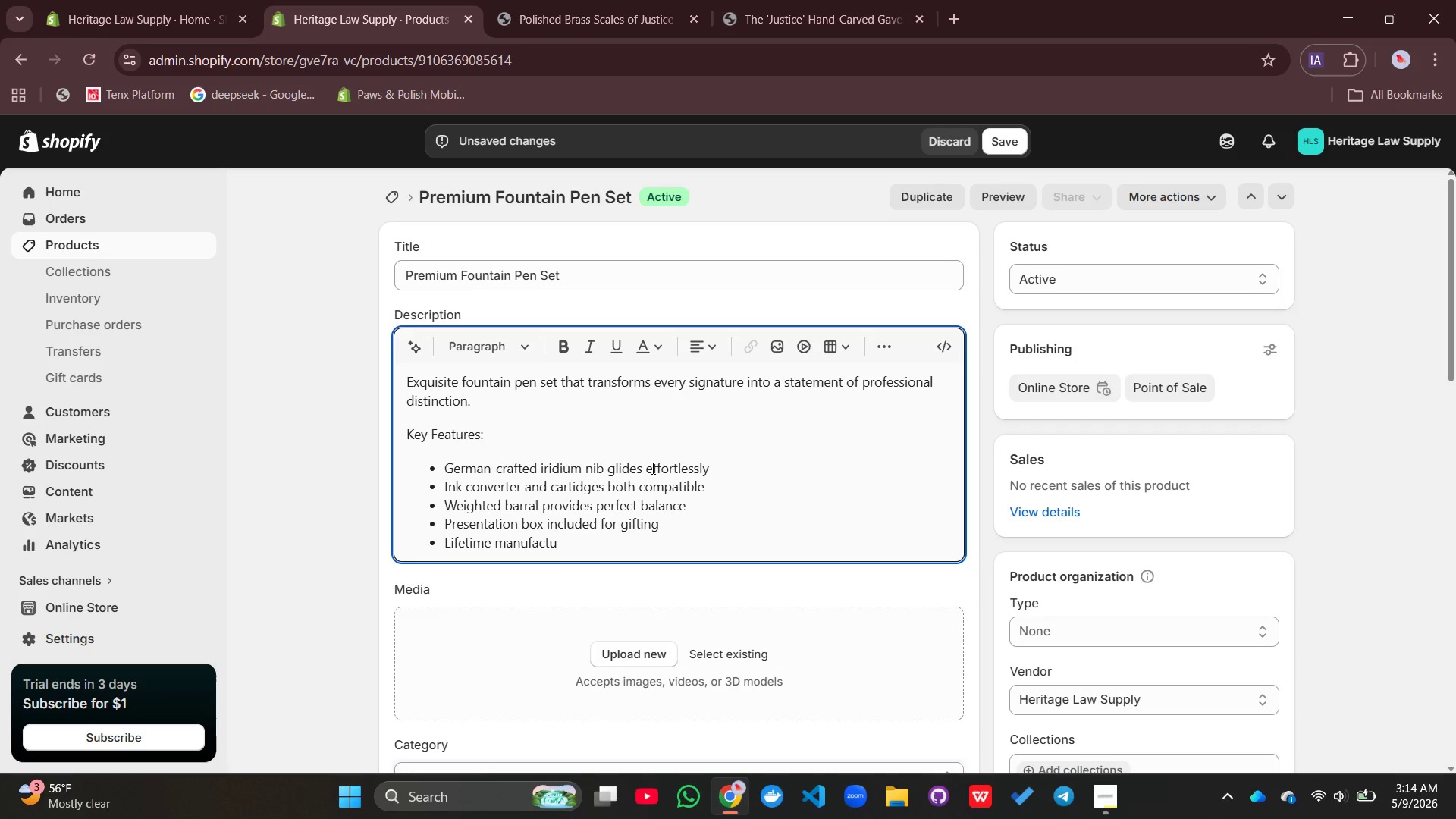 
type(rer )
 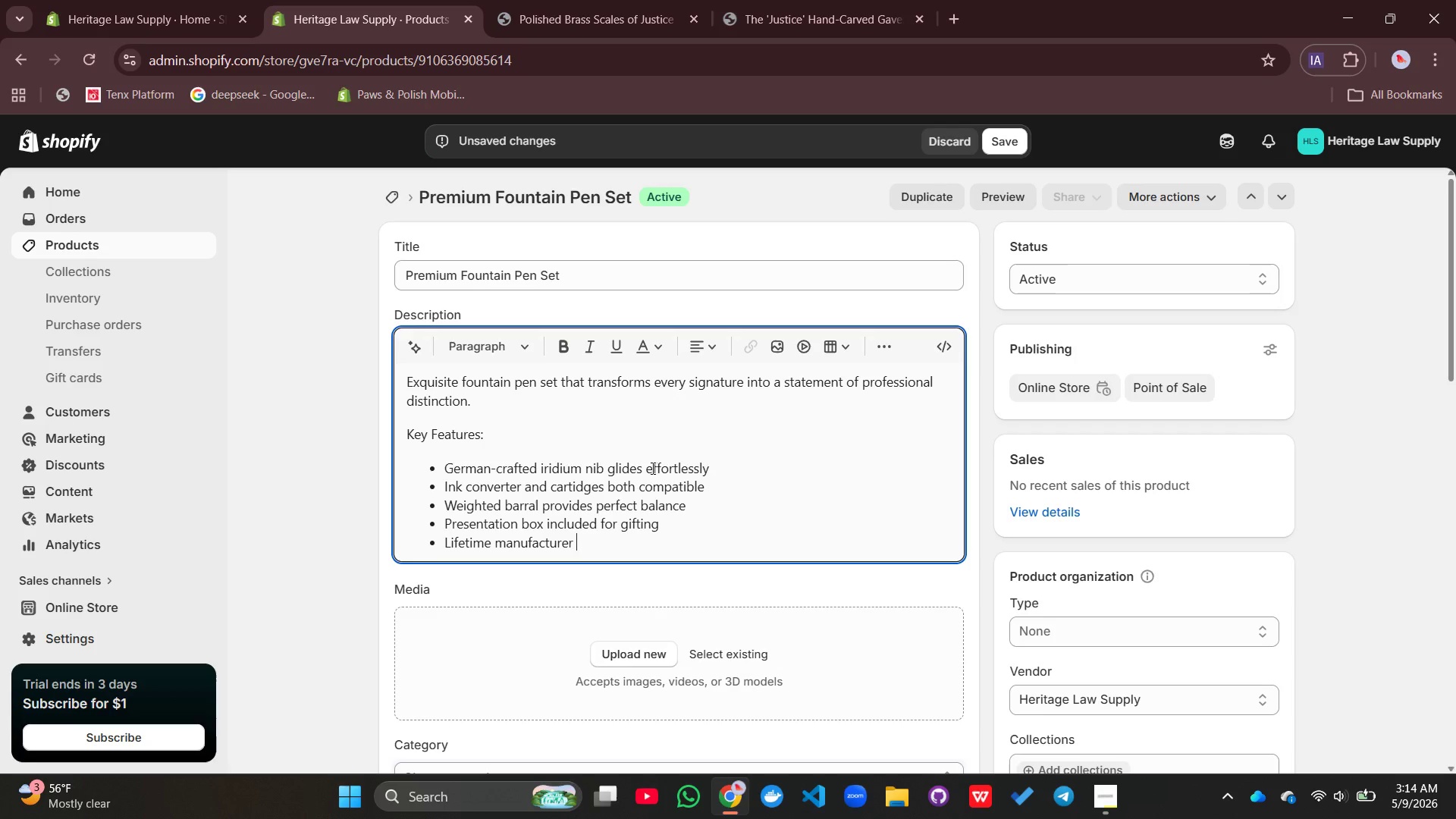 
type(warrantly)
 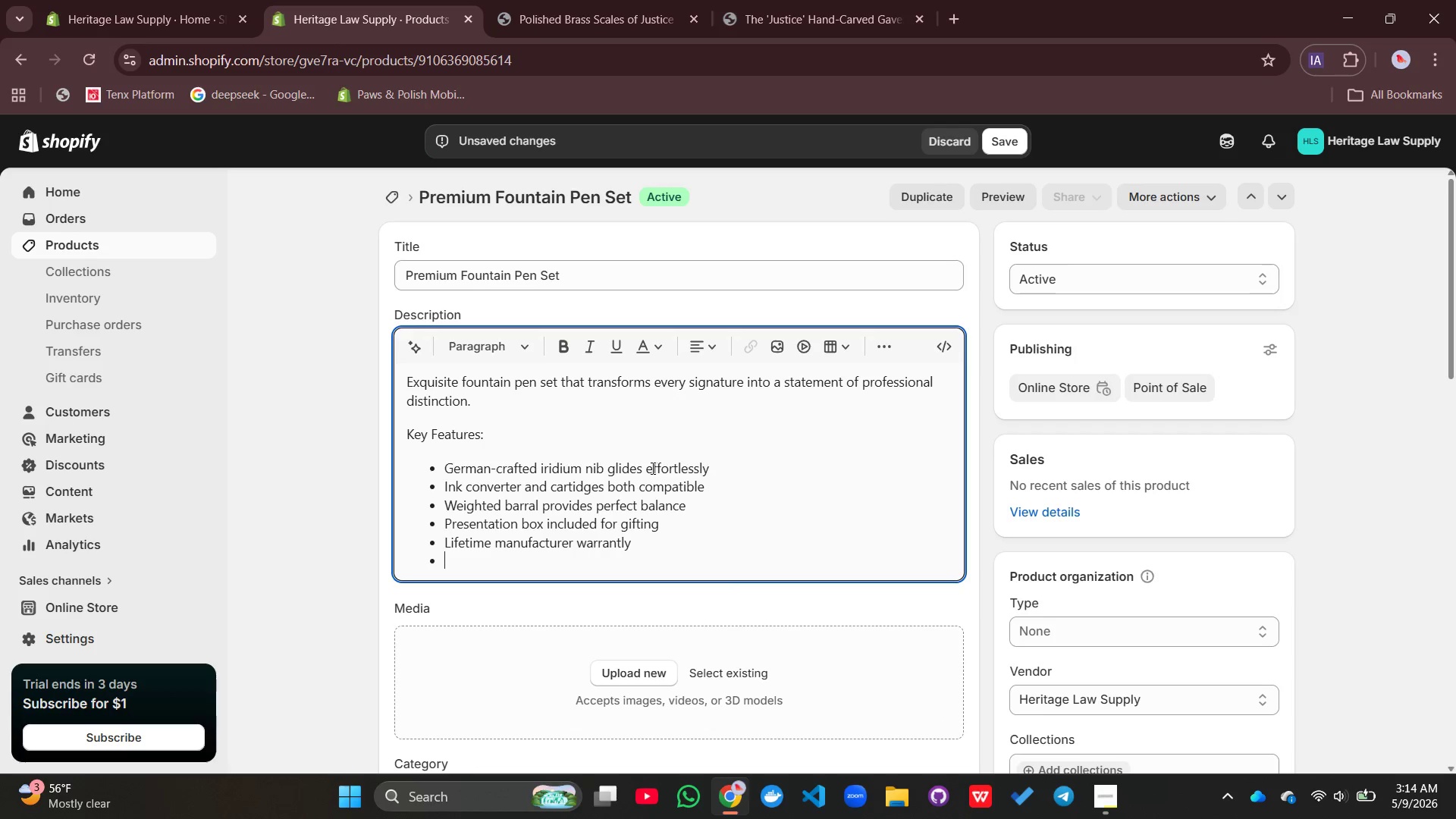 
key(Enter)
 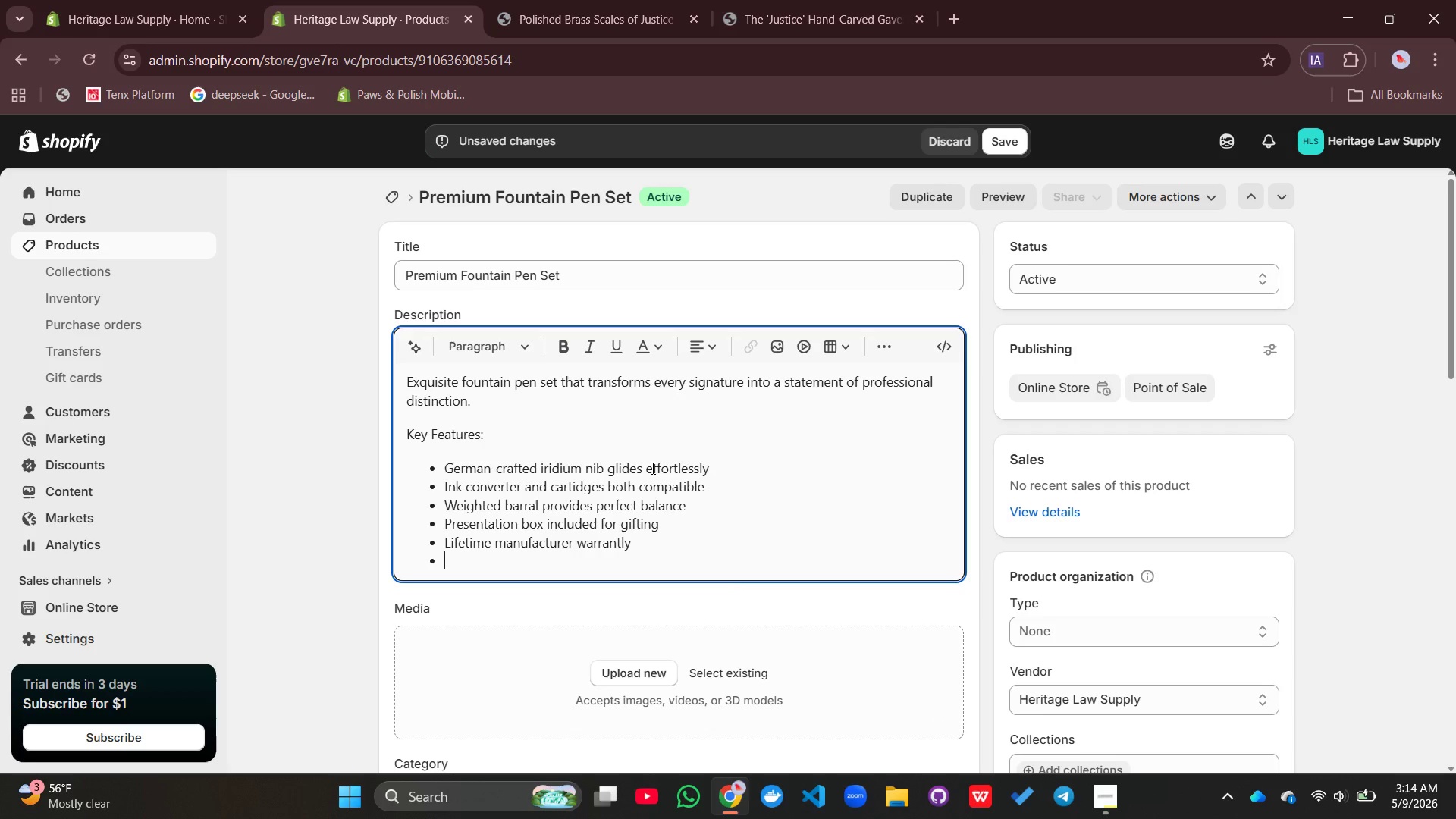 
type(Materials Ava)
key(Backspace)
type(lable:)
 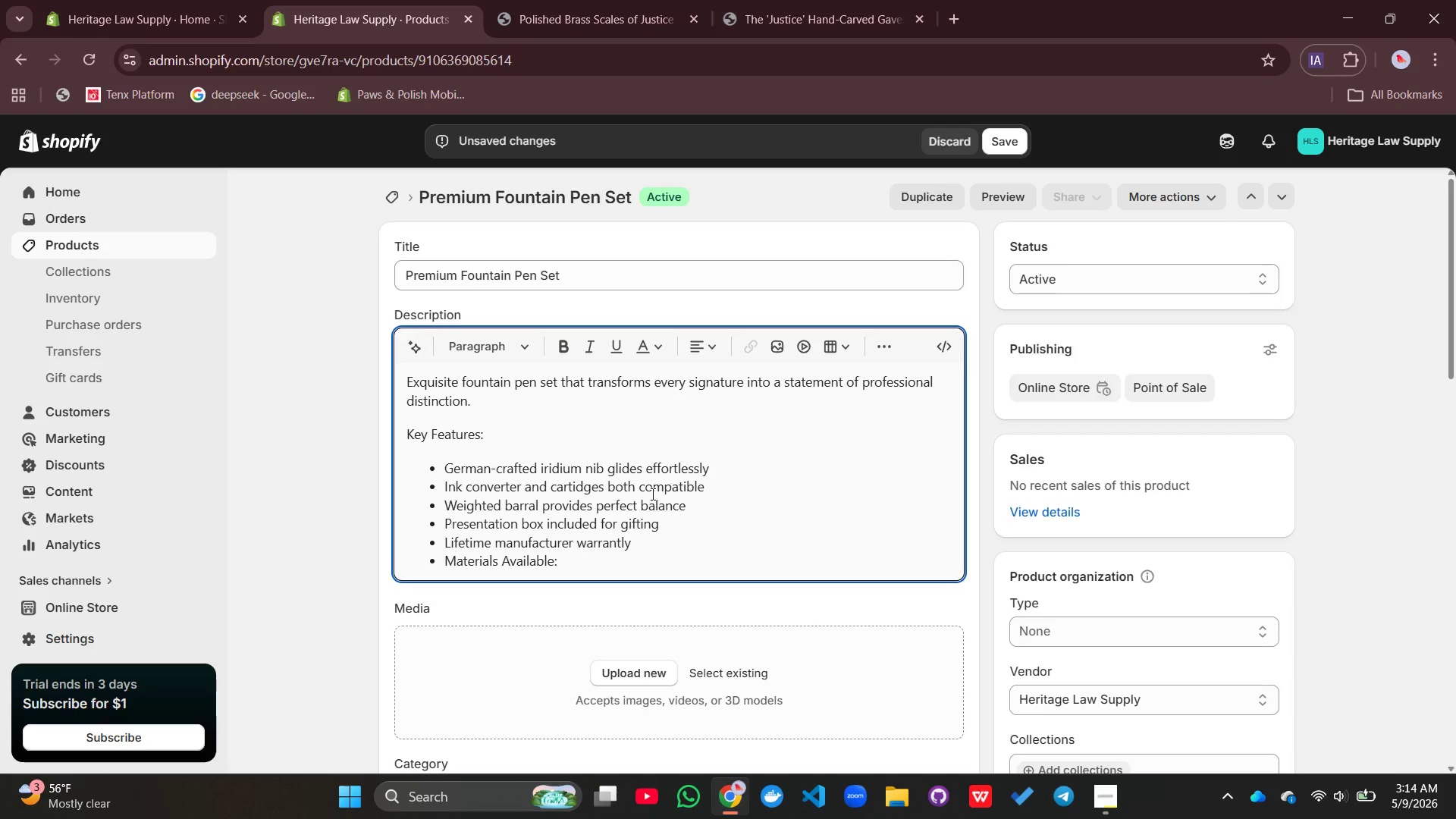 
left_click_drag(start_coordinate=[584, 557], to_coordinate=[440, 562])
 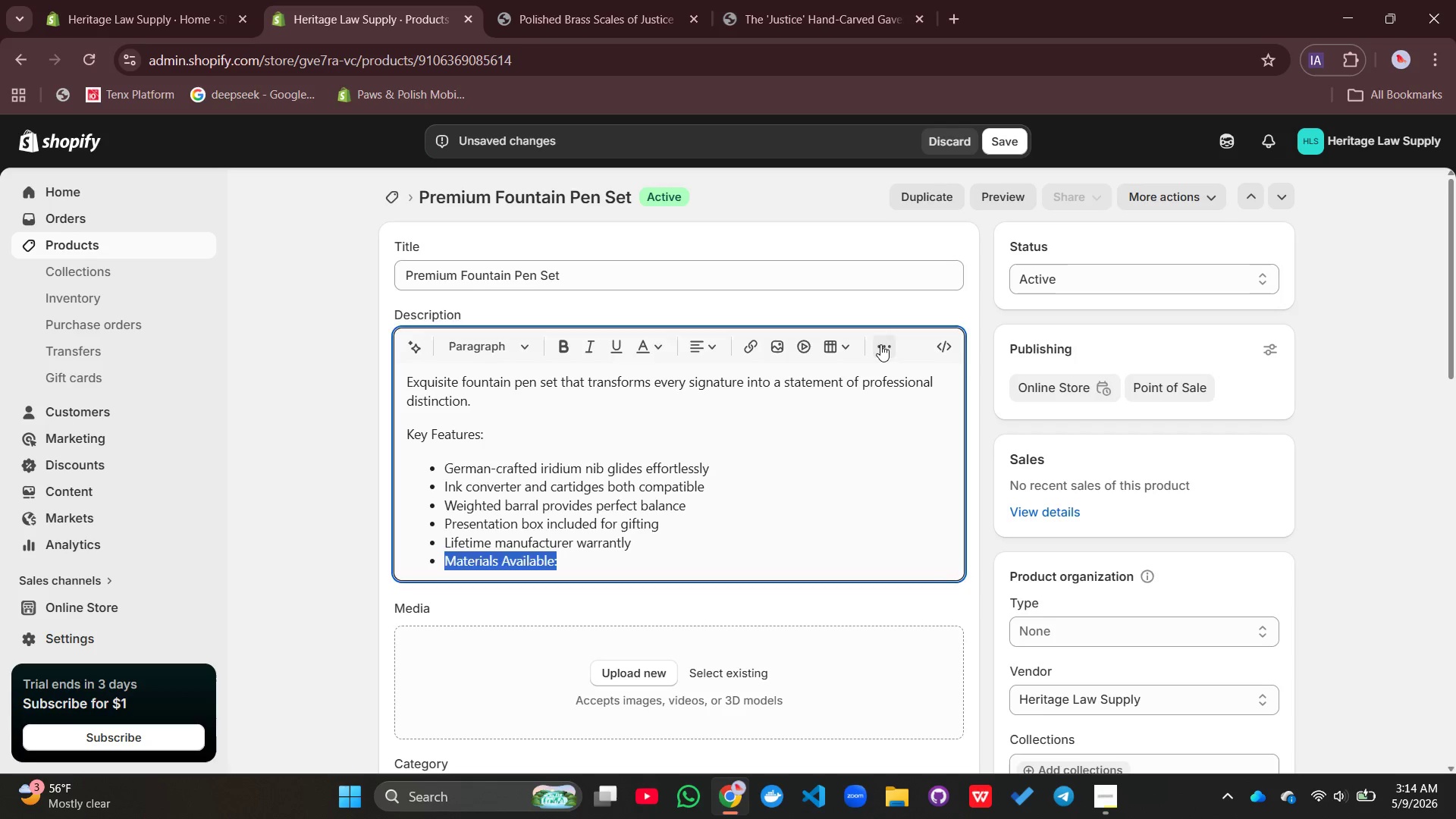 
left_click([880, 344])
 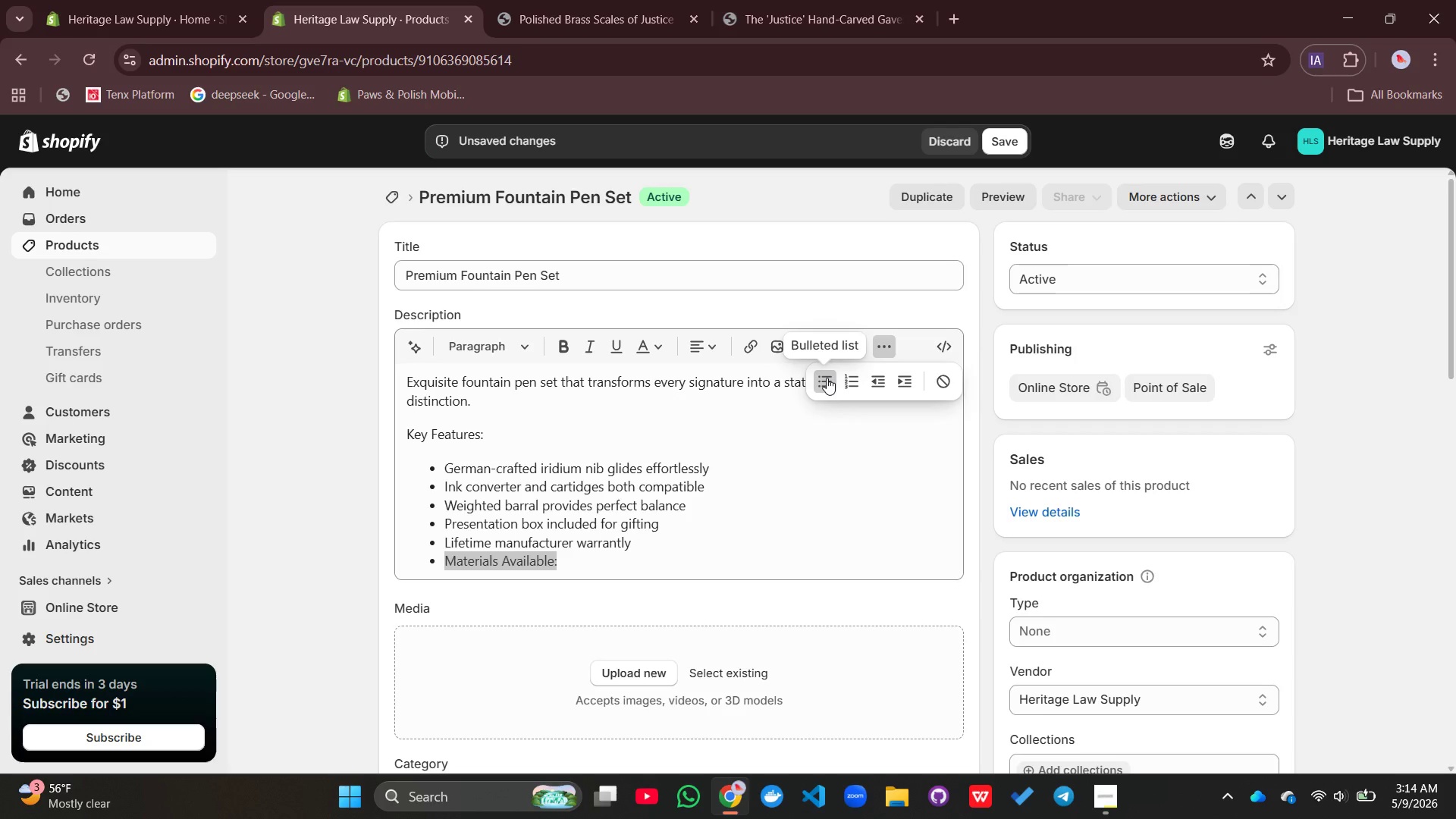 
left_click([827, 378])
 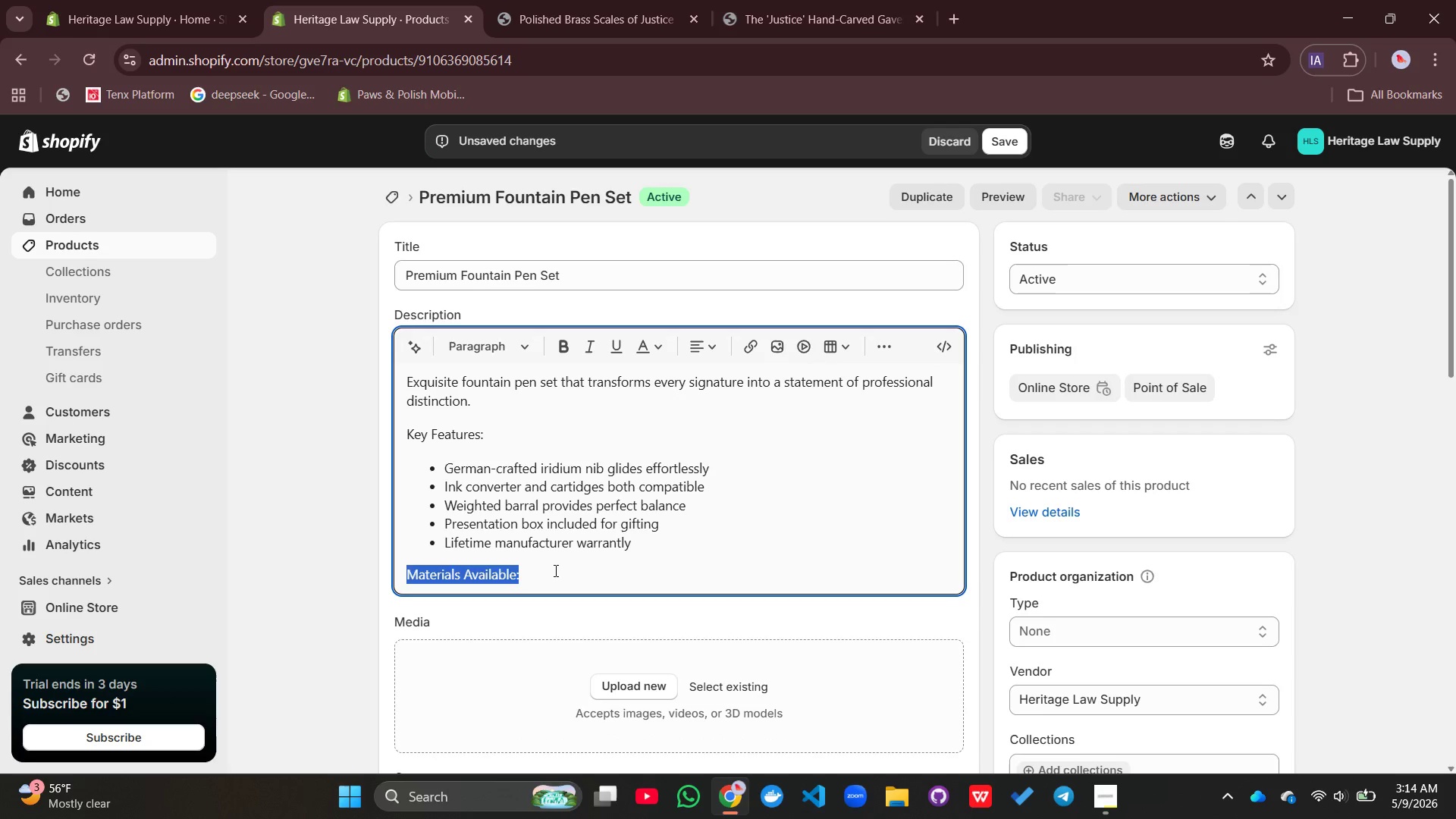 
left_click([554, 570])
 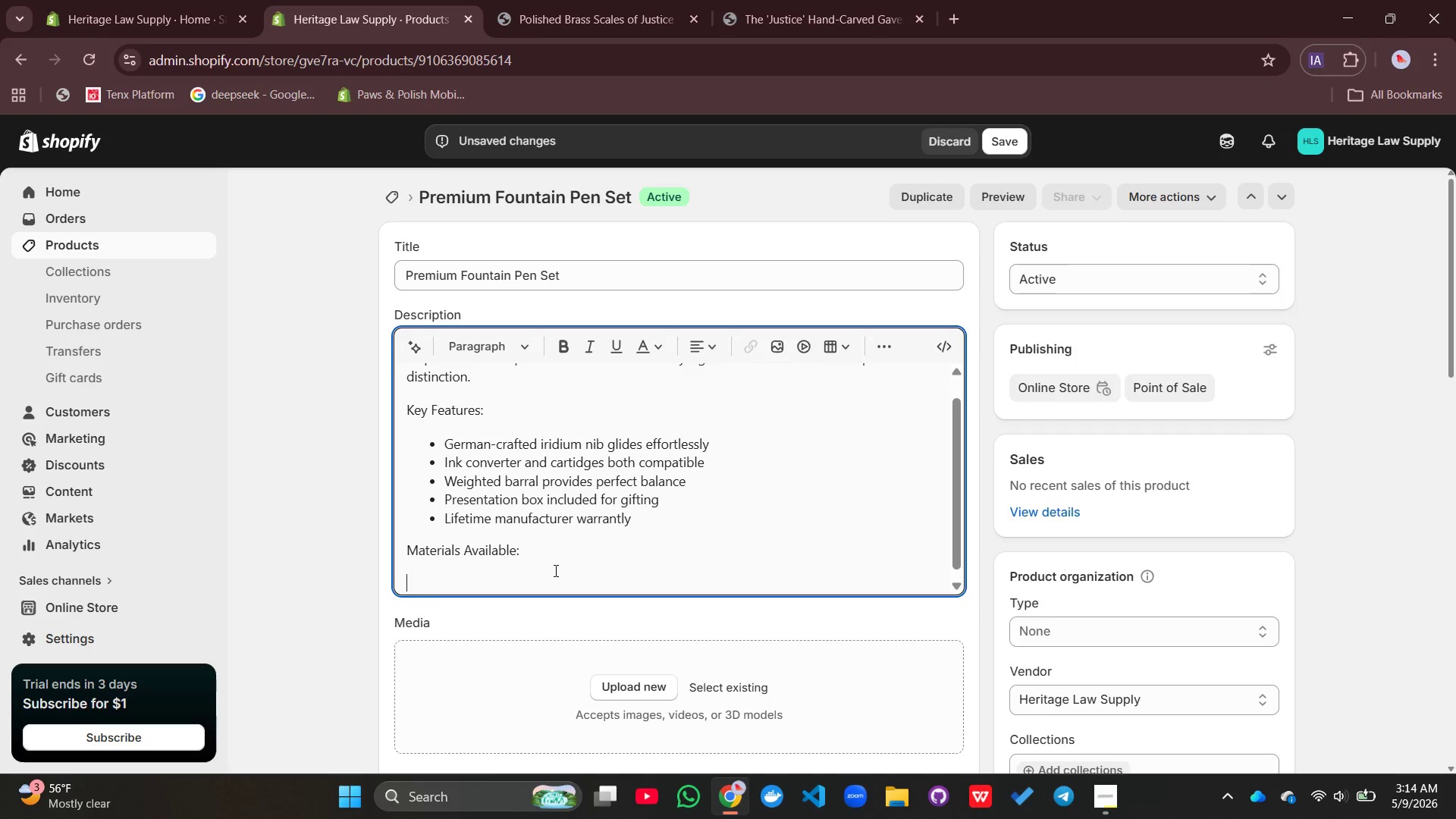 
key(Enter)
 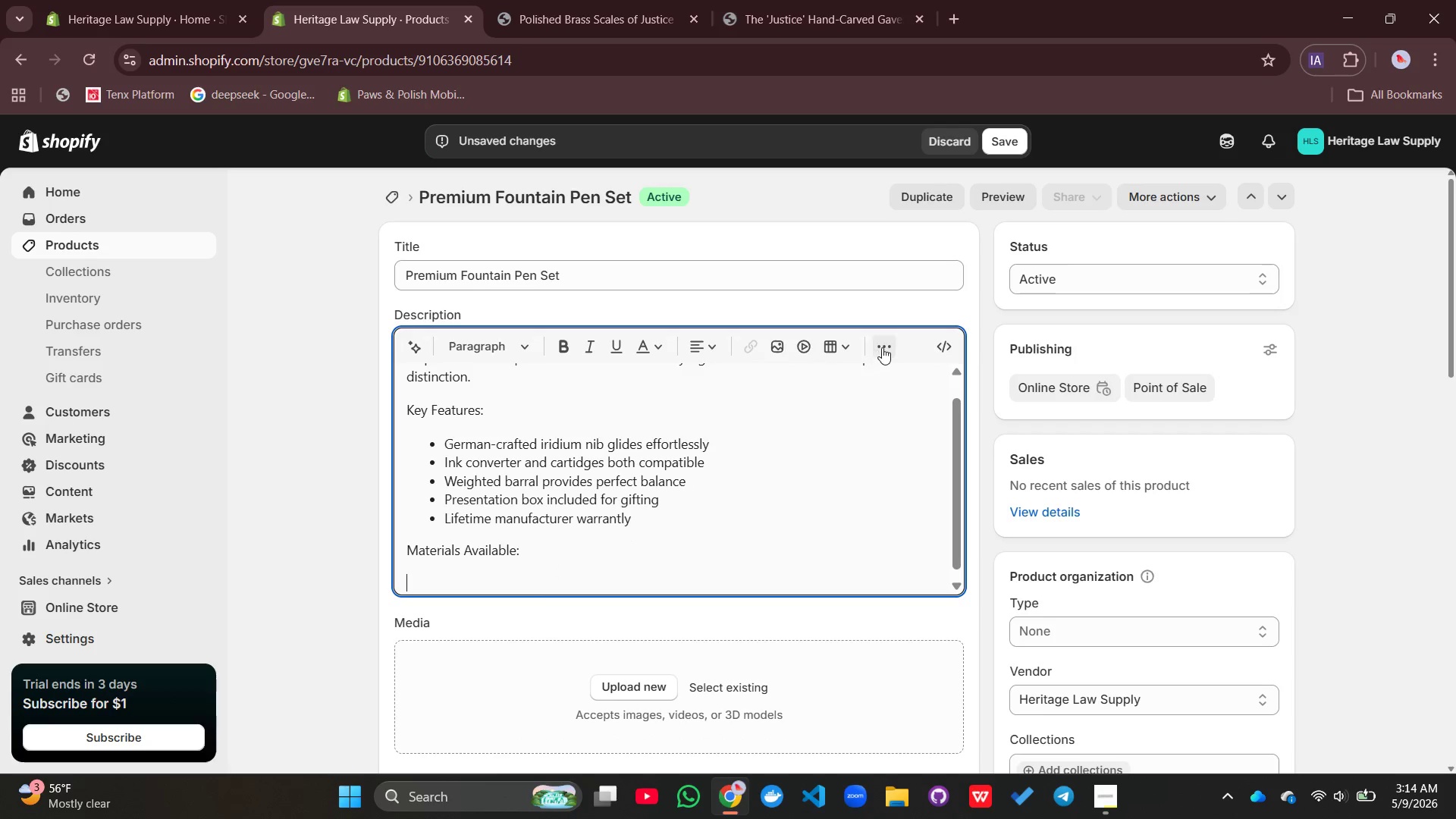 
left_click([882, 347])
 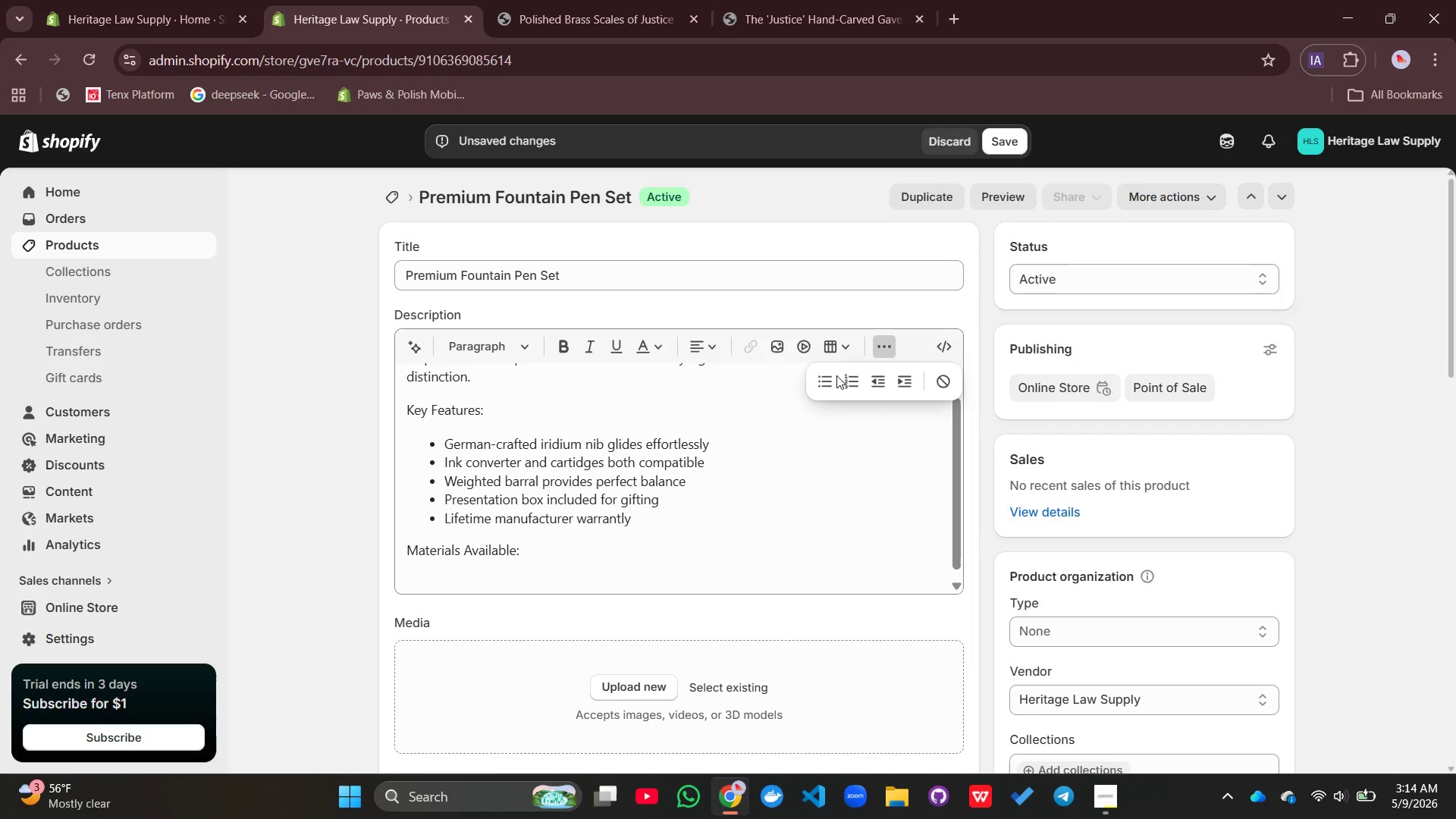 
left_click([836, 375])
 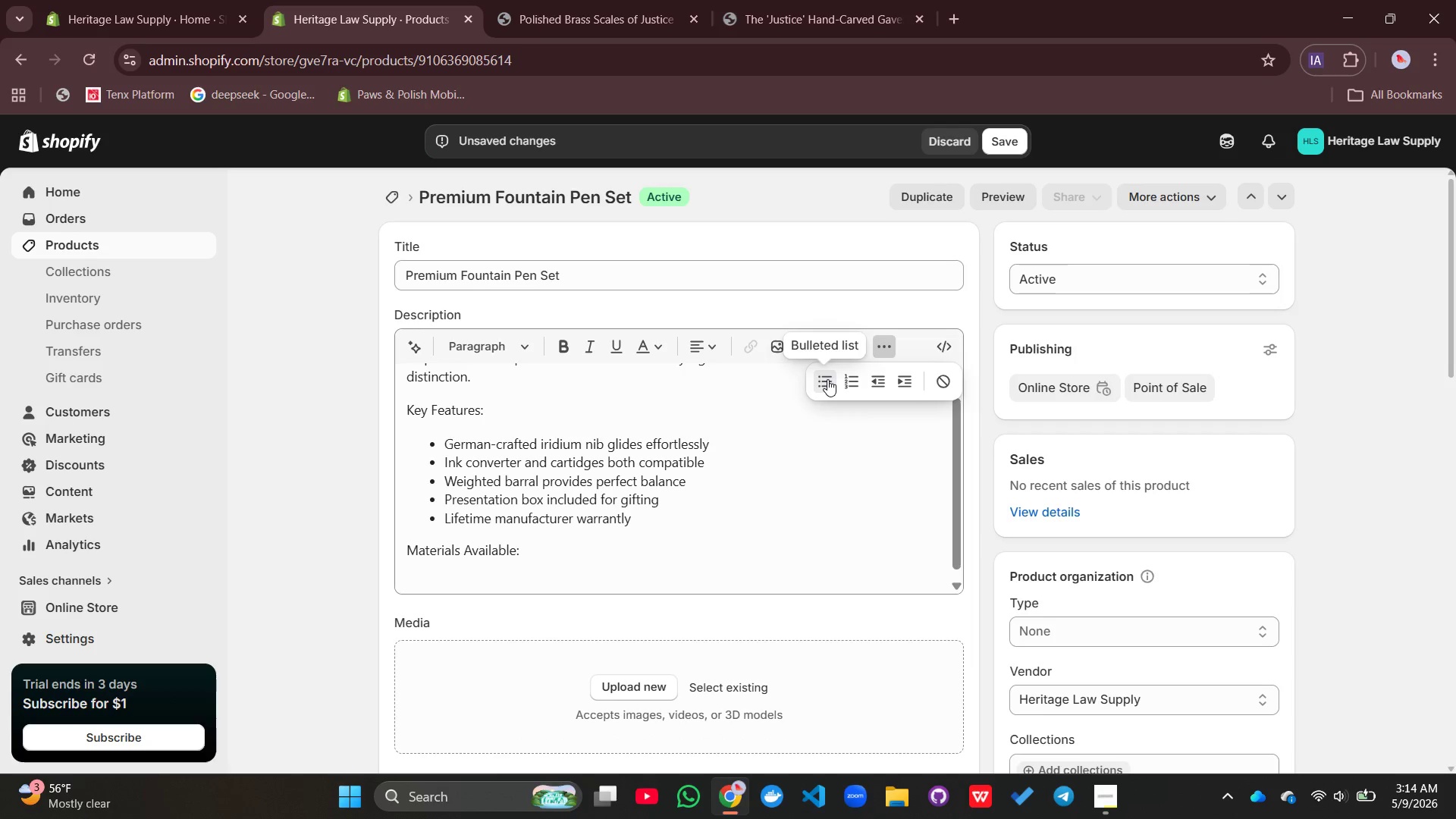 
left_click([827, 379])
 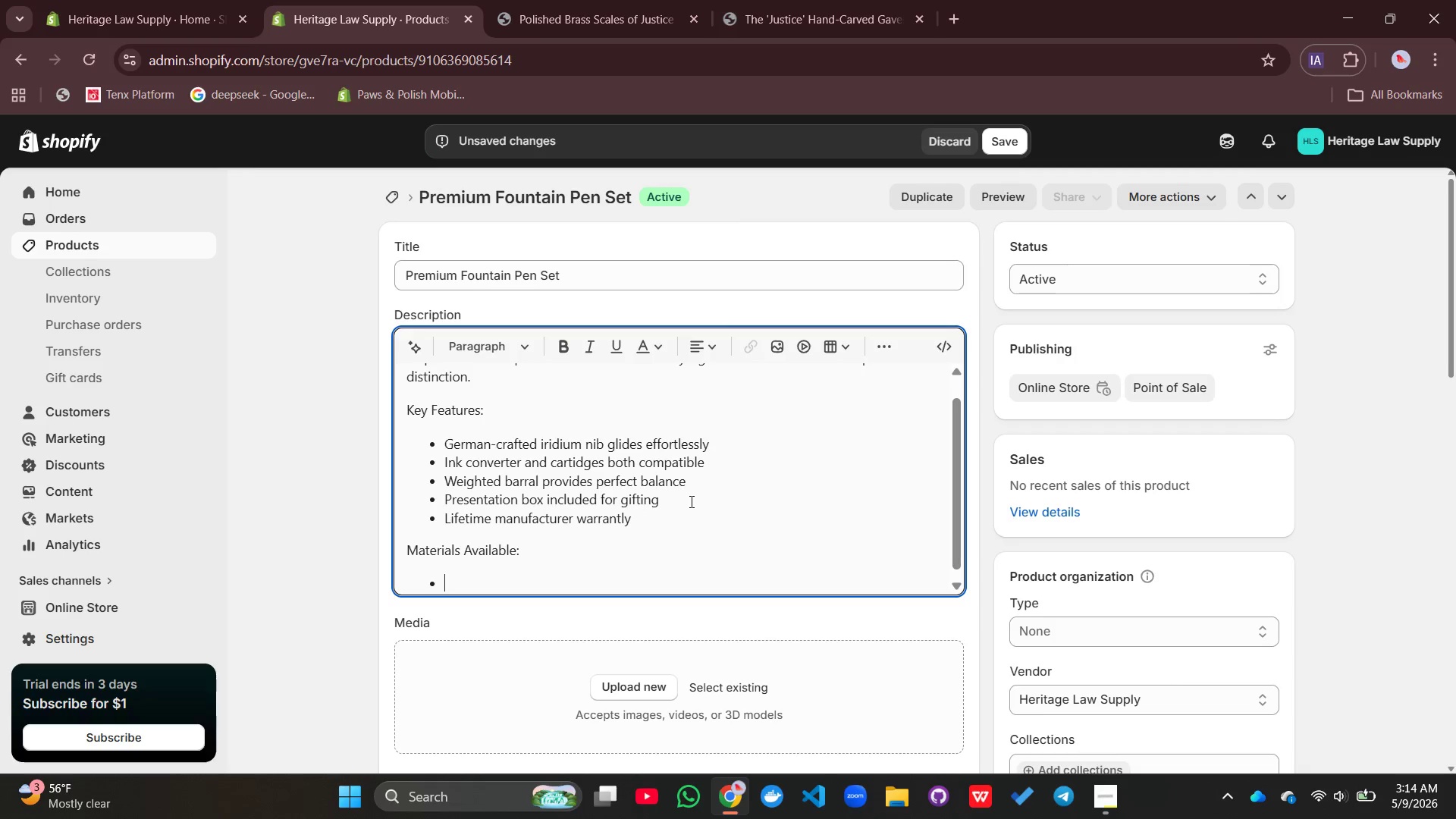 
type(Polishef=d)
key(Backspace)
key(Backspace)
key(Backspace)
type(d Chrome - Brilliant mirror d)
key(Backspace)
type(finish)
 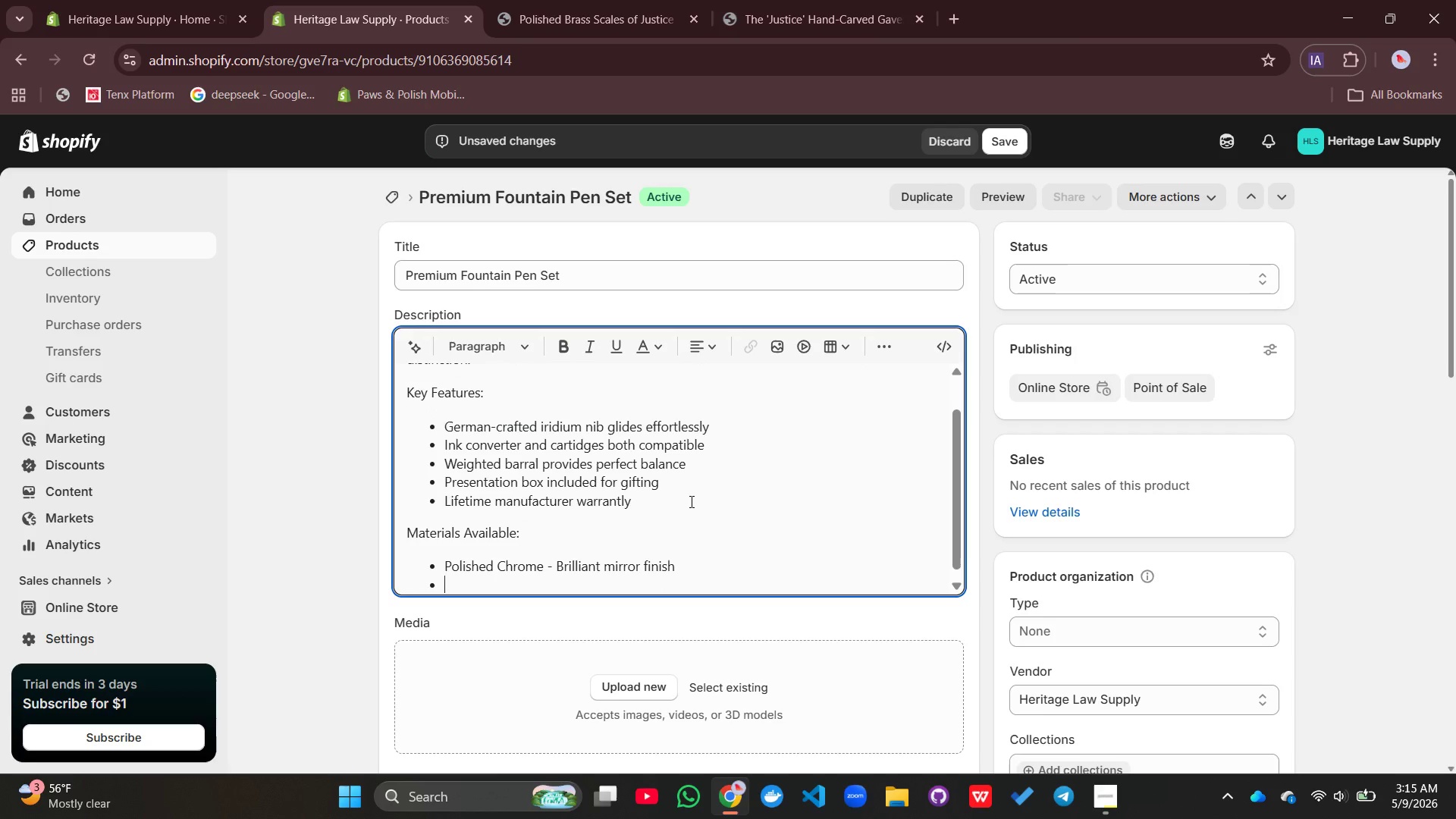 
 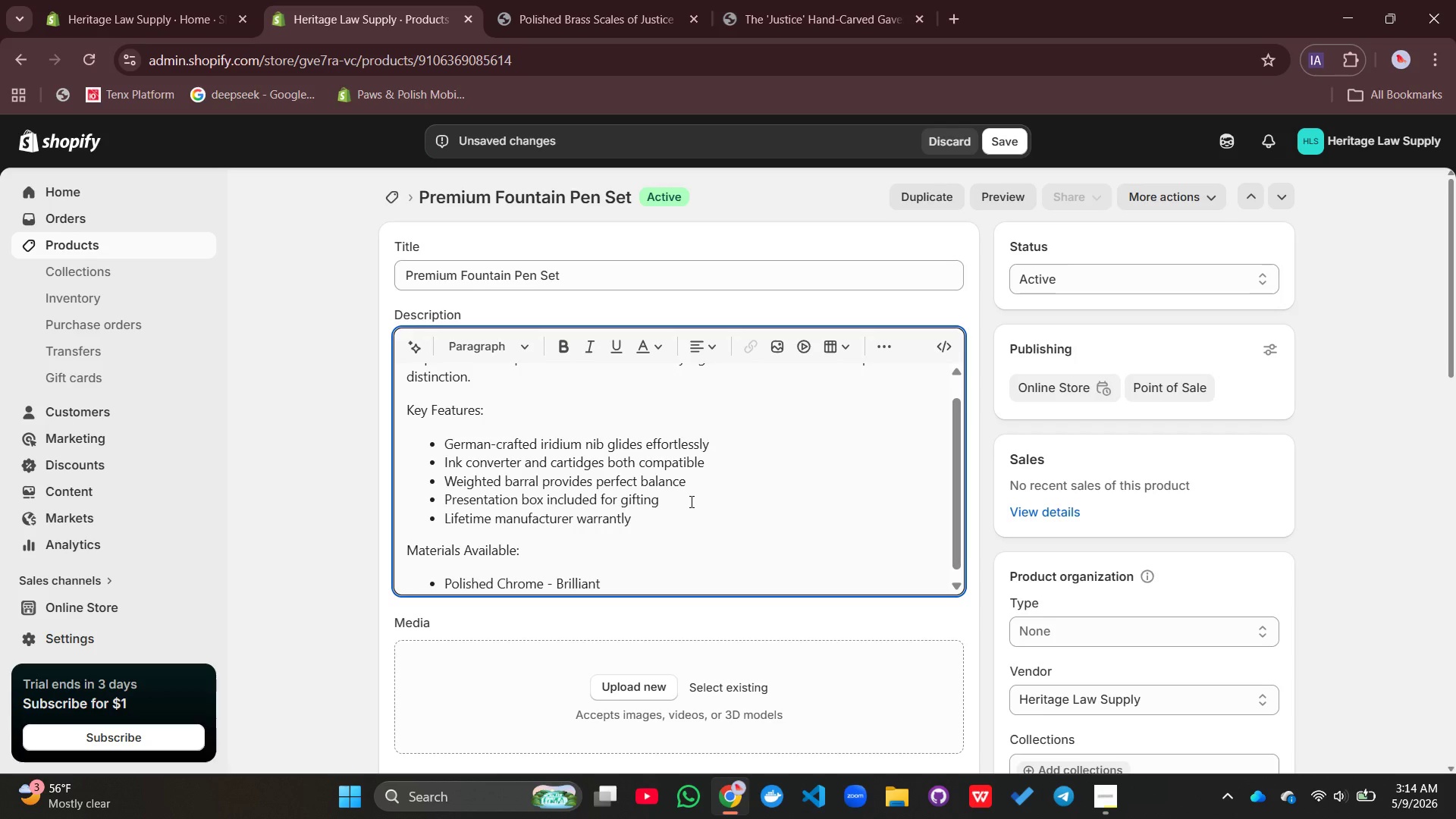 
key(Enter)
 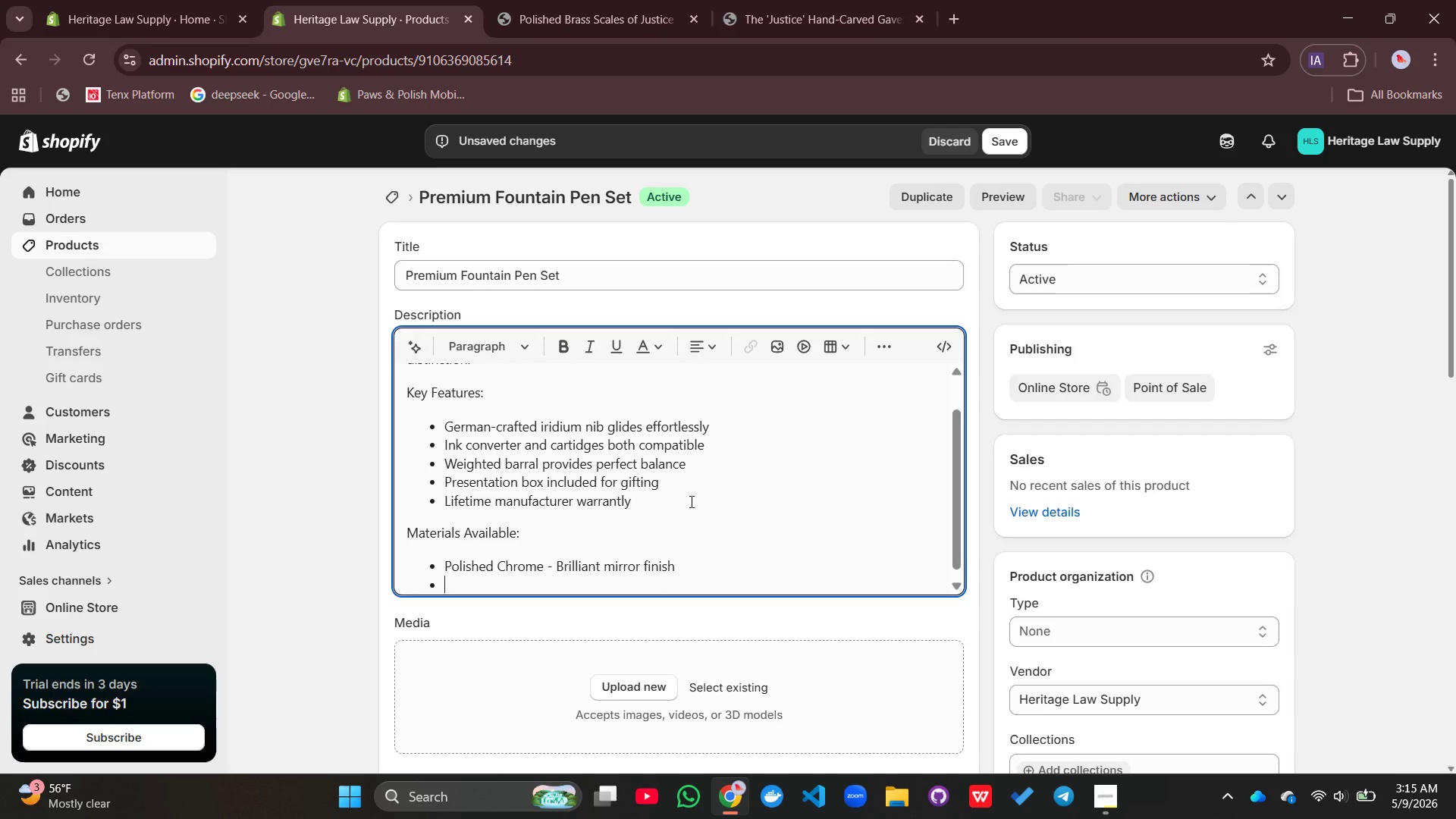 
type(Fristed)
key(Backspace)
key(Backspace)
key(Backspace)
key(Backspace)
key(Backspace)
type(osted Glass - G)
key(Backspace)
type(TExg)
key(Backspace)
key(Backspace)
key(Backspace)
type(extured sophi)
 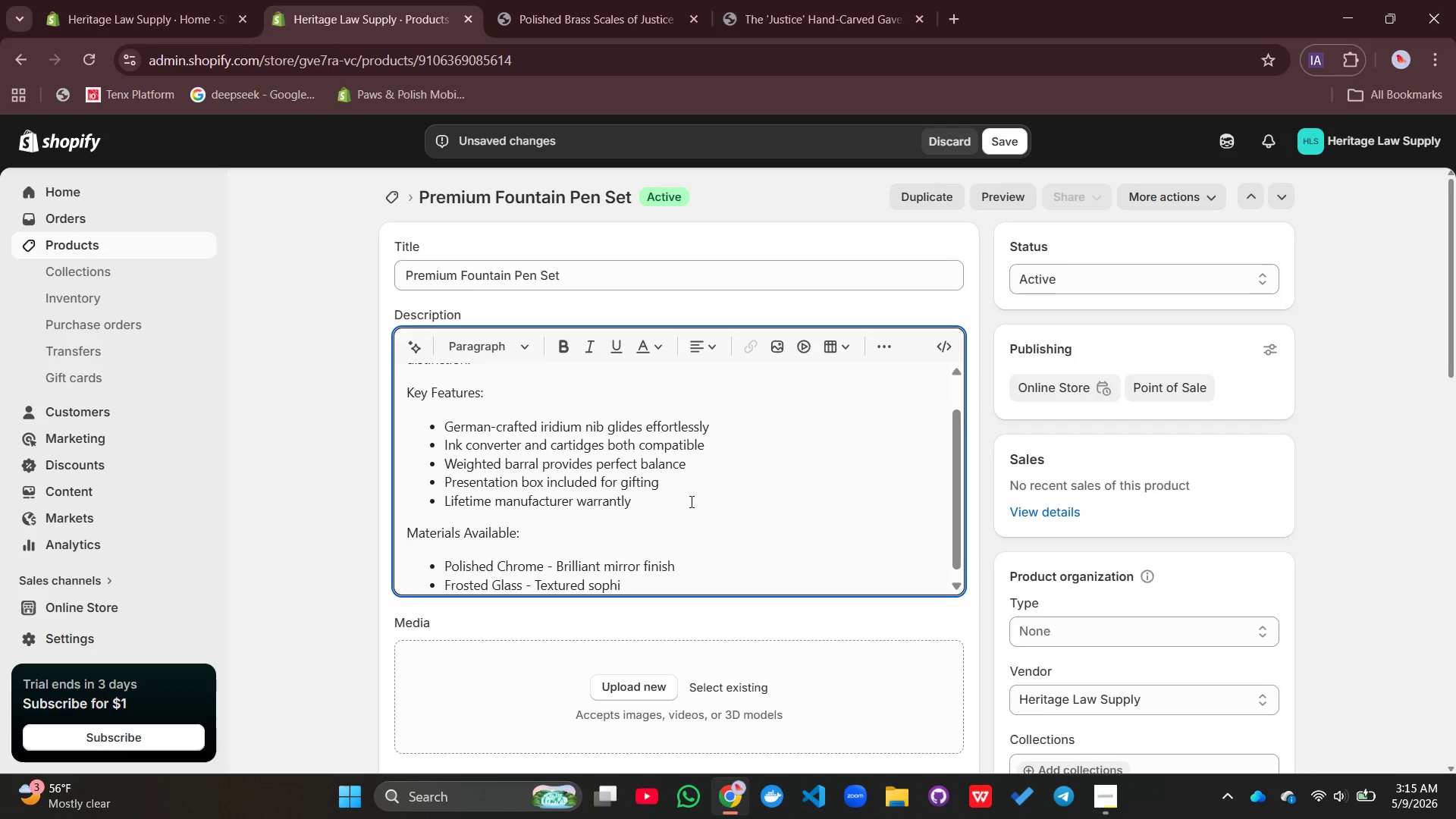 
type(sti)
 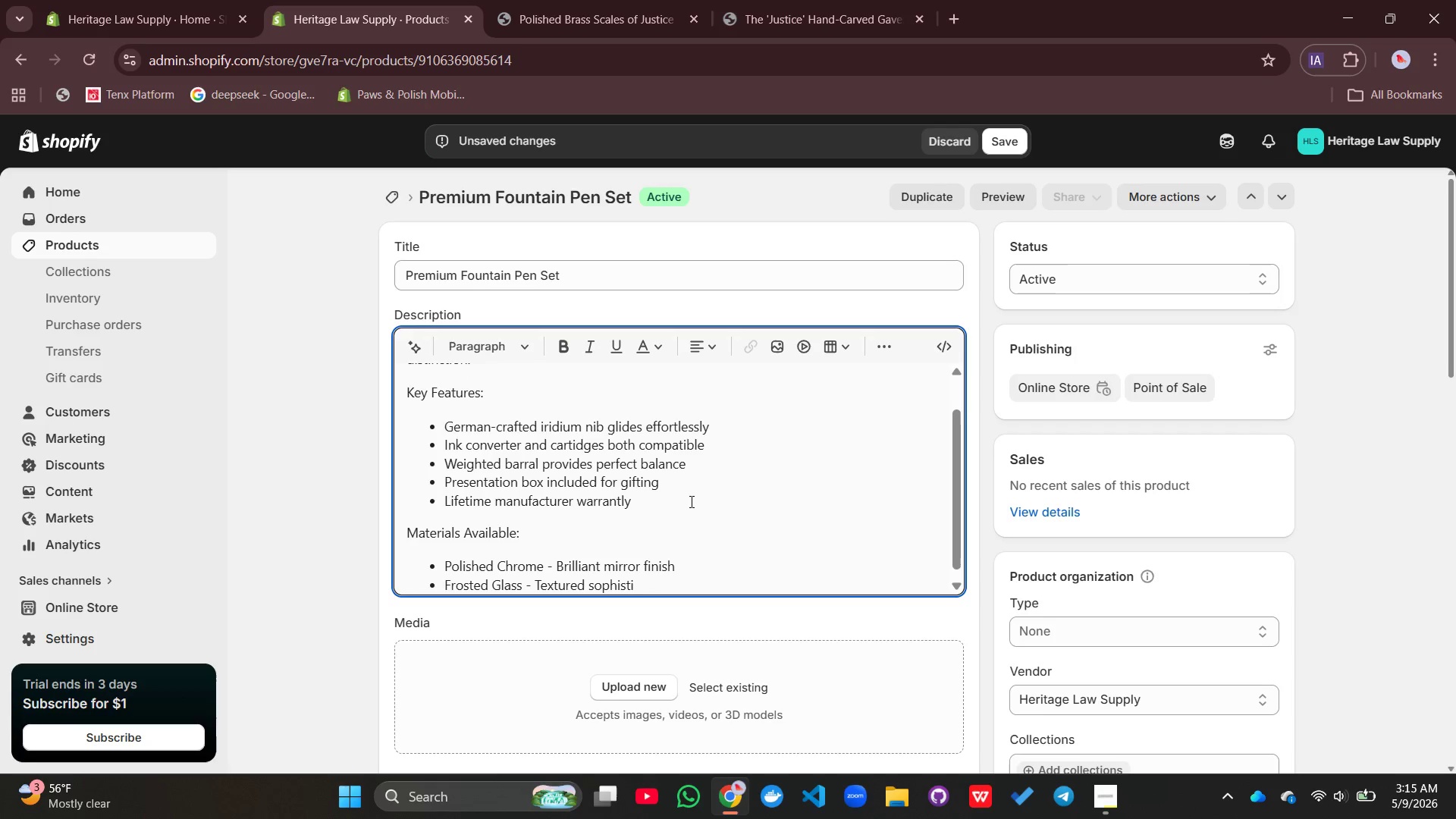 
type(cation)
 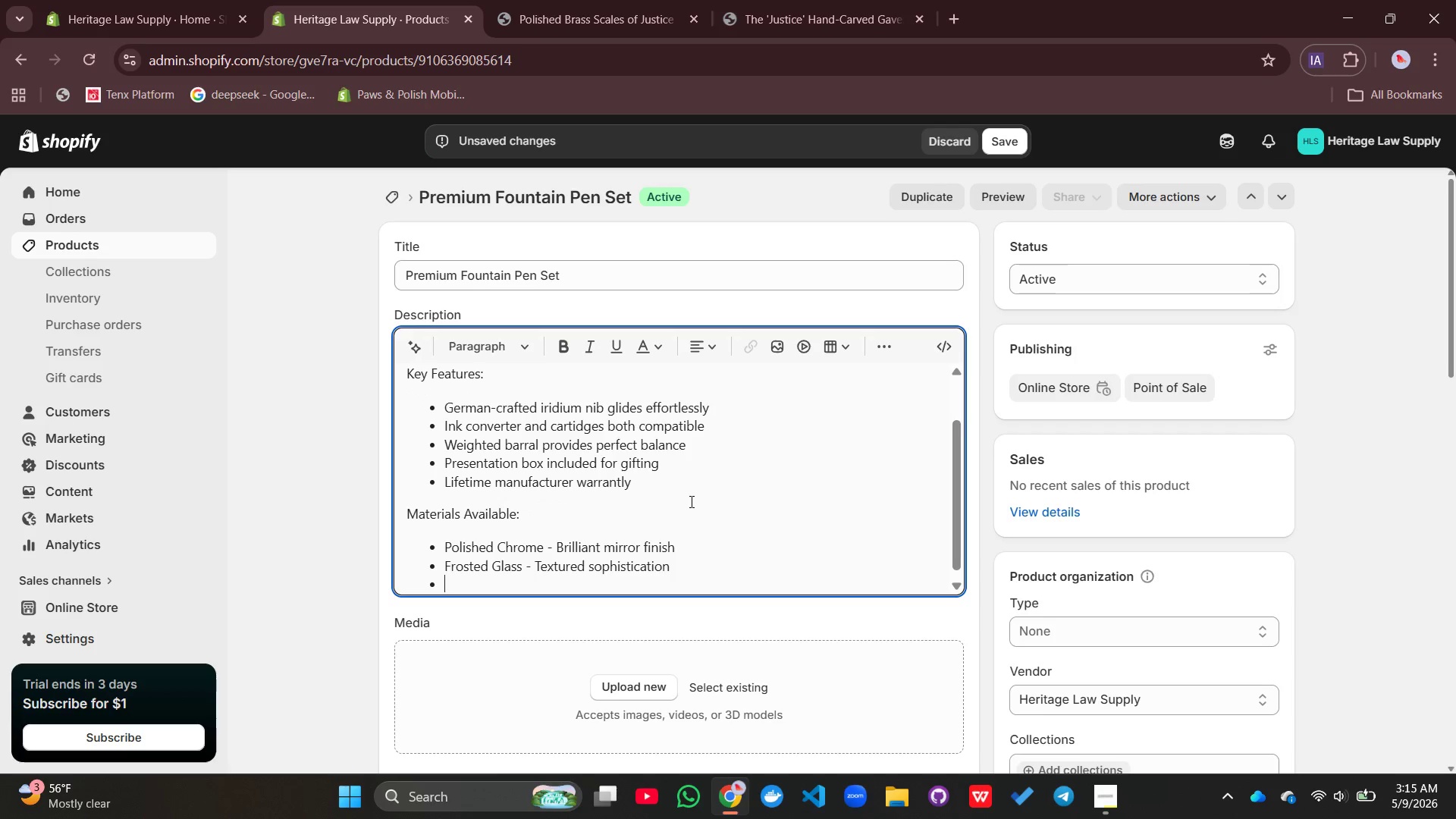 
key(Enter)
 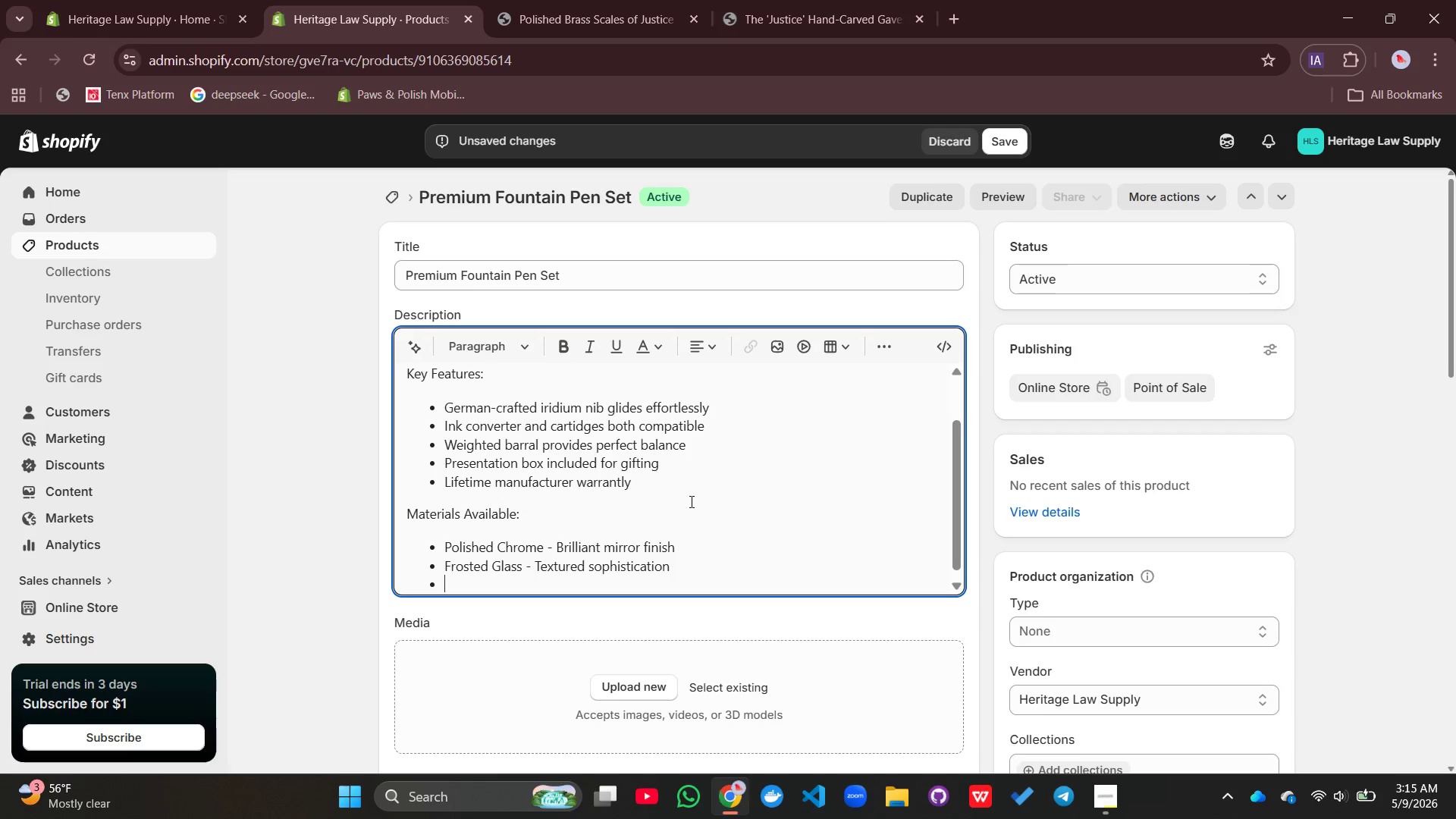 
type(Polished Brass - Traditional warmth)
 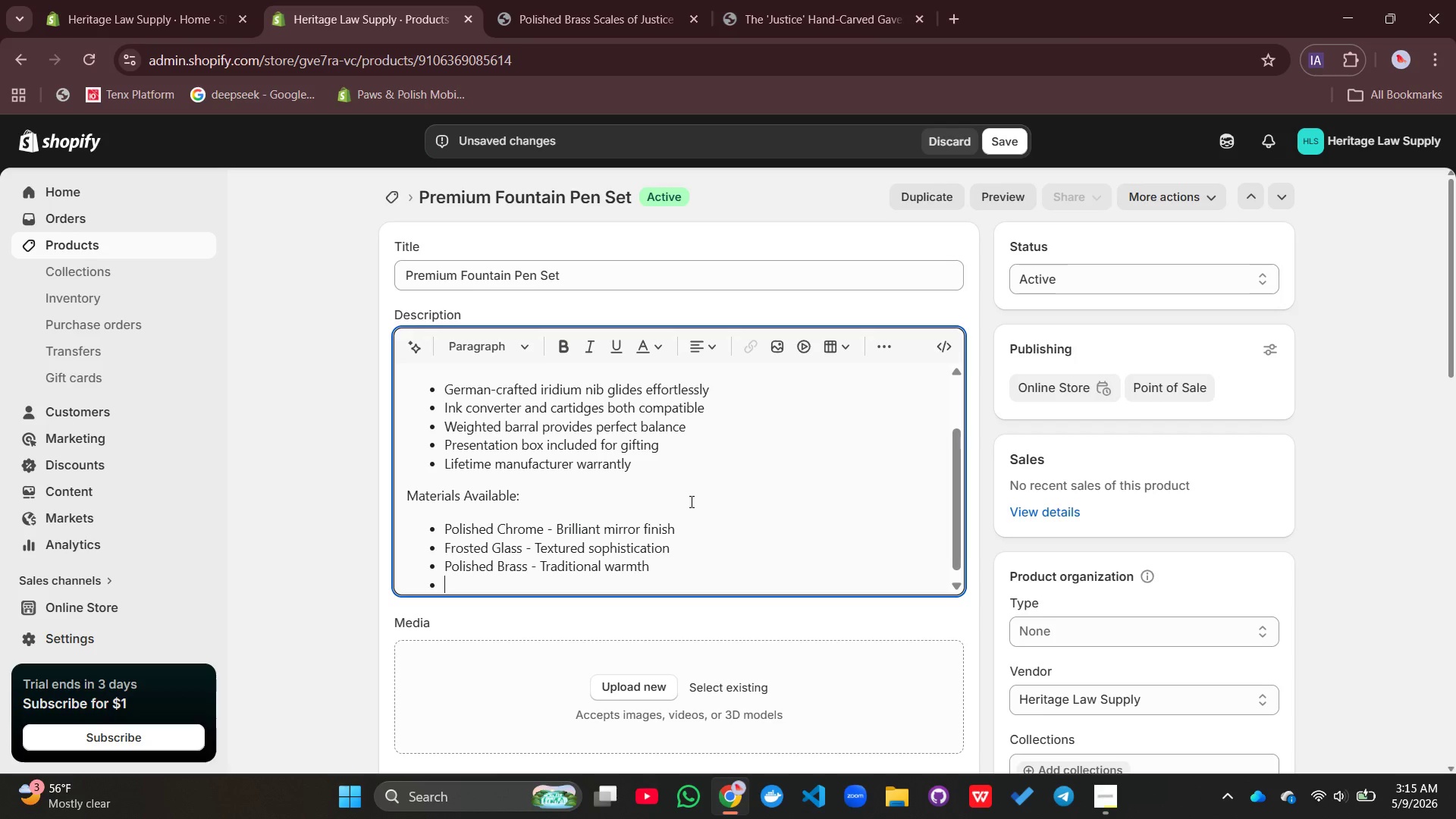 
 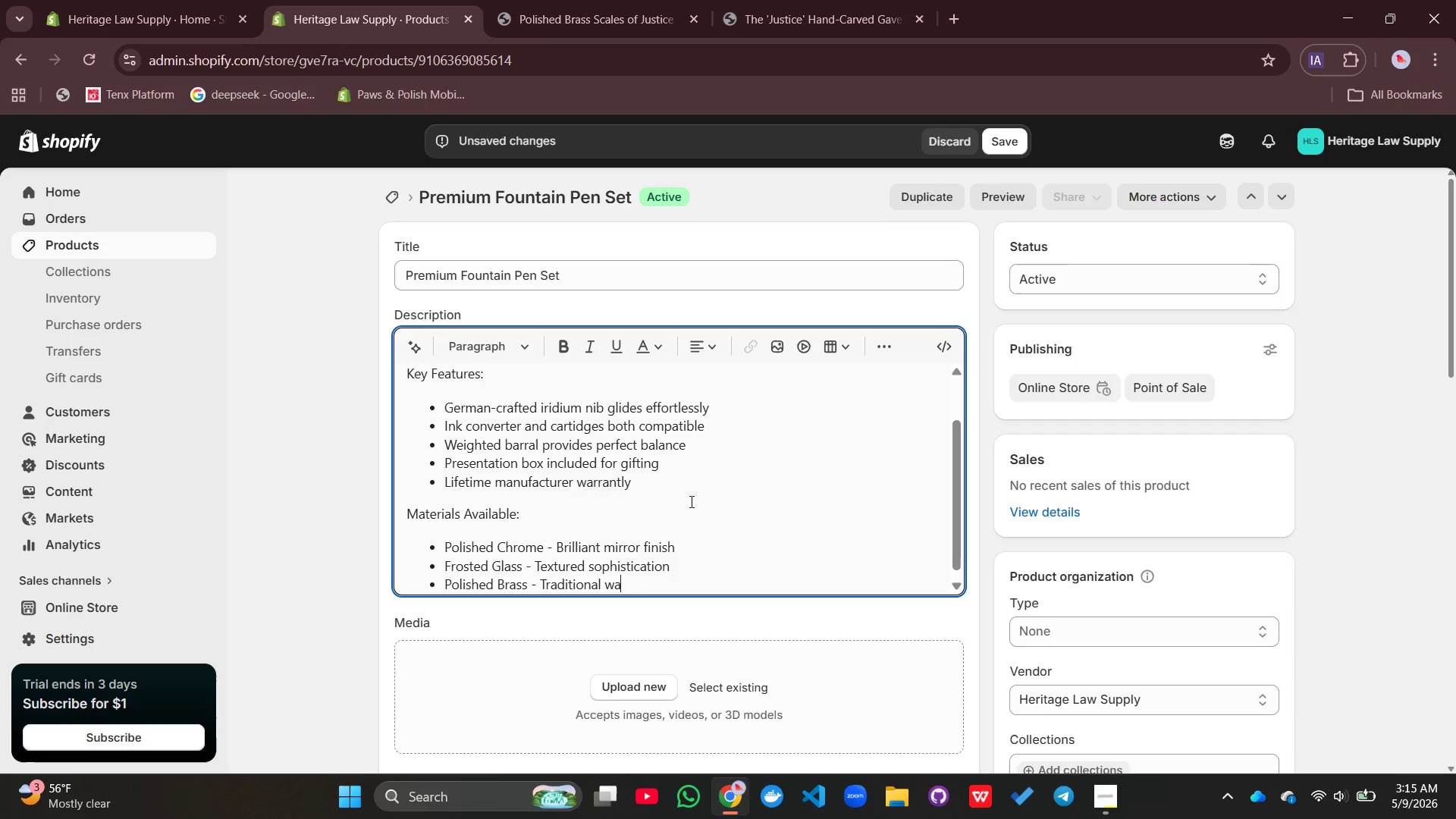 
key(Enter)
 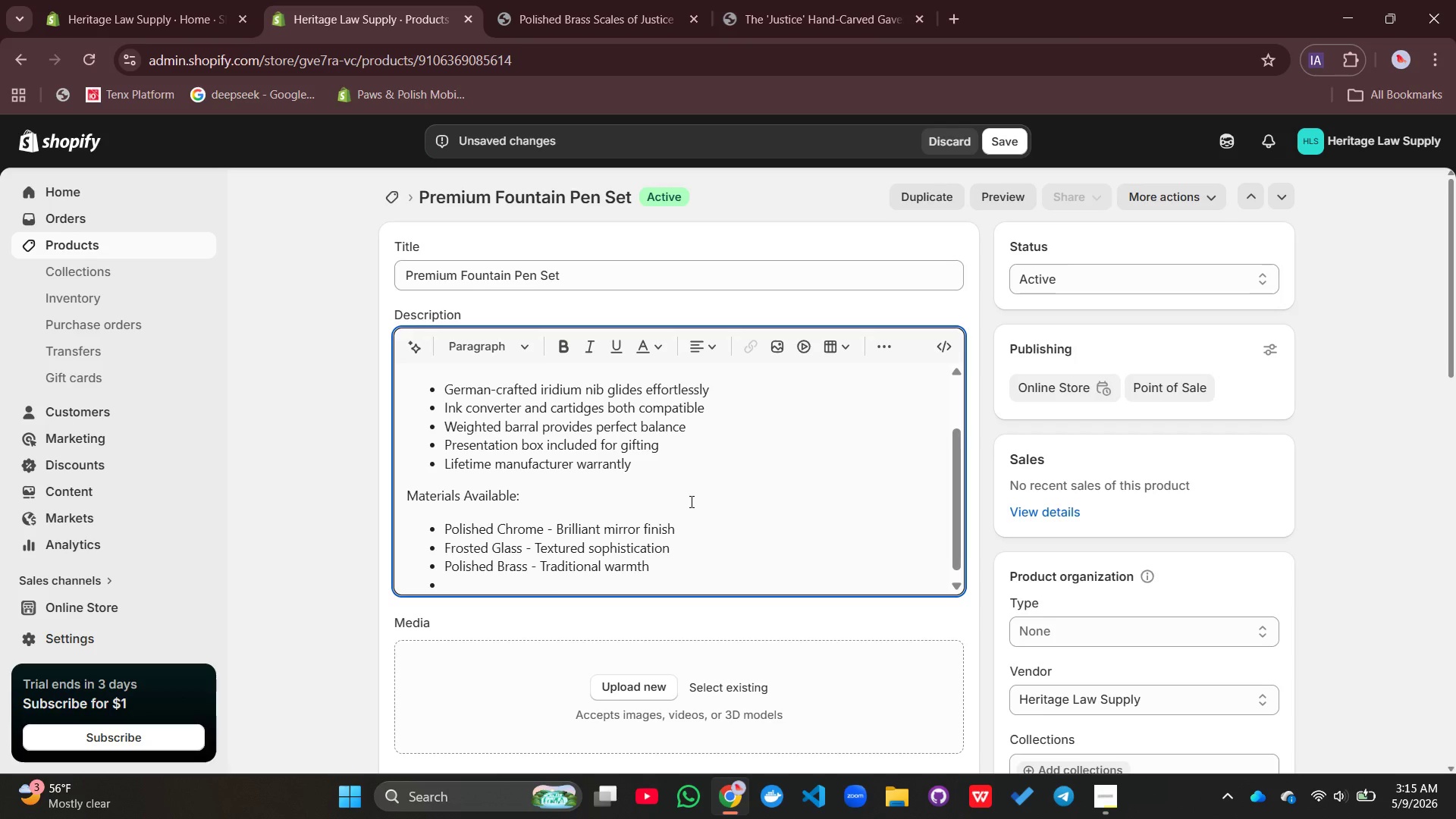 
type(Itailan a)
key(Backspace)
type(MArb)
key(Backspace)
key(Backspace)
key(Backspace)
type(arbe)
key(Backspace)
type(le - Stone luxury edition)
 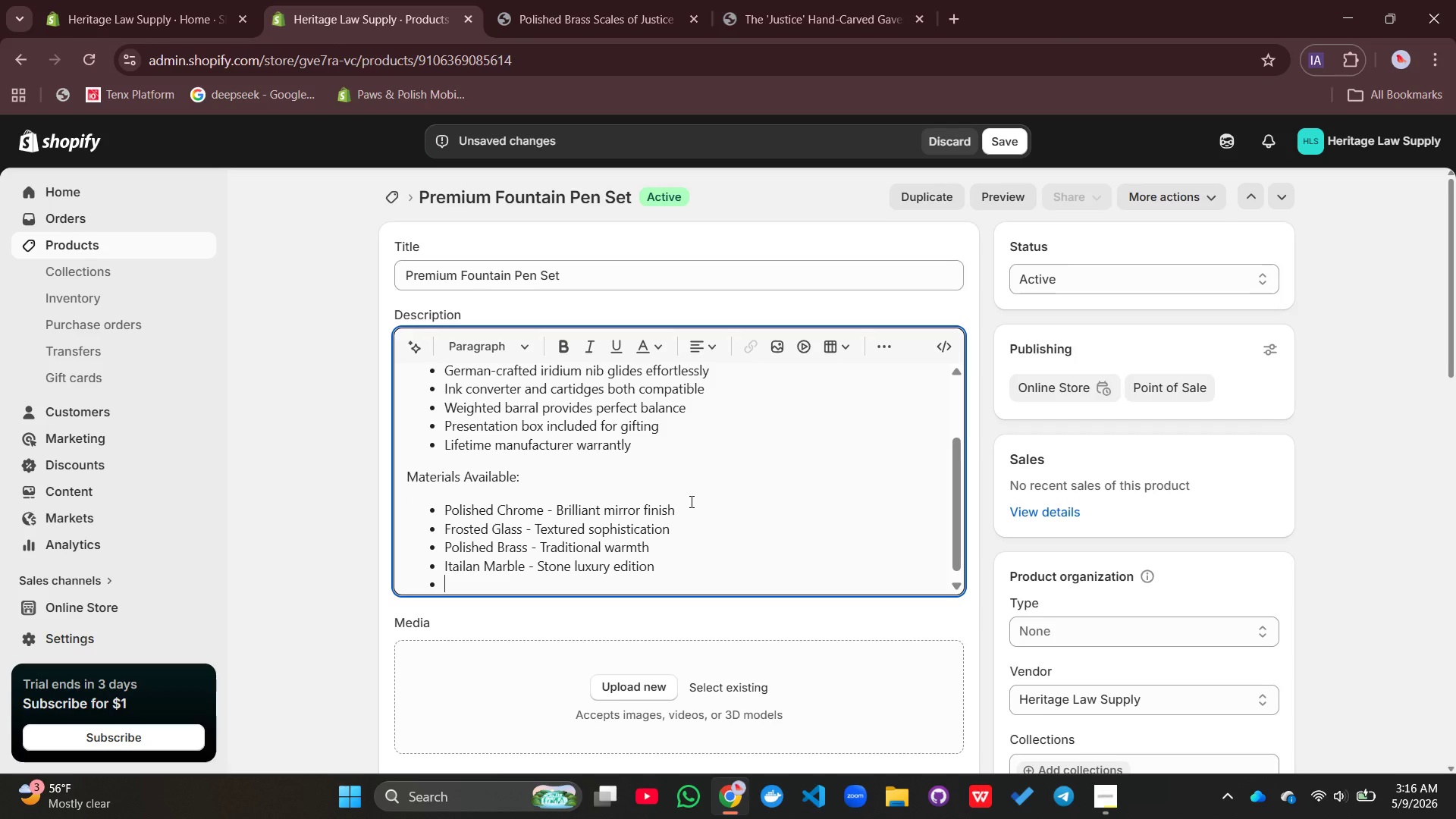 
 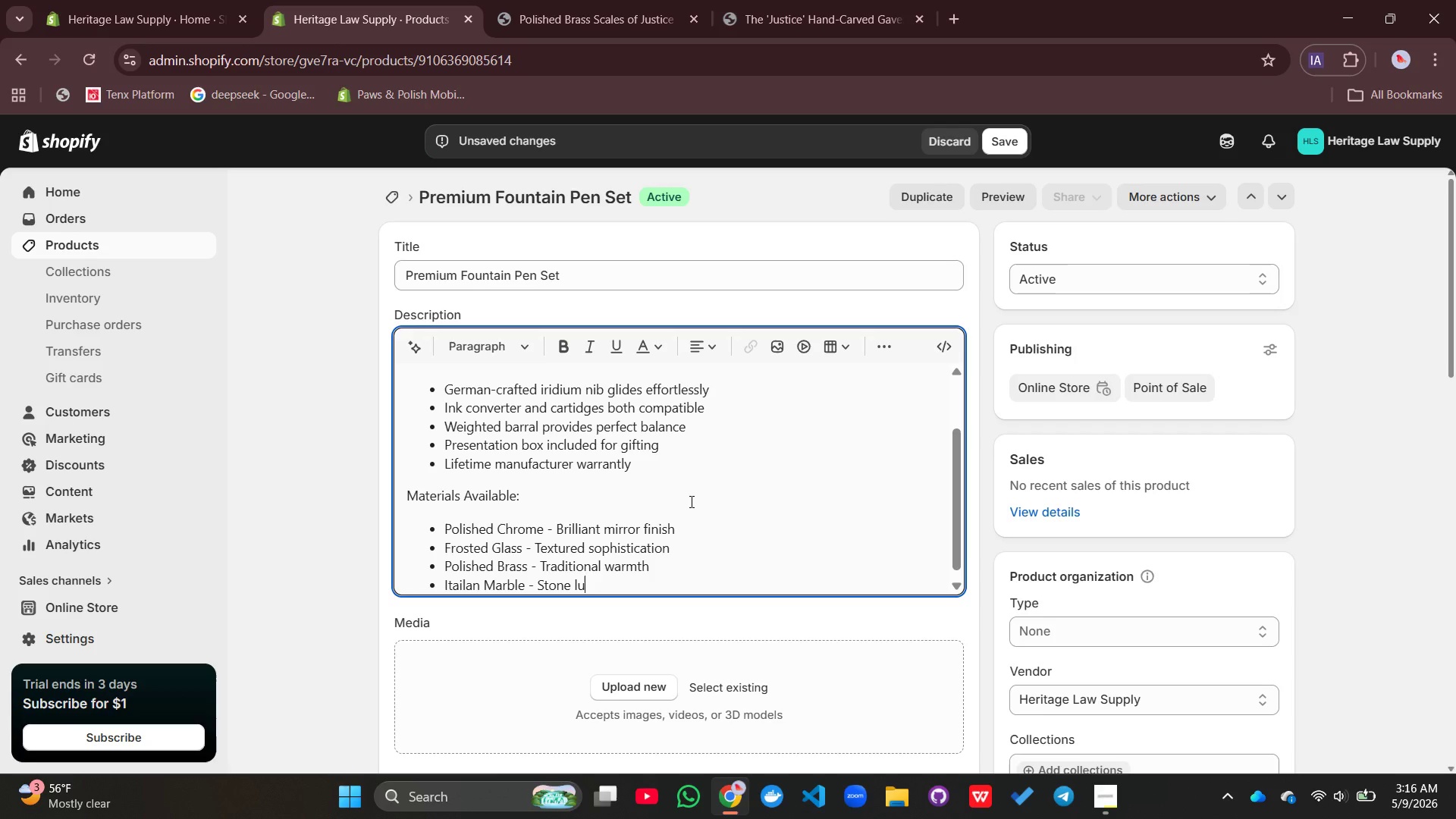 
key(Enter)
 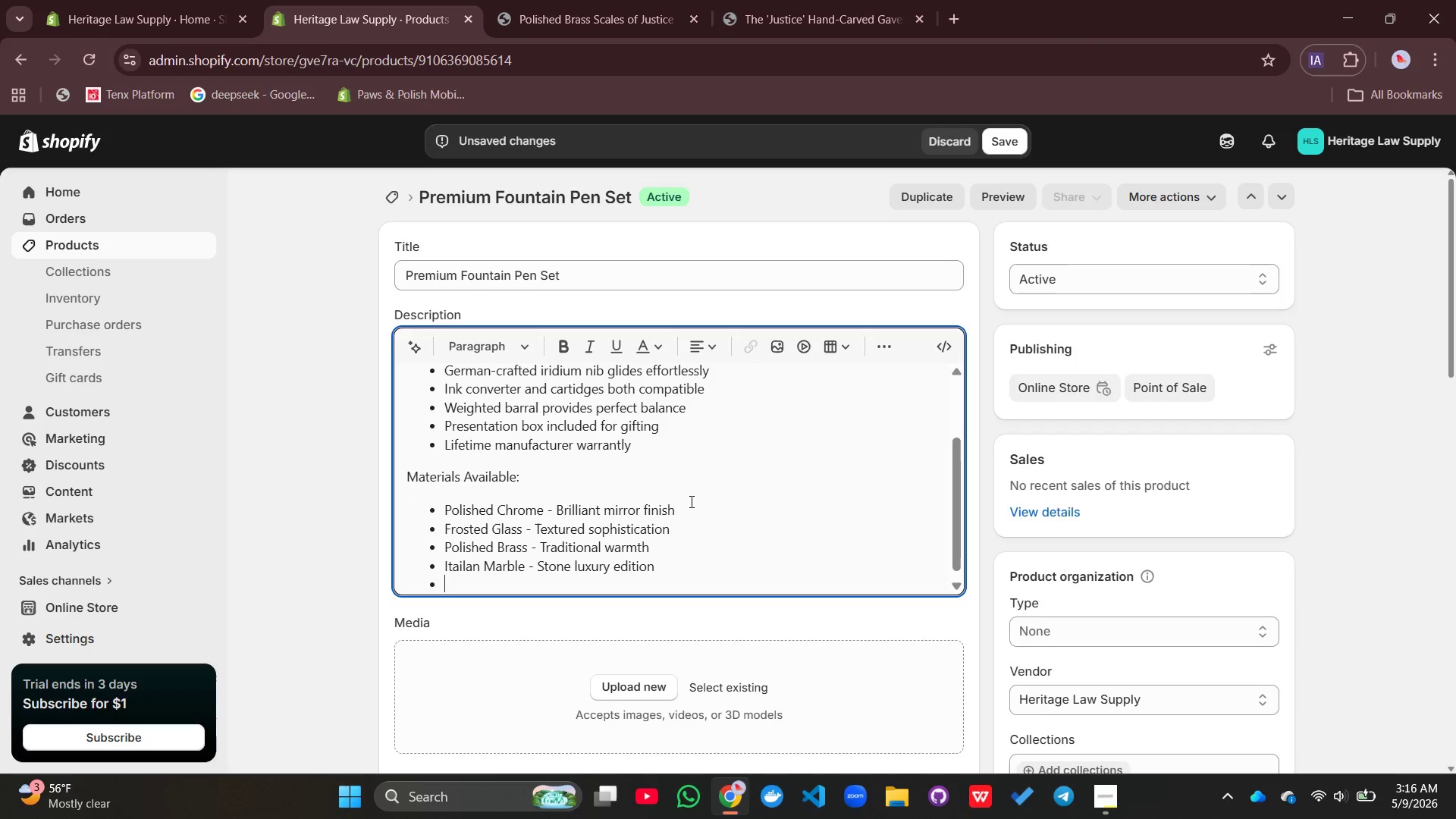 
type(Premium Vellum - Leather )
key(Backspace)
type(-wrapped barrre)
key(Backspace)
key(Backspace)
key(Backspace)
type(rel)
 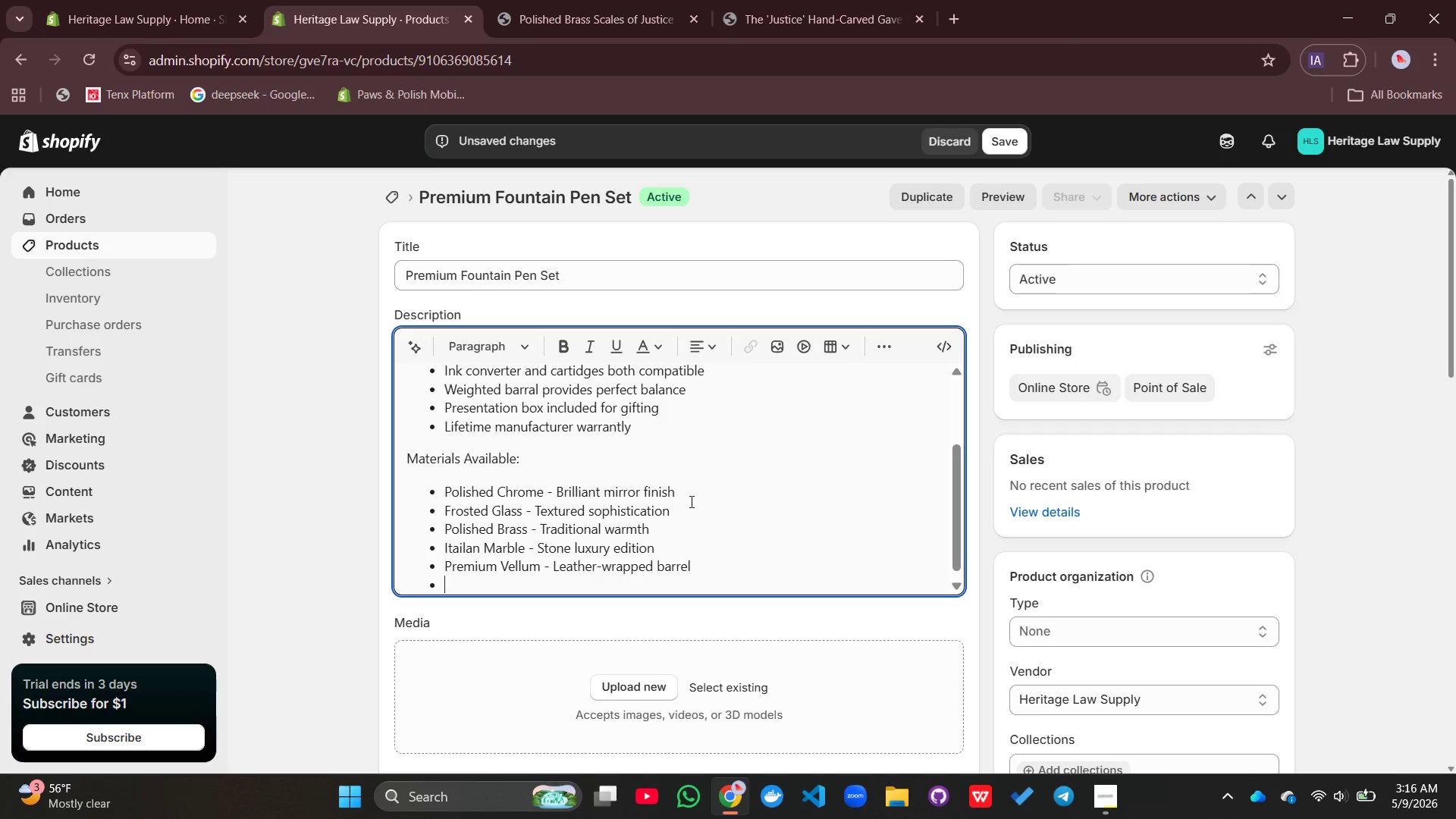 
 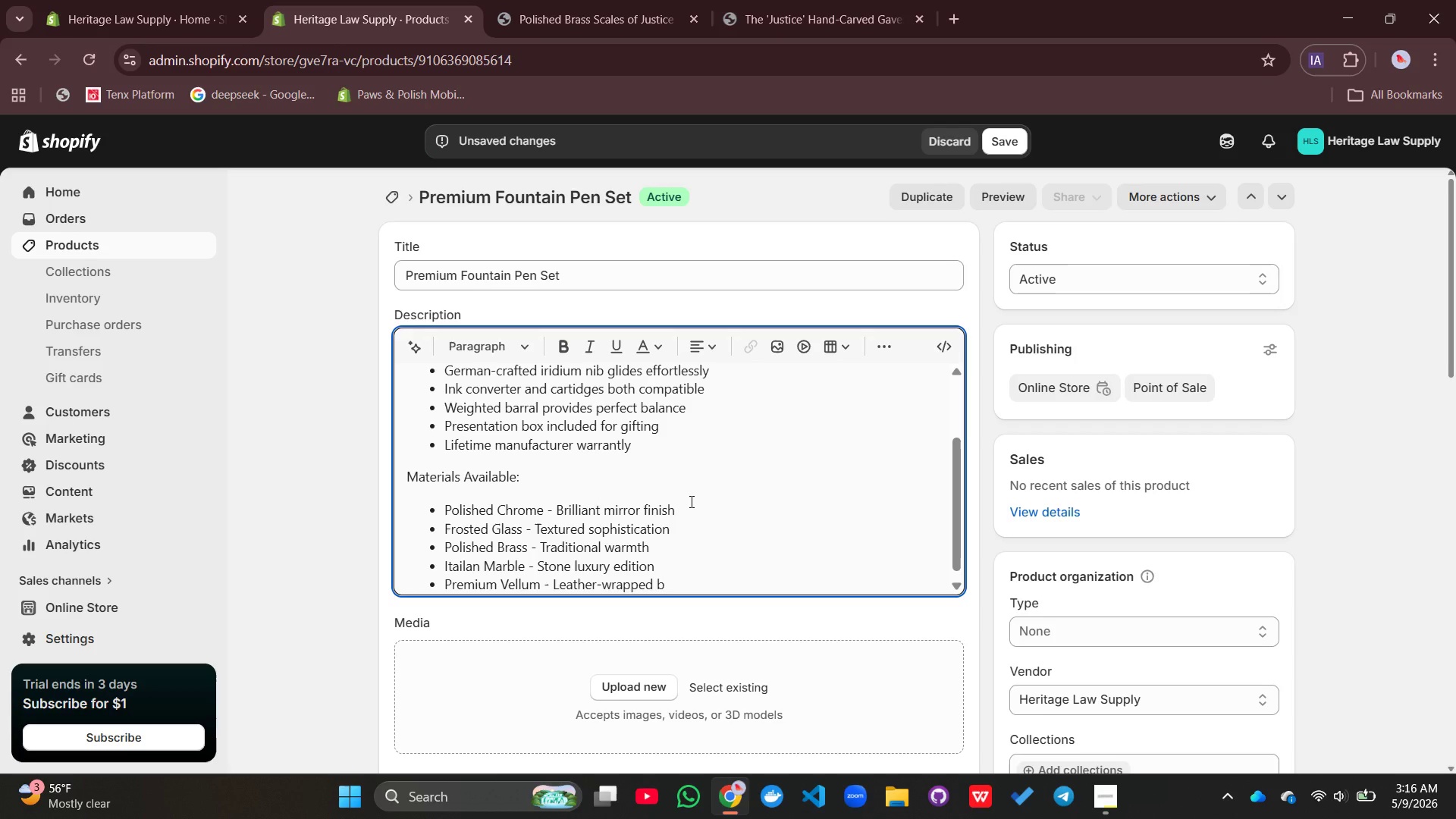 
key(Enter)
 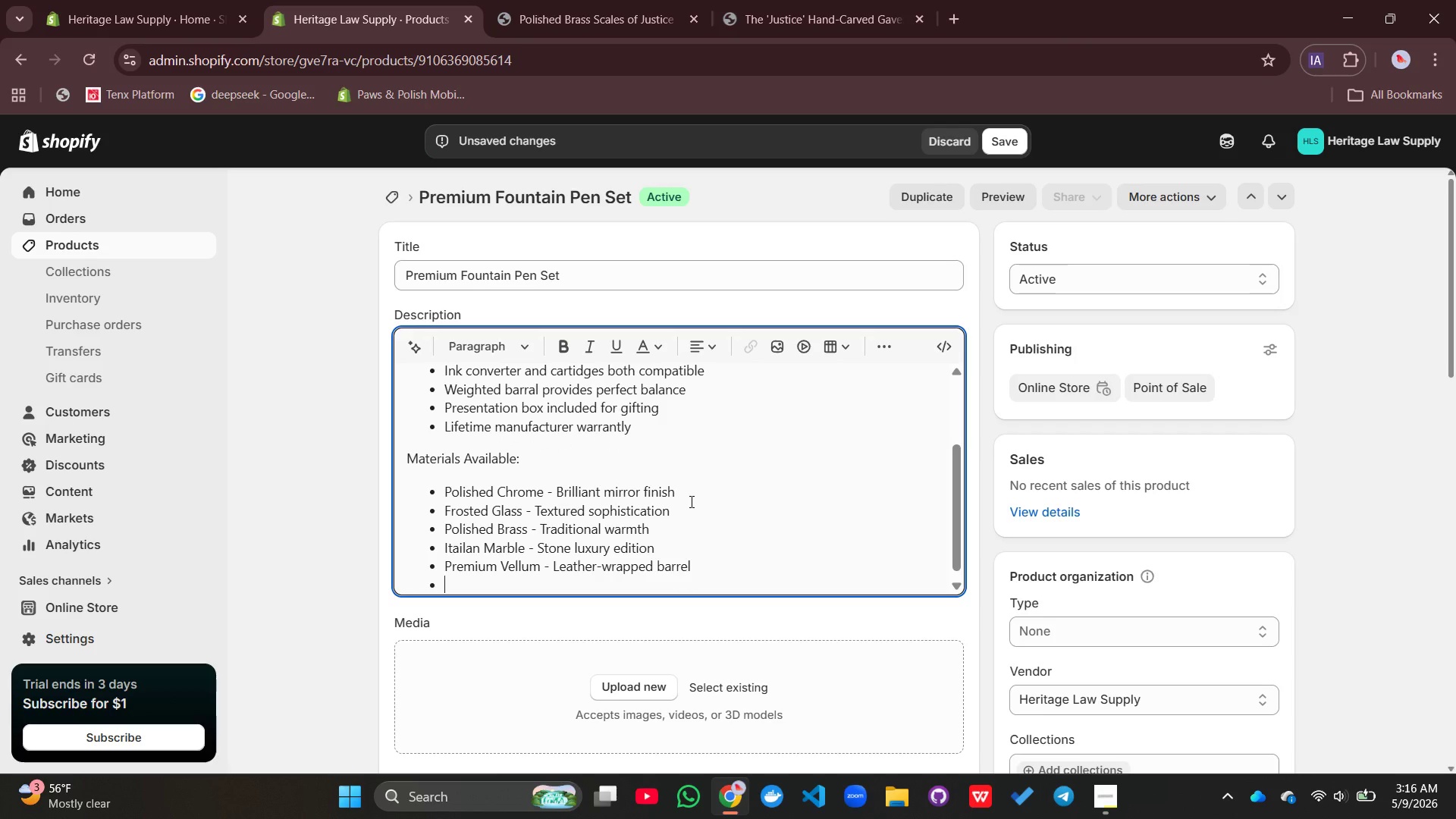 
type(Brushed Steel - Subtle Ma)
key(Backspace)
key(Backspace)
type(matte elegance)
 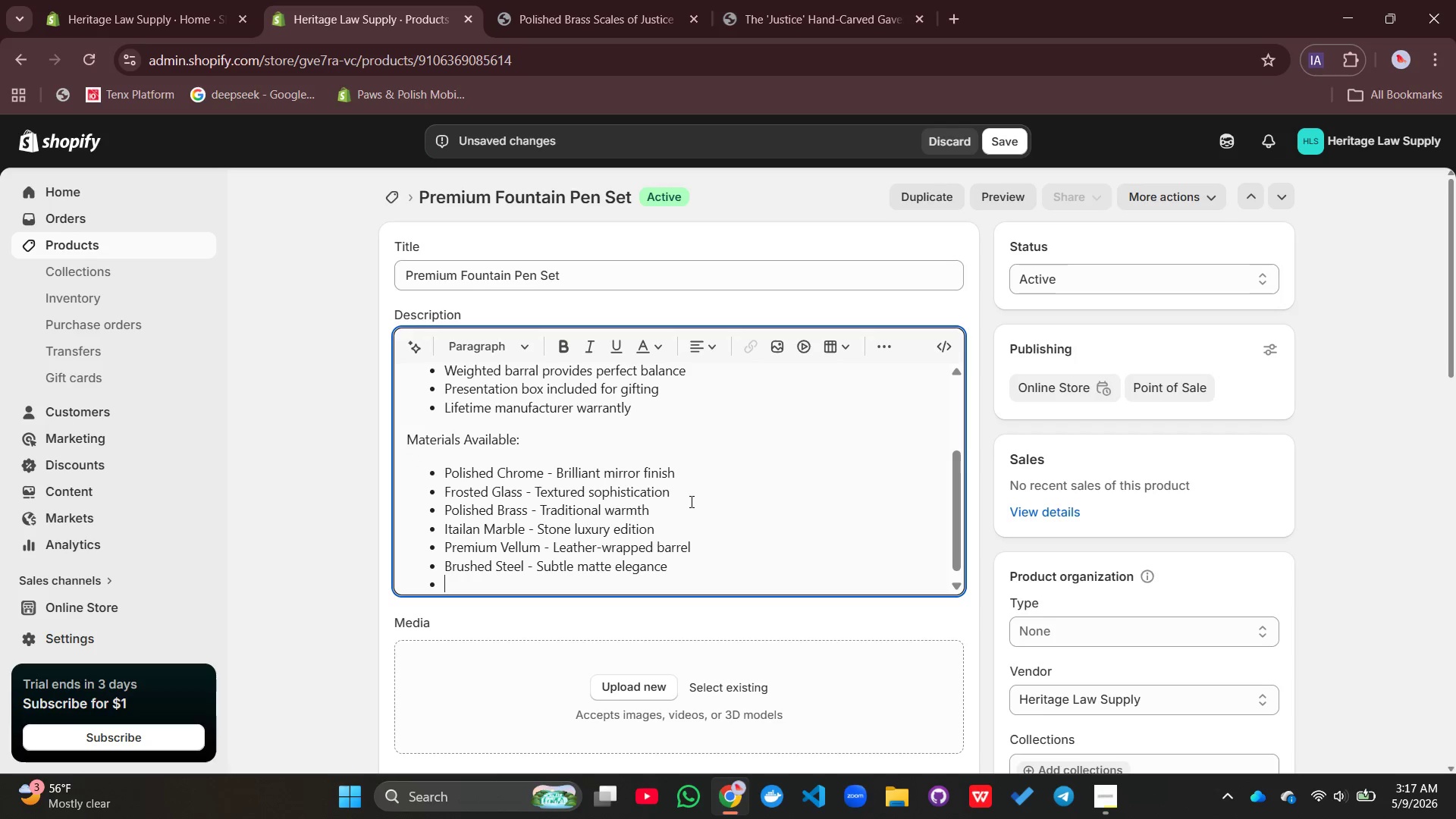 
key(Enter)
 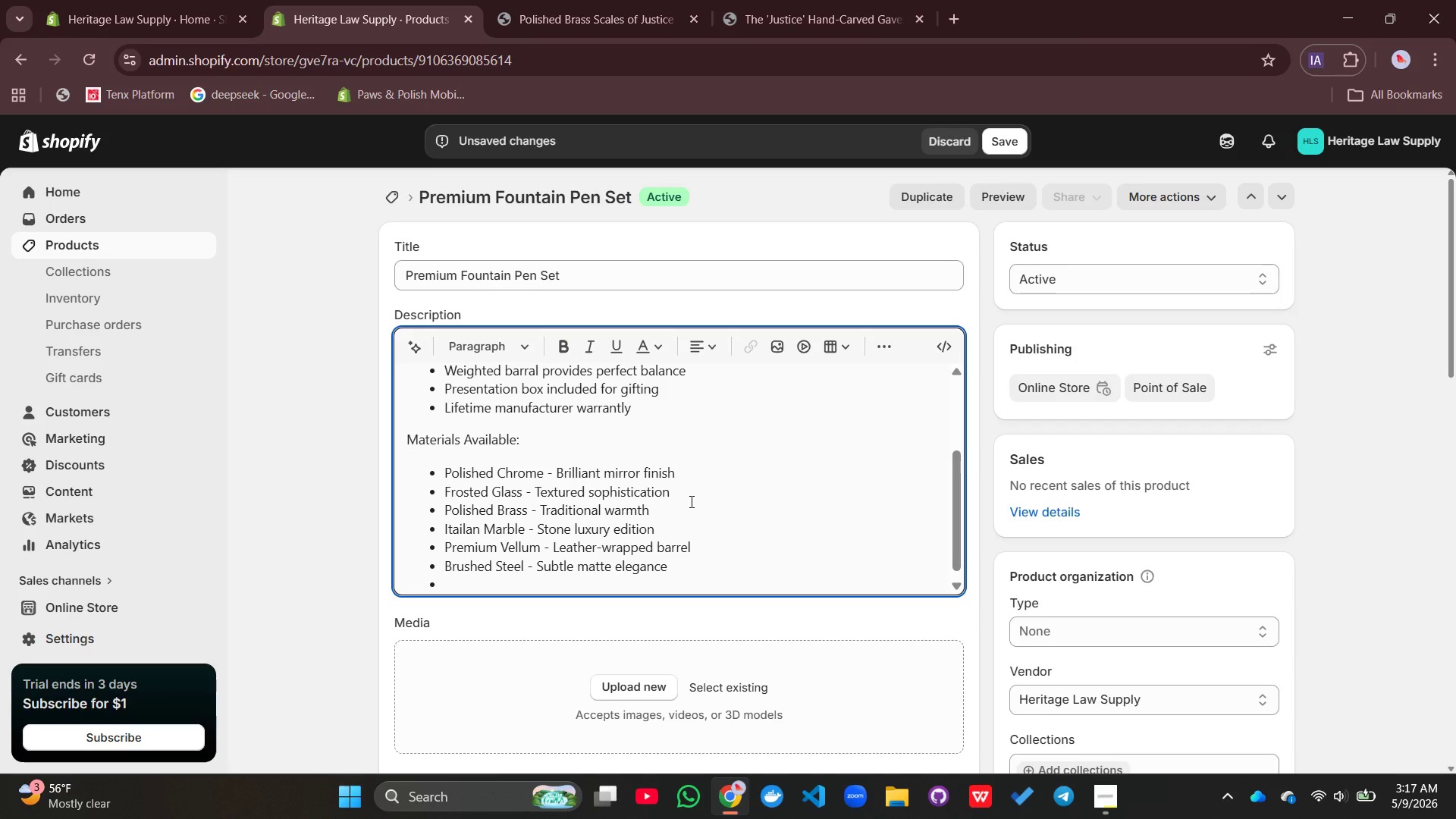 
type(Perfect For:)
 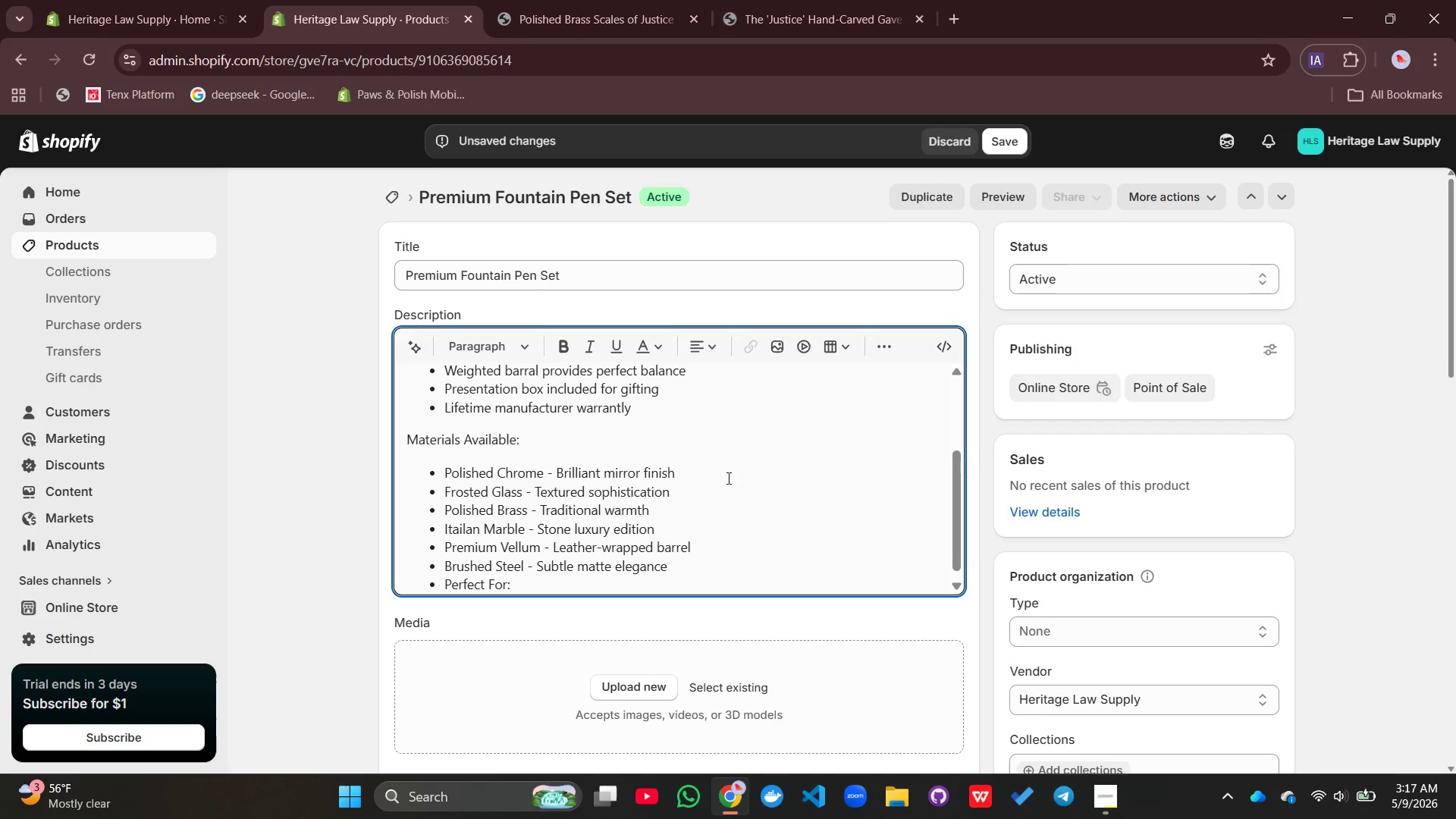 
left_click([887, 341])
 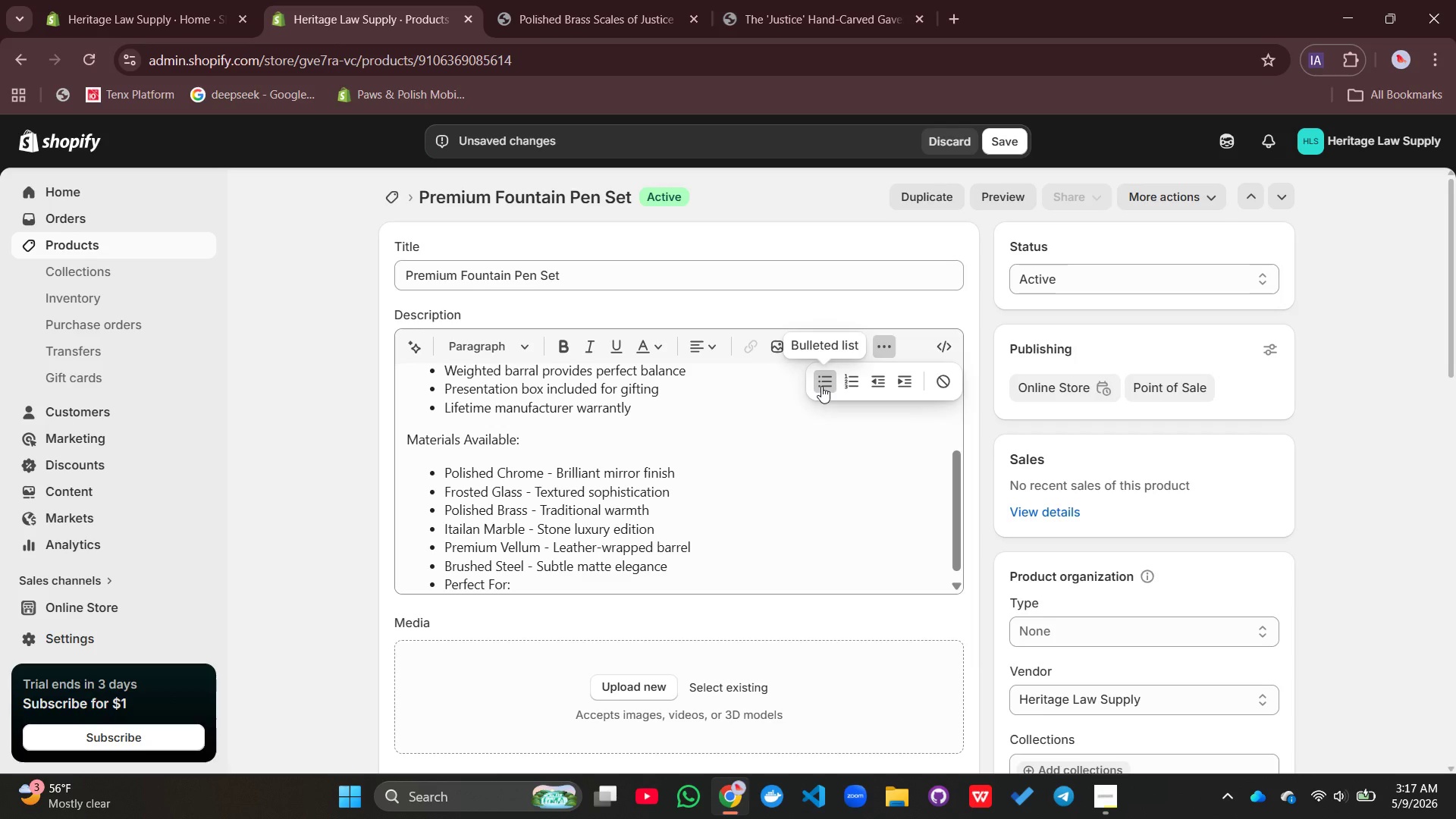 
left_click([821, 386])
 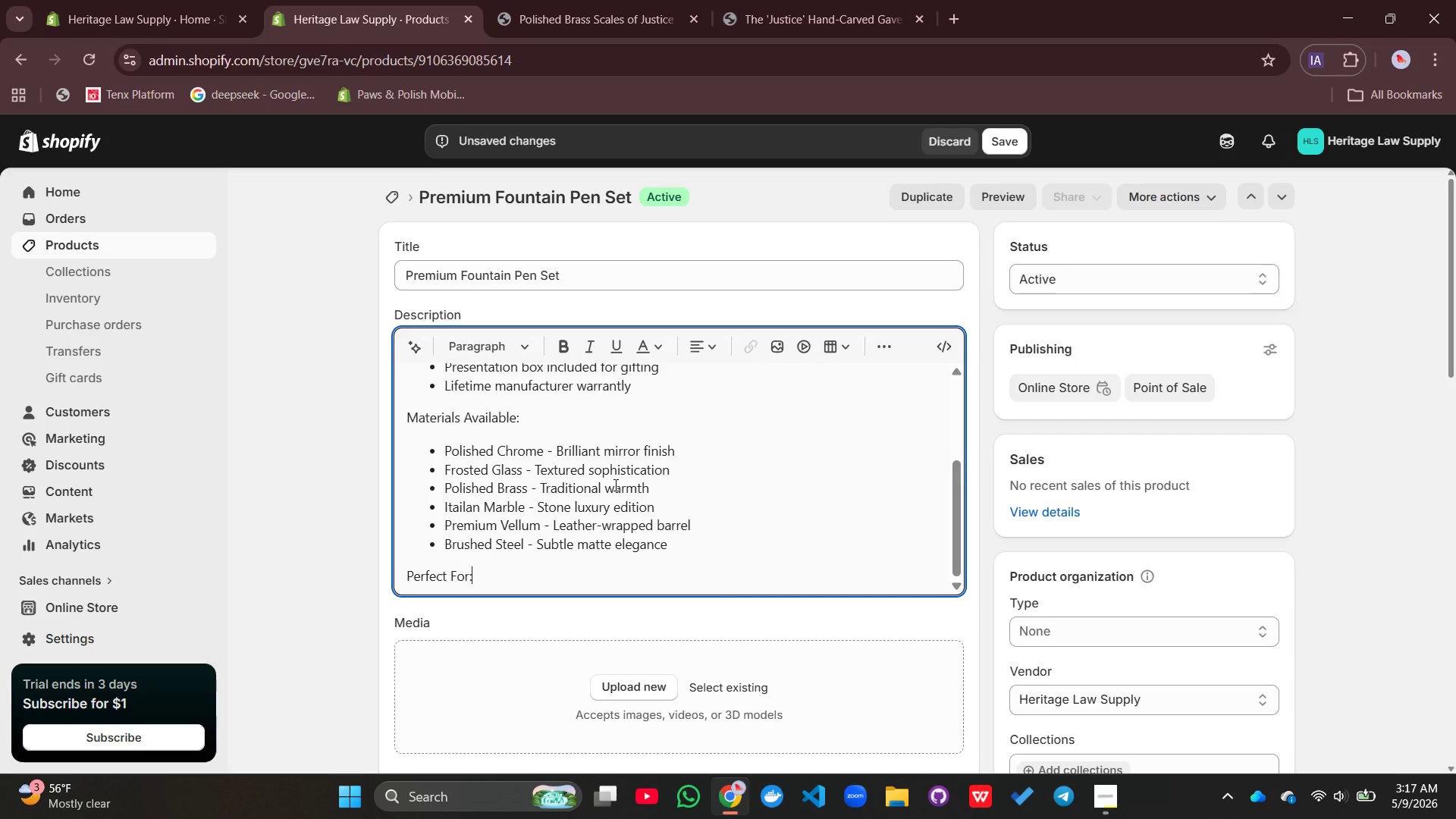 
key(Enter)
 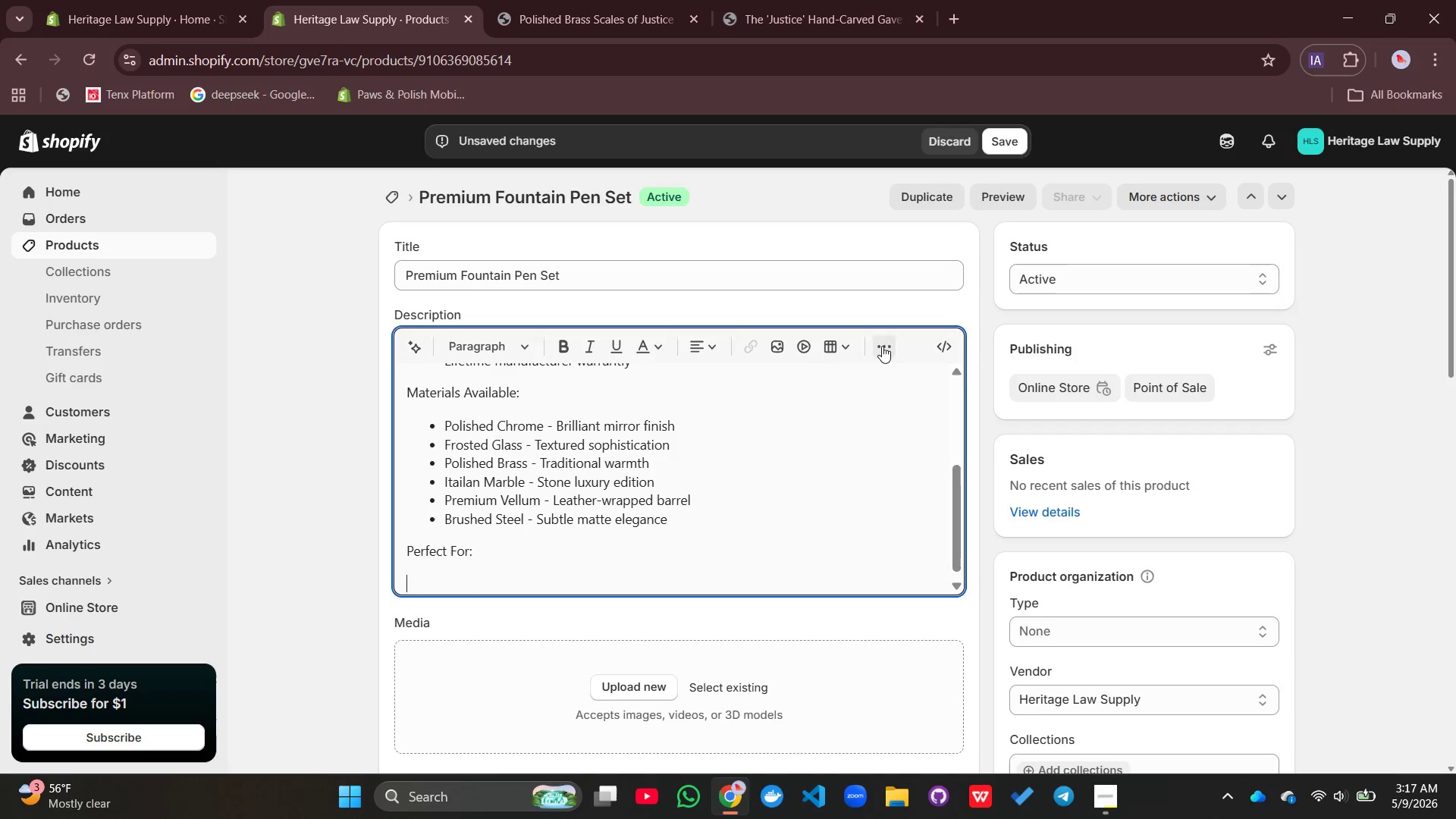 
left_click([882, 346])
 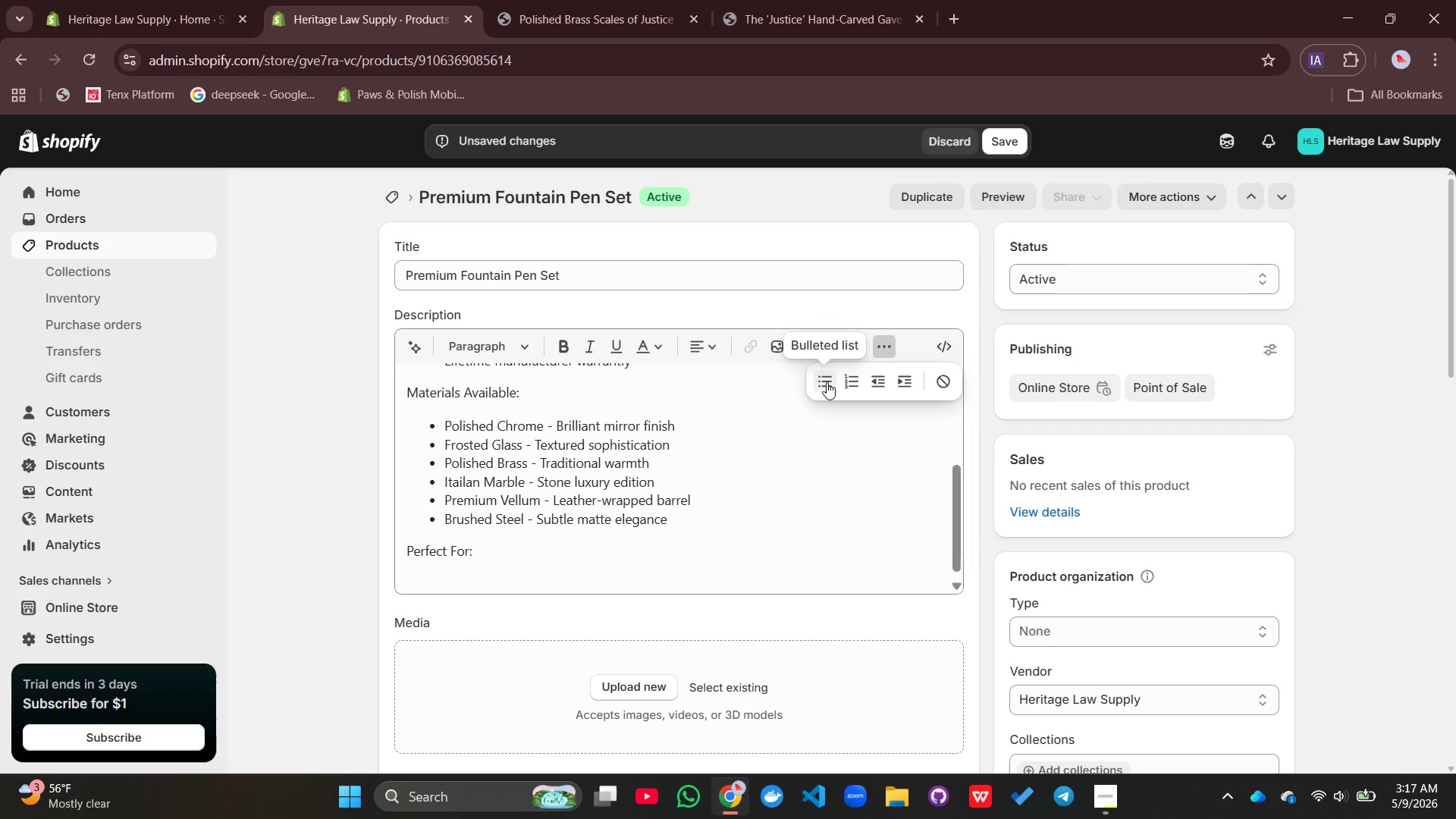 
left_click([827, 382])
 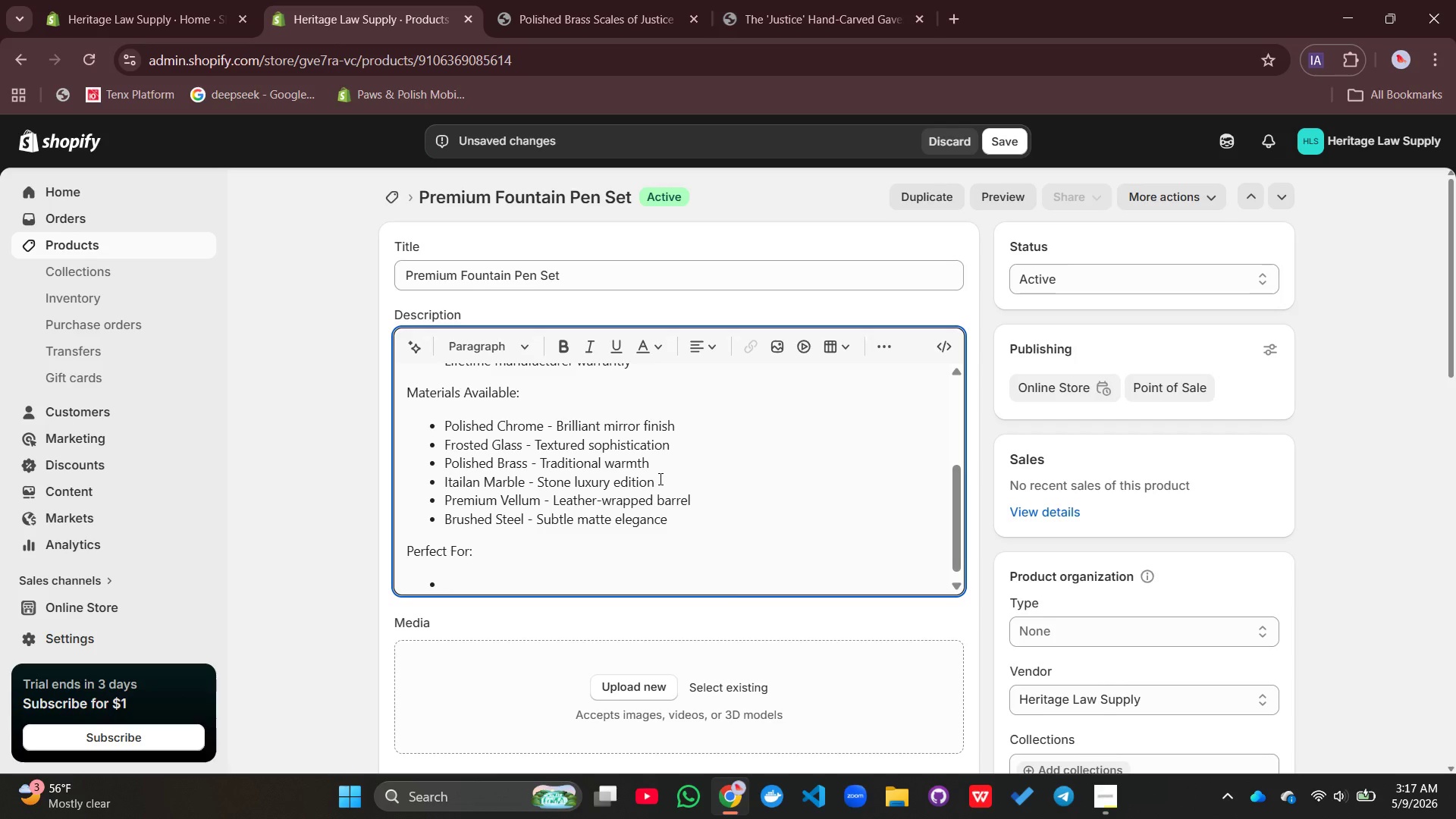 
type(Contract )
 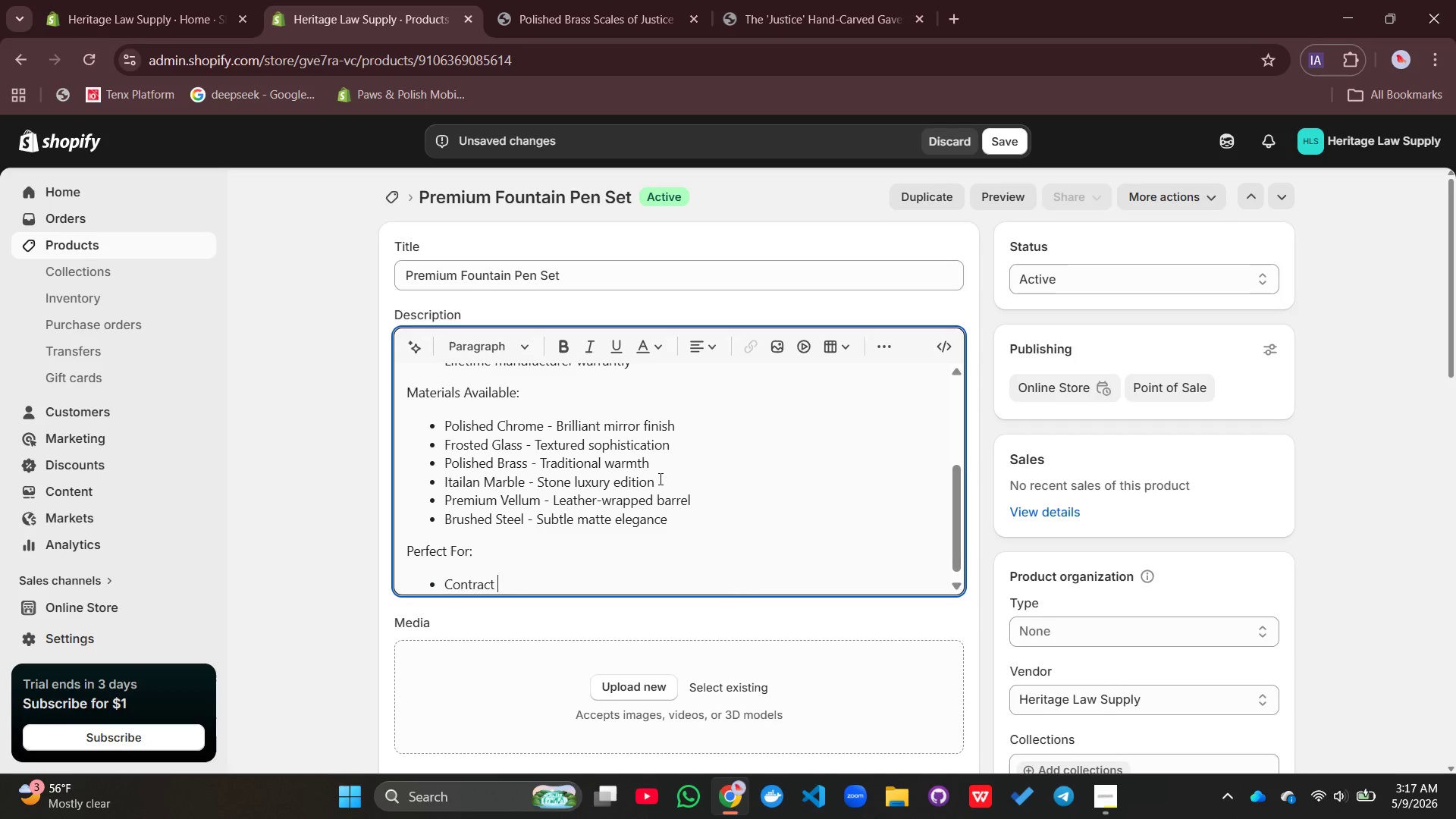 
type(and b)
 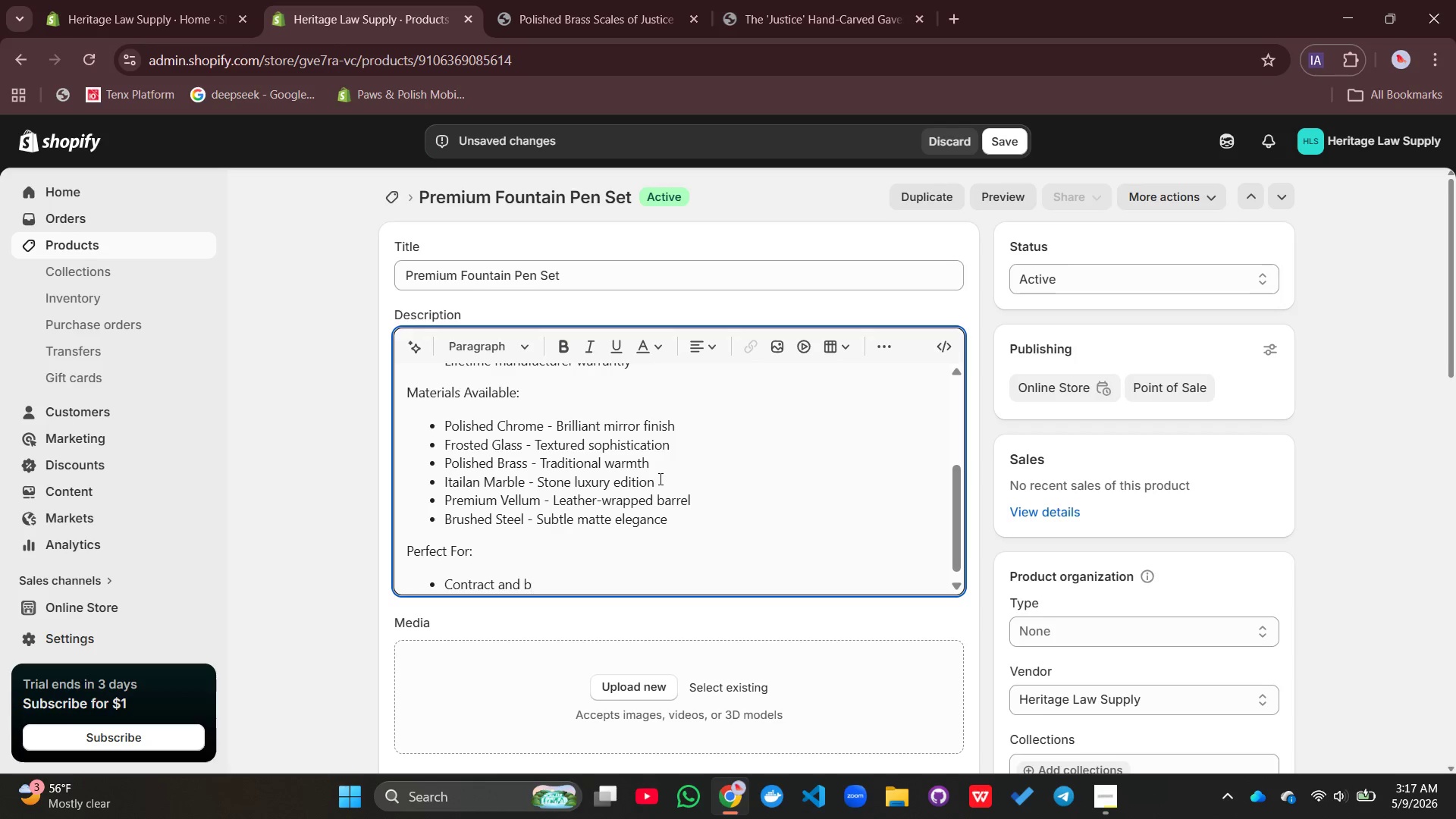 
type(rief signatures)
 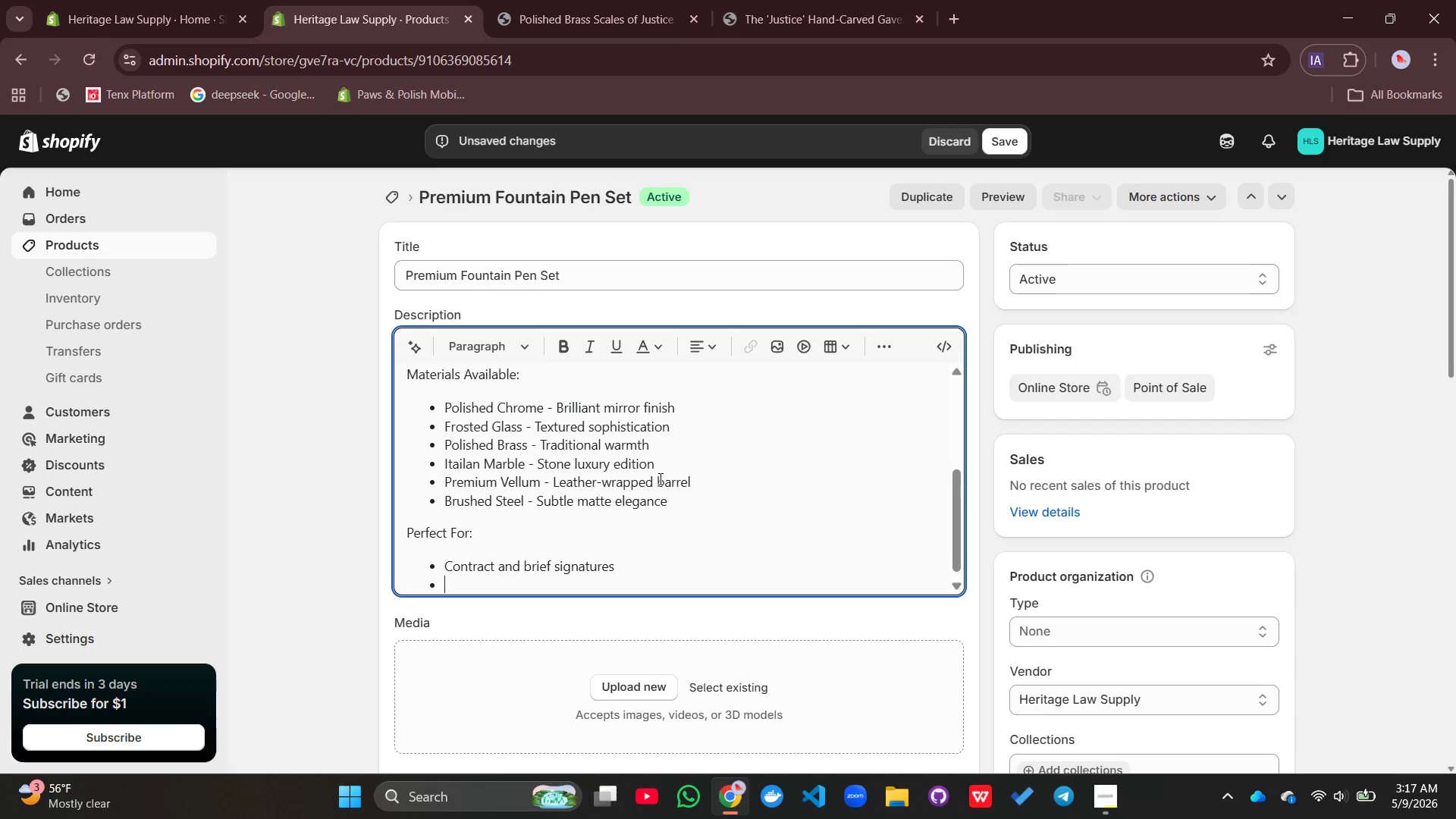 
key(Enter)
 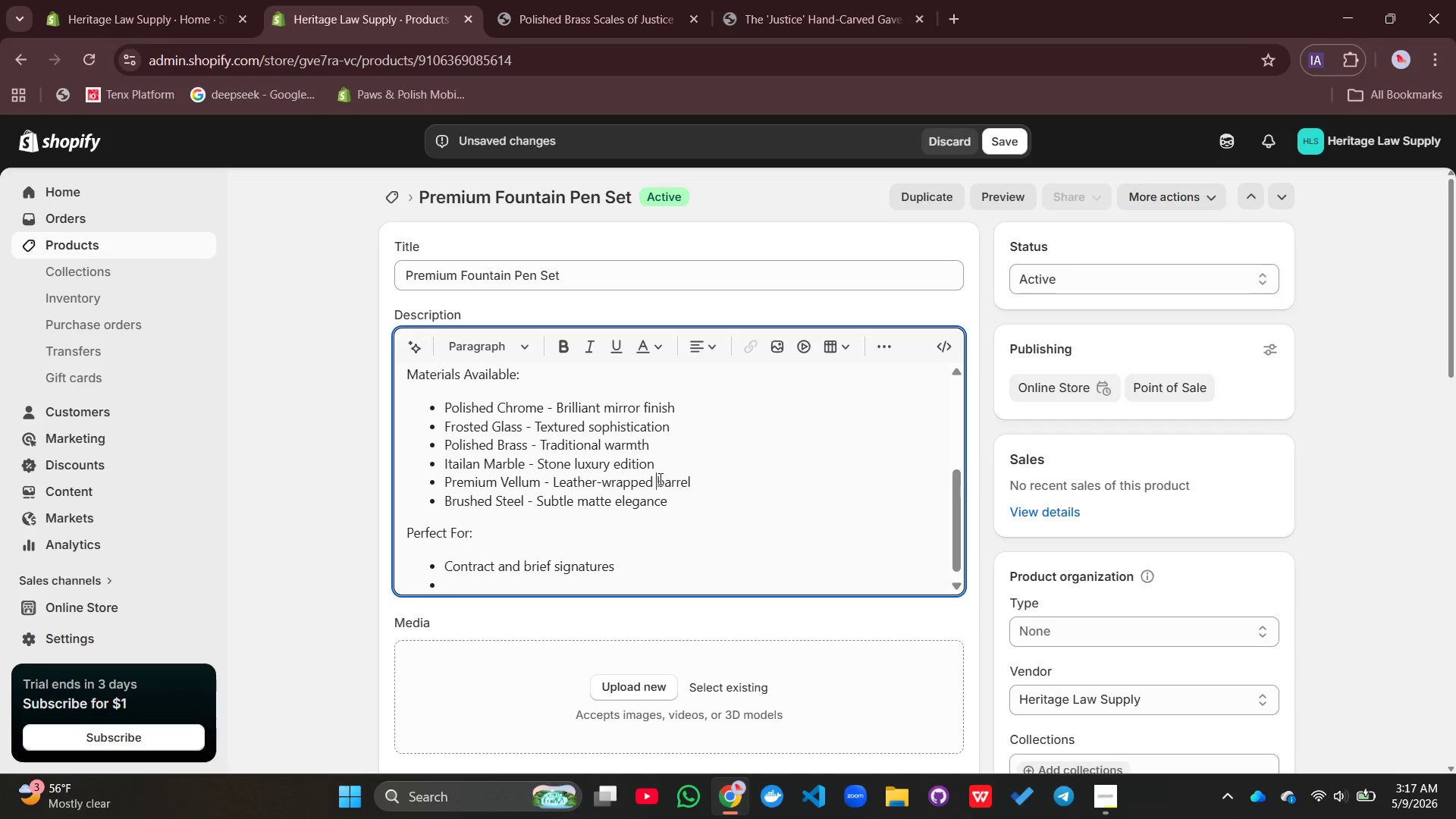 
left_click([659, 479])
 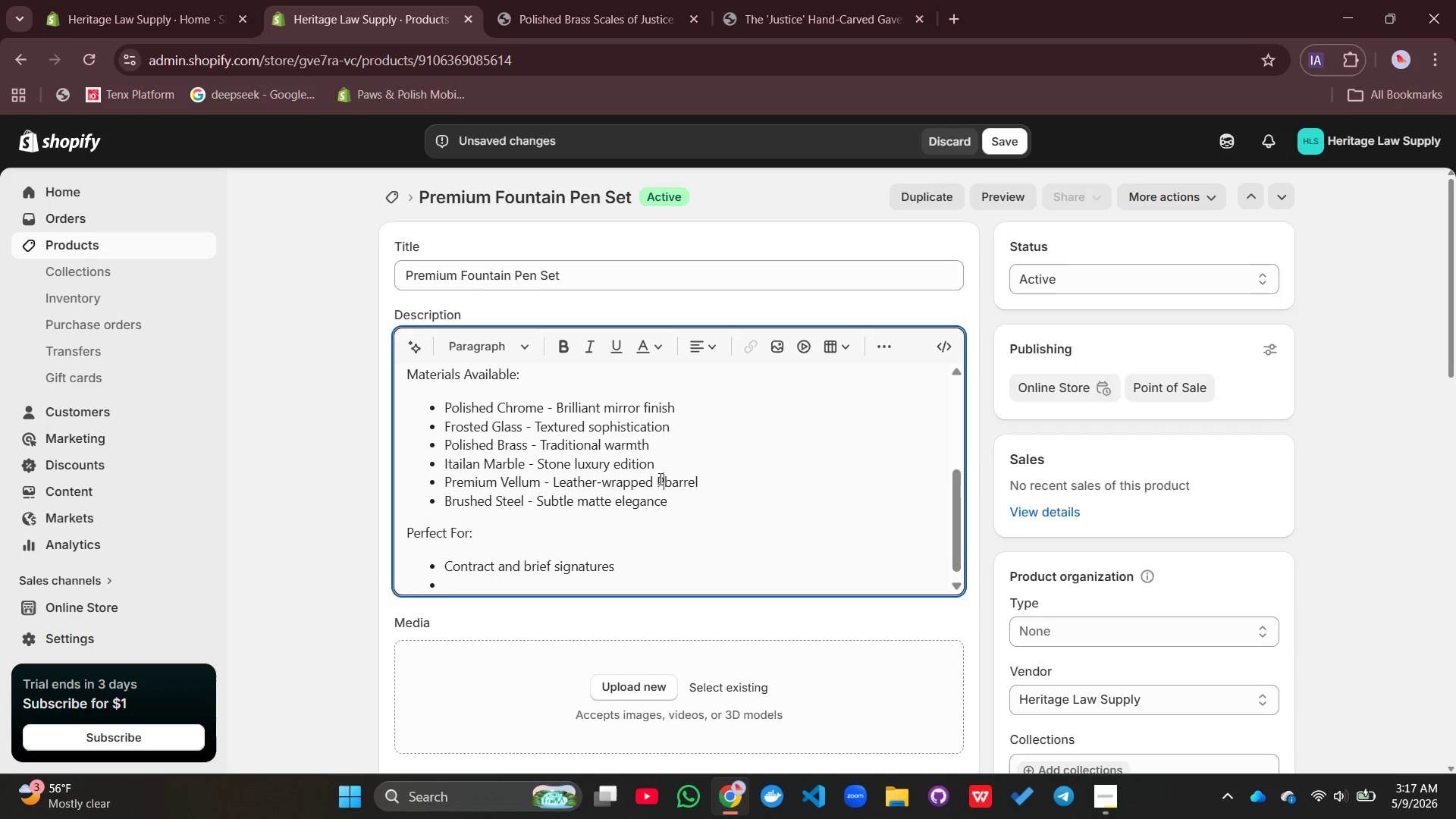 
type(Partner)
key(Backspace)
key(Backspace)
key(Backspace)
key(Backspace)
key(Backspace)
key(Backspace)
key(Backspace)
 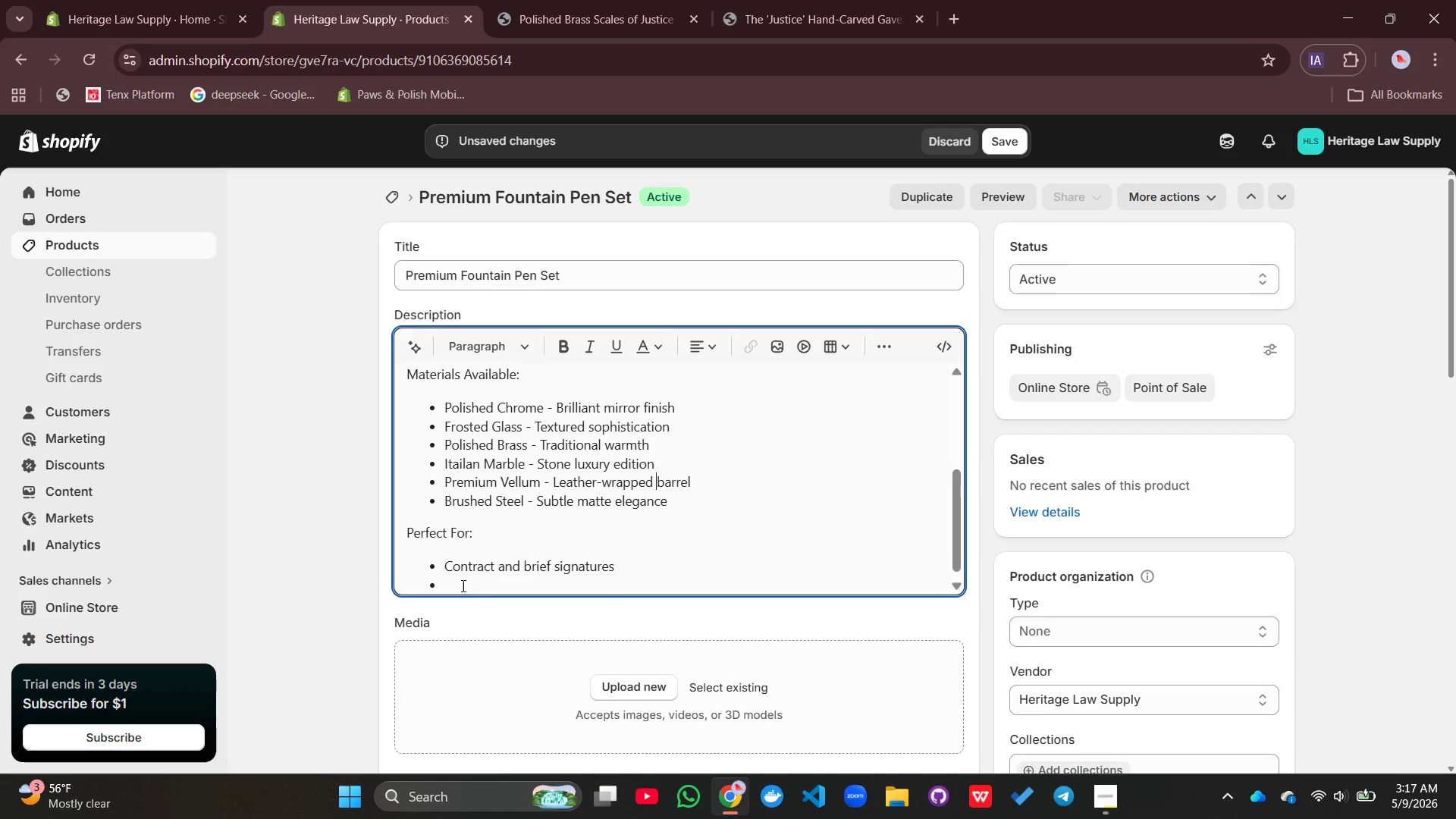 
left_click([462, 585])
 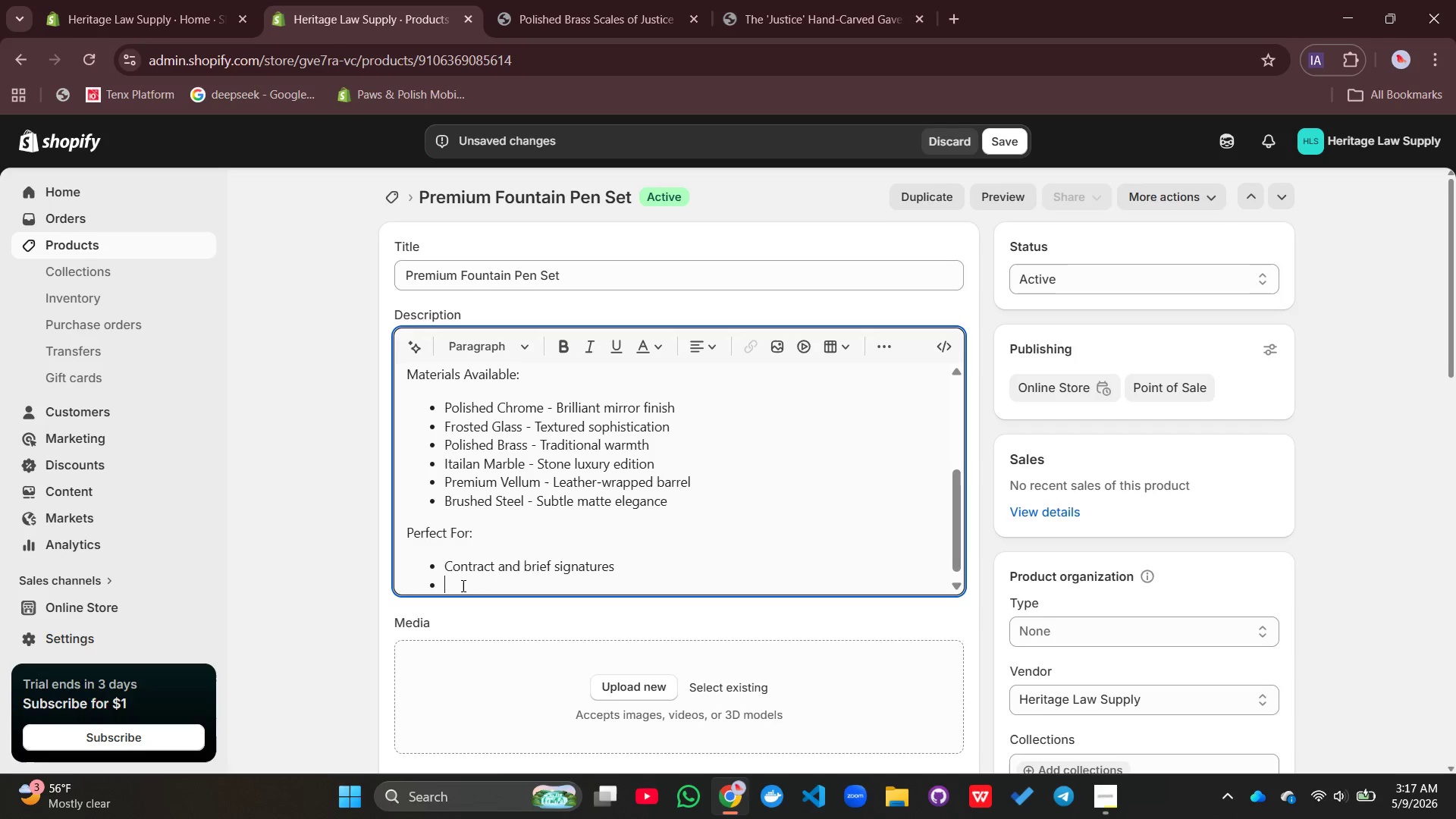 
type(Partner onboarding gir=ft)
key(Backspace)
key(Backspace)
key(Backspace)
key(Backspace)
key(Backspace)
type(ifts)
 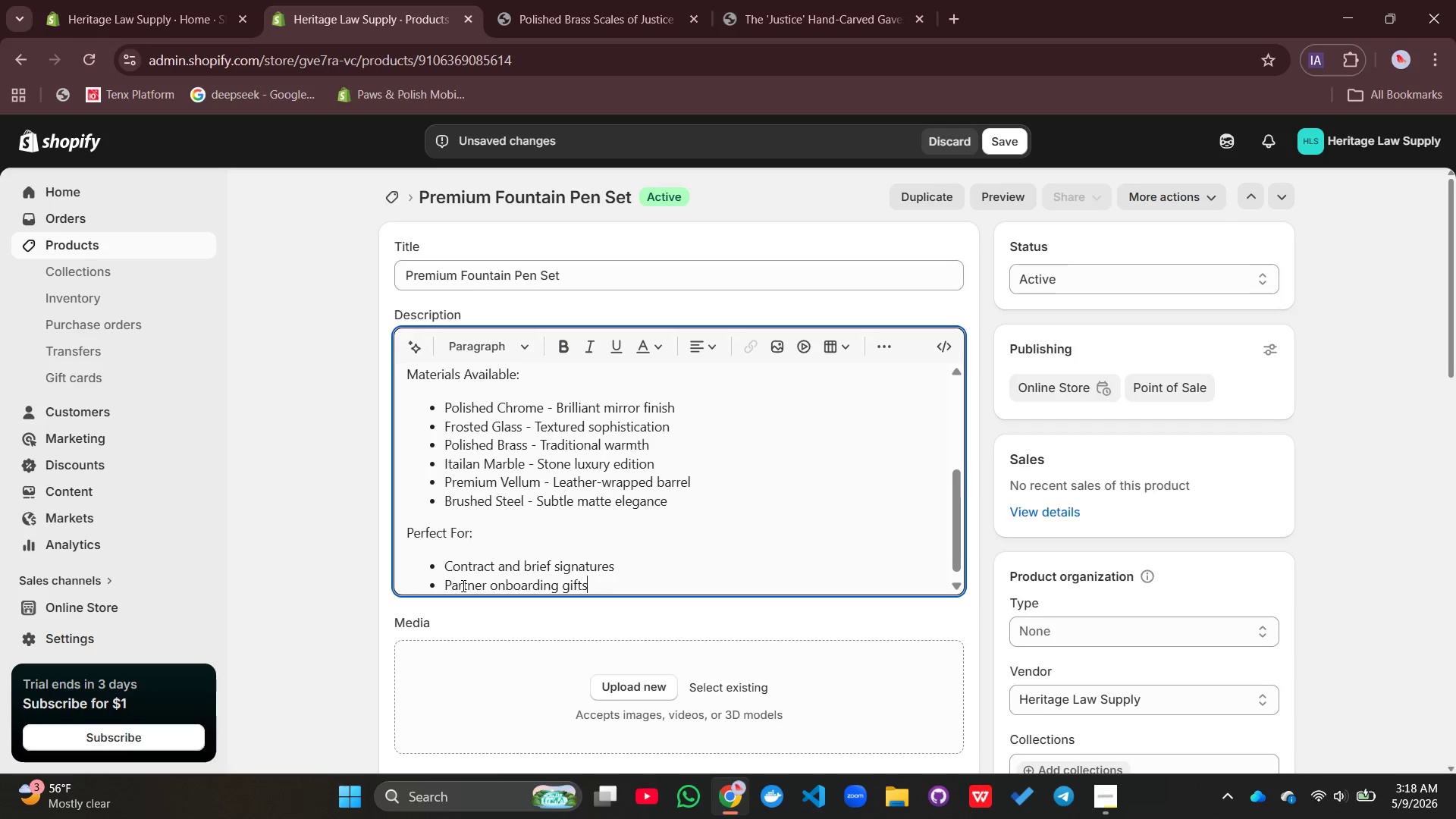 
key(Enter)
 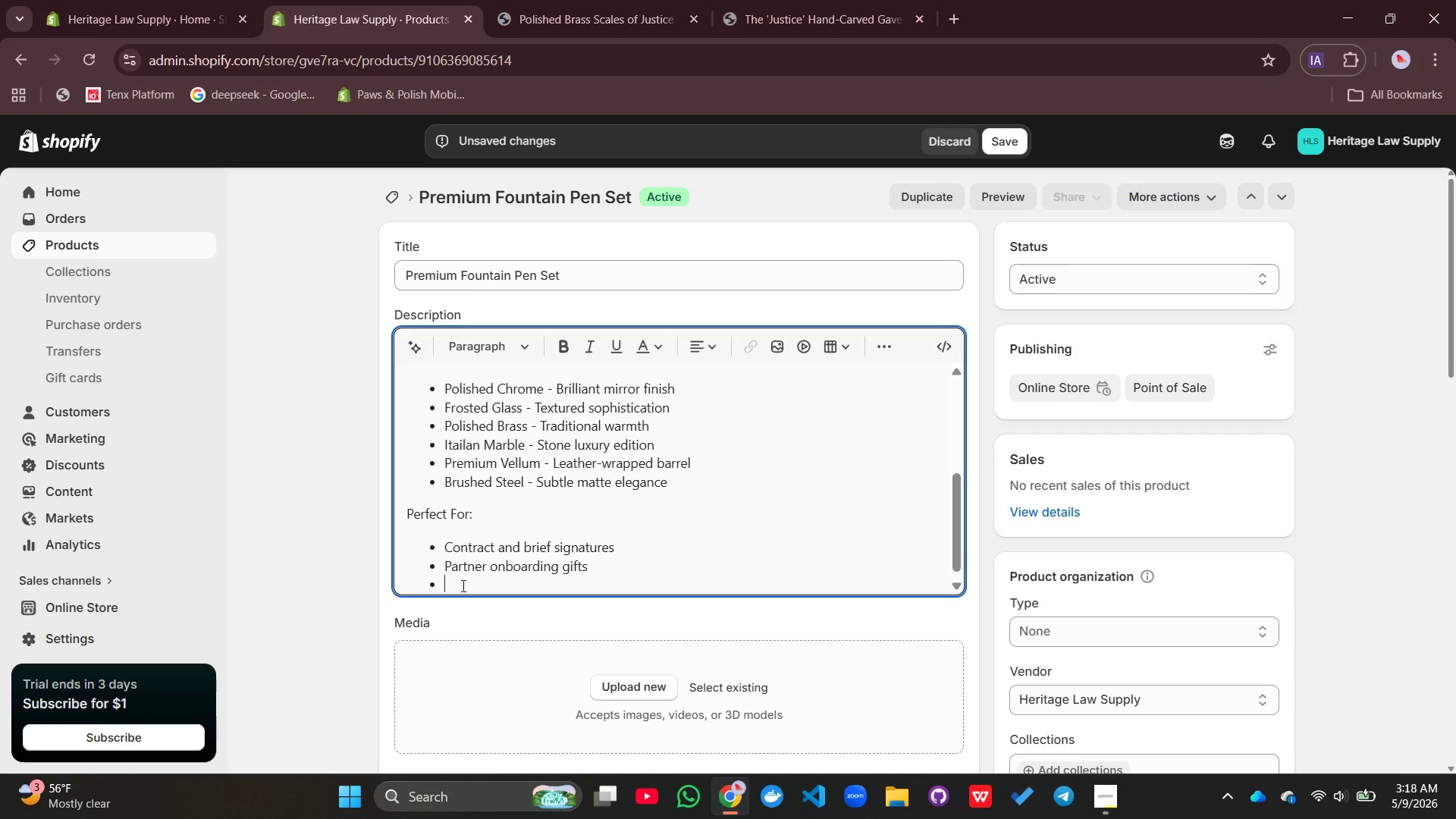 
type(Law school graduation)
 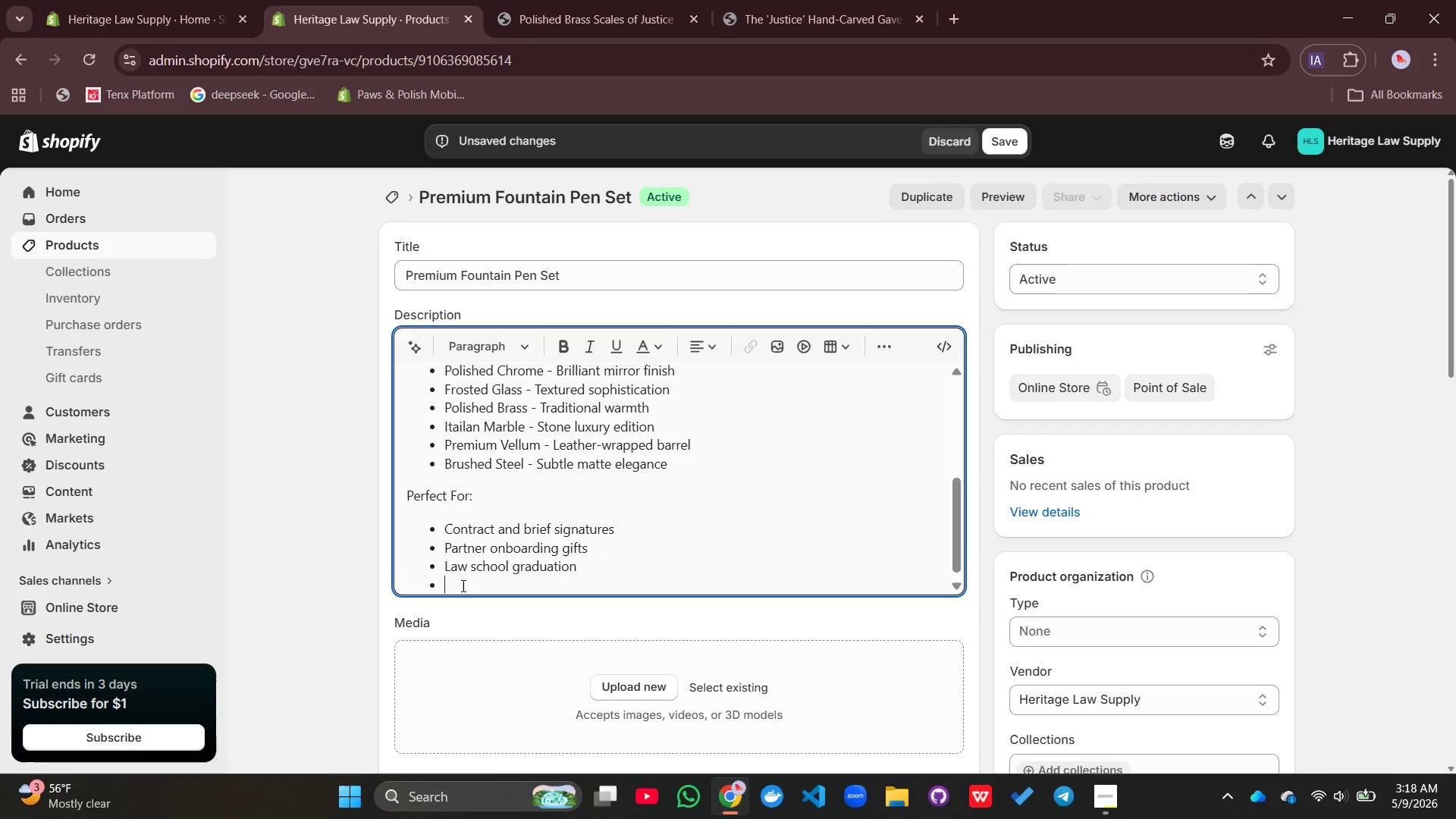 
key(Enter)
 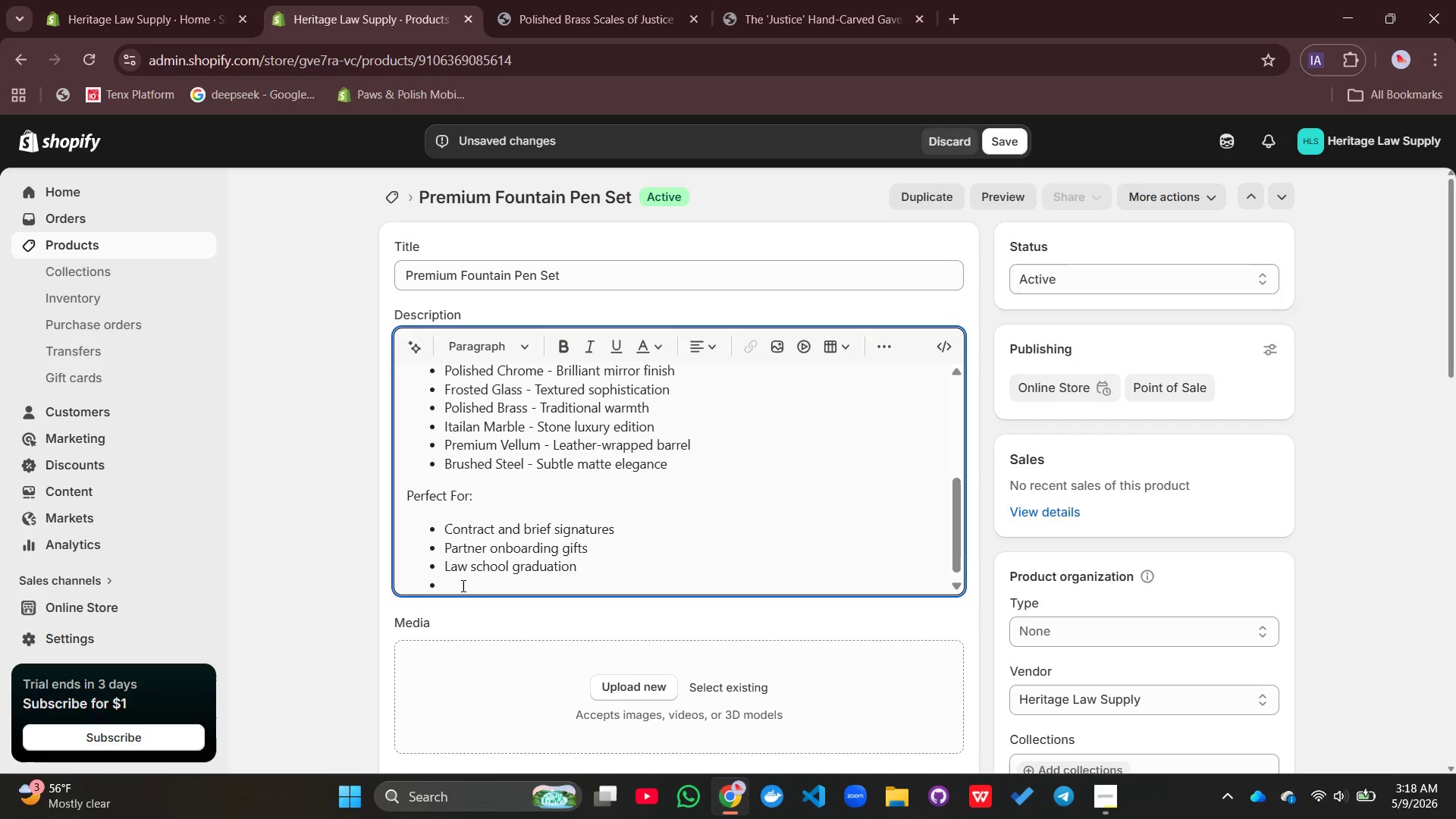 
type(Client closing gifta=)
key(Backspace)
key(Backspace)
type(s)
 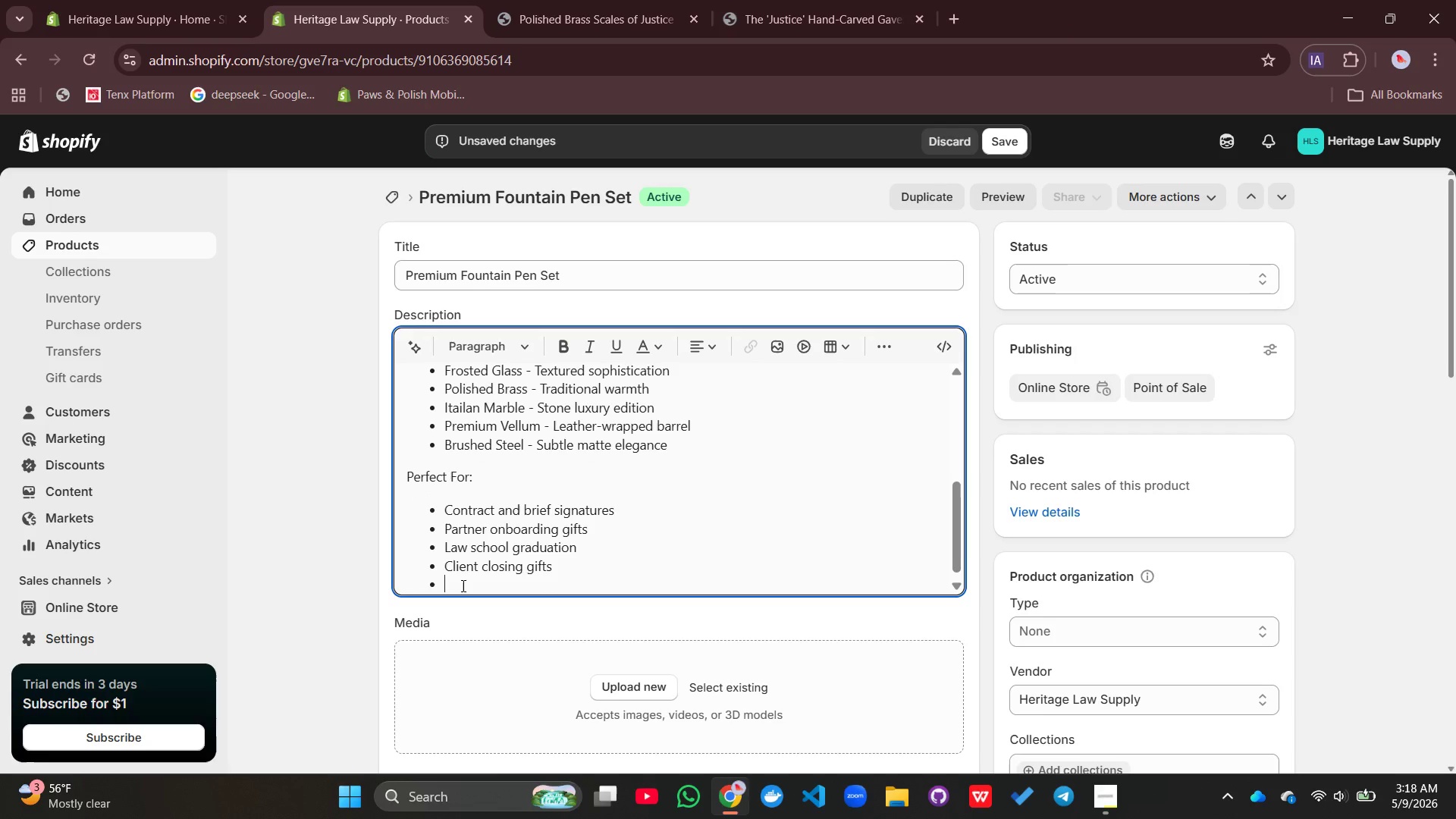 
key(Enter)
 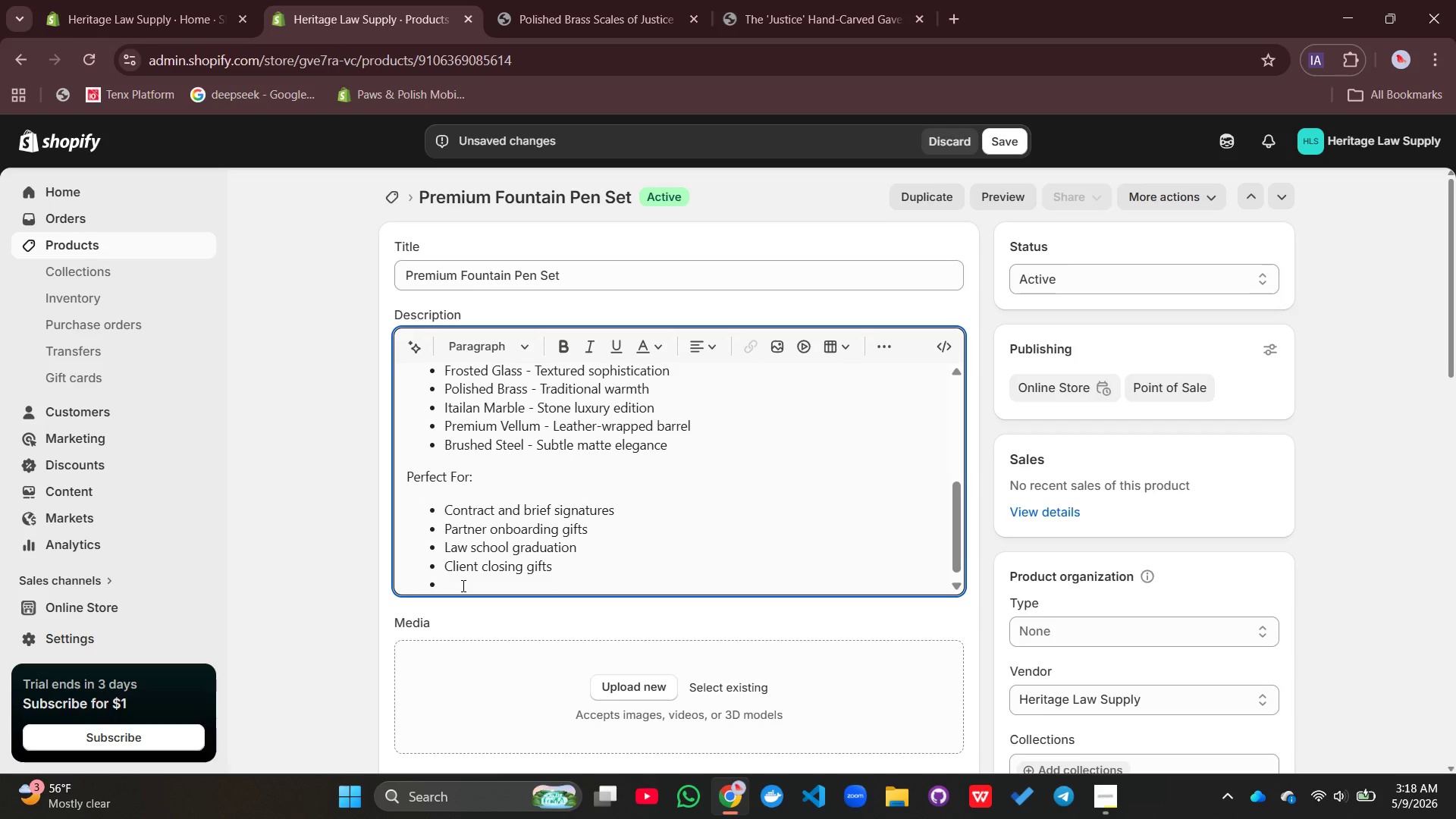 
key(Equal)
 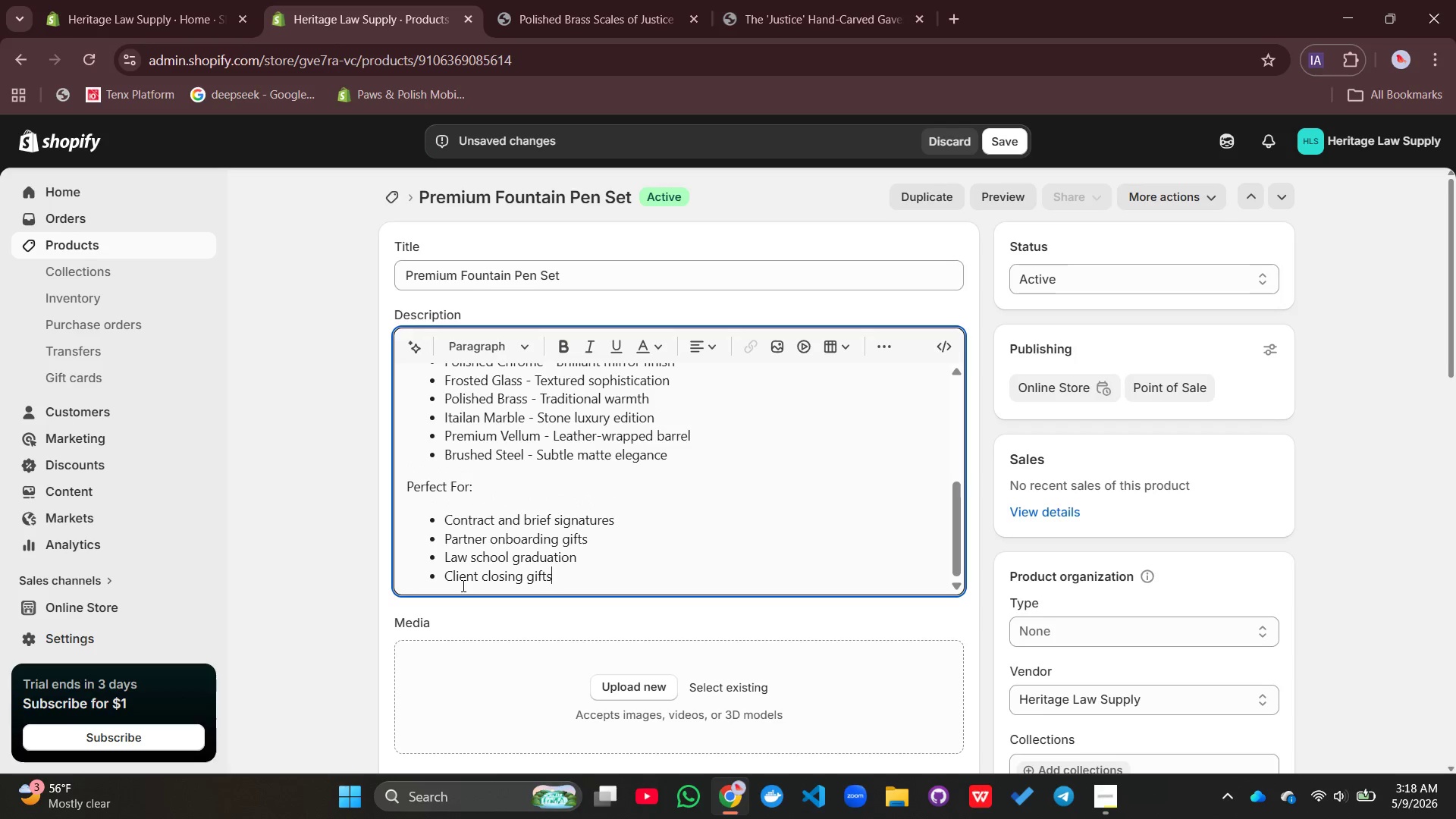 
key(Backspace)
 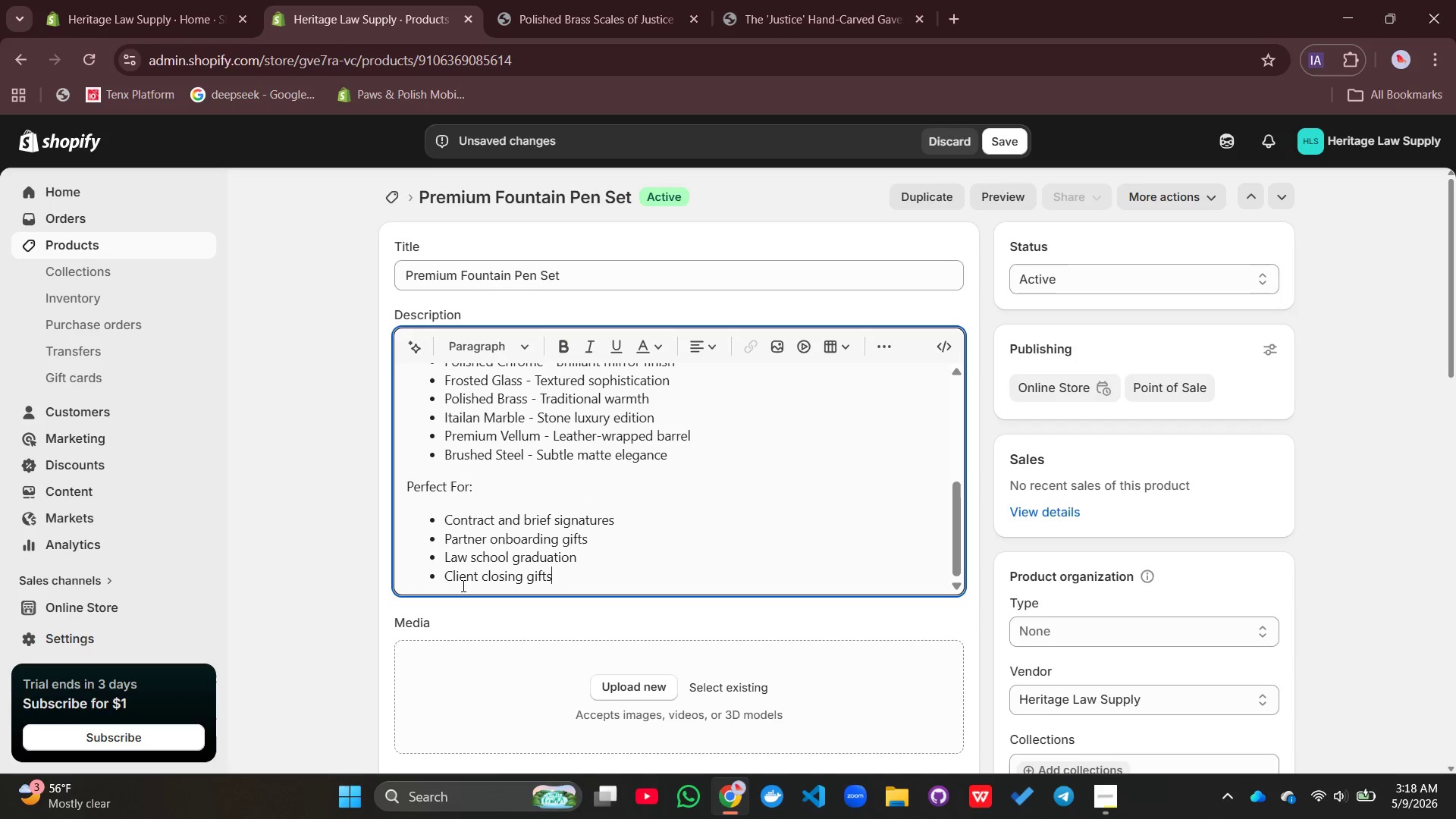 
key(Backspace)
 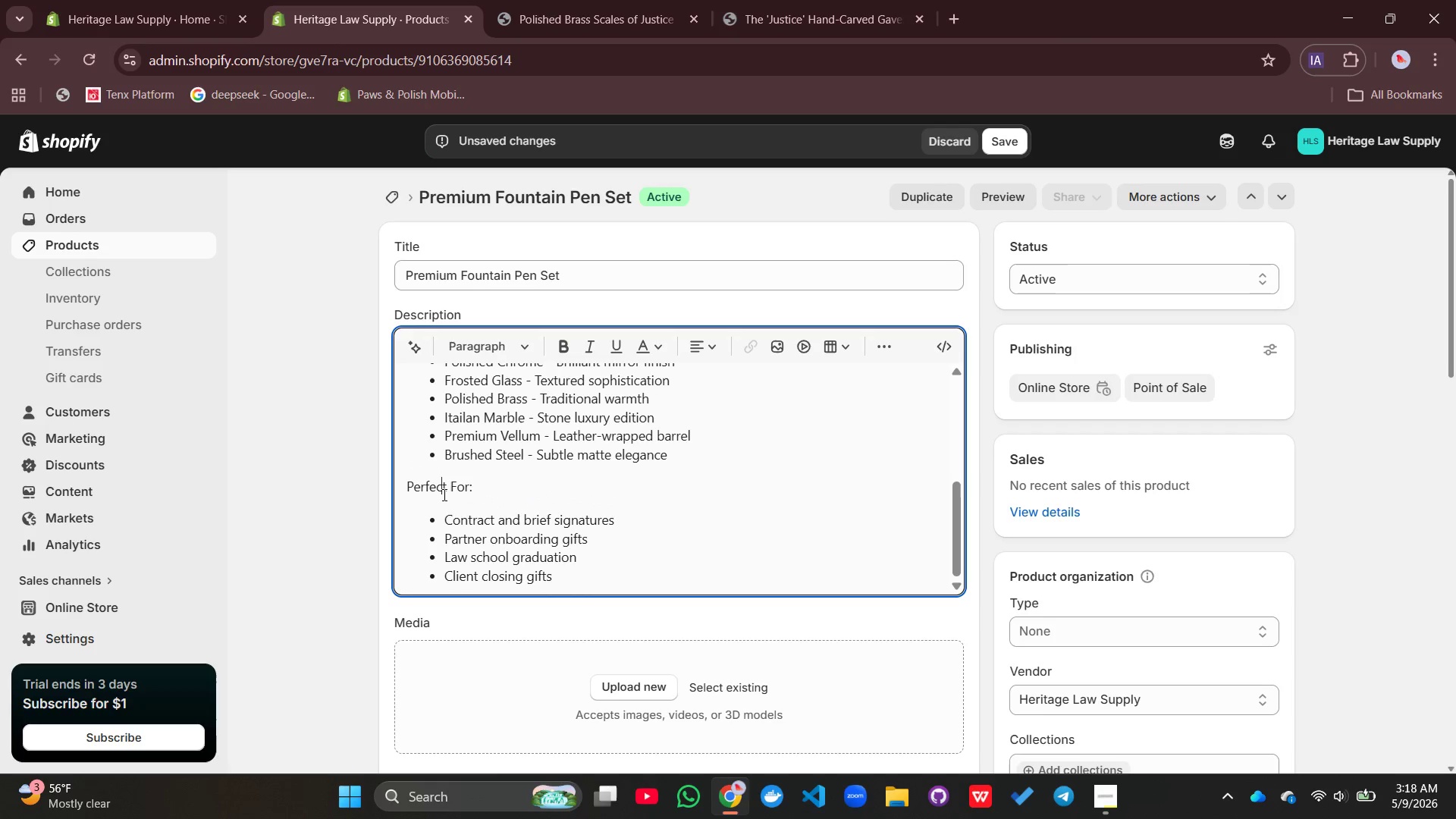 
double_click([443, 494])
 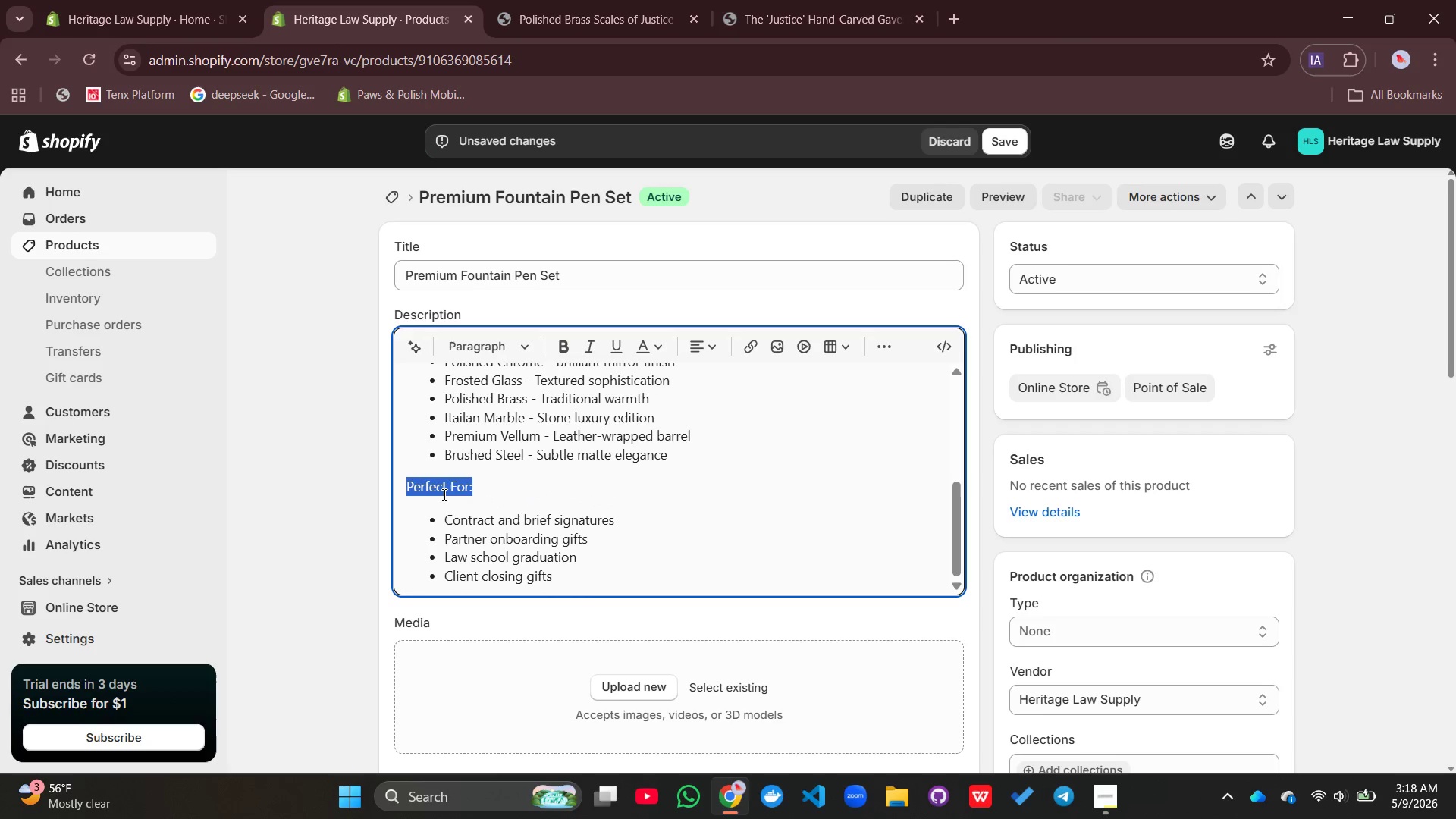 
triple_click([443, 494])
 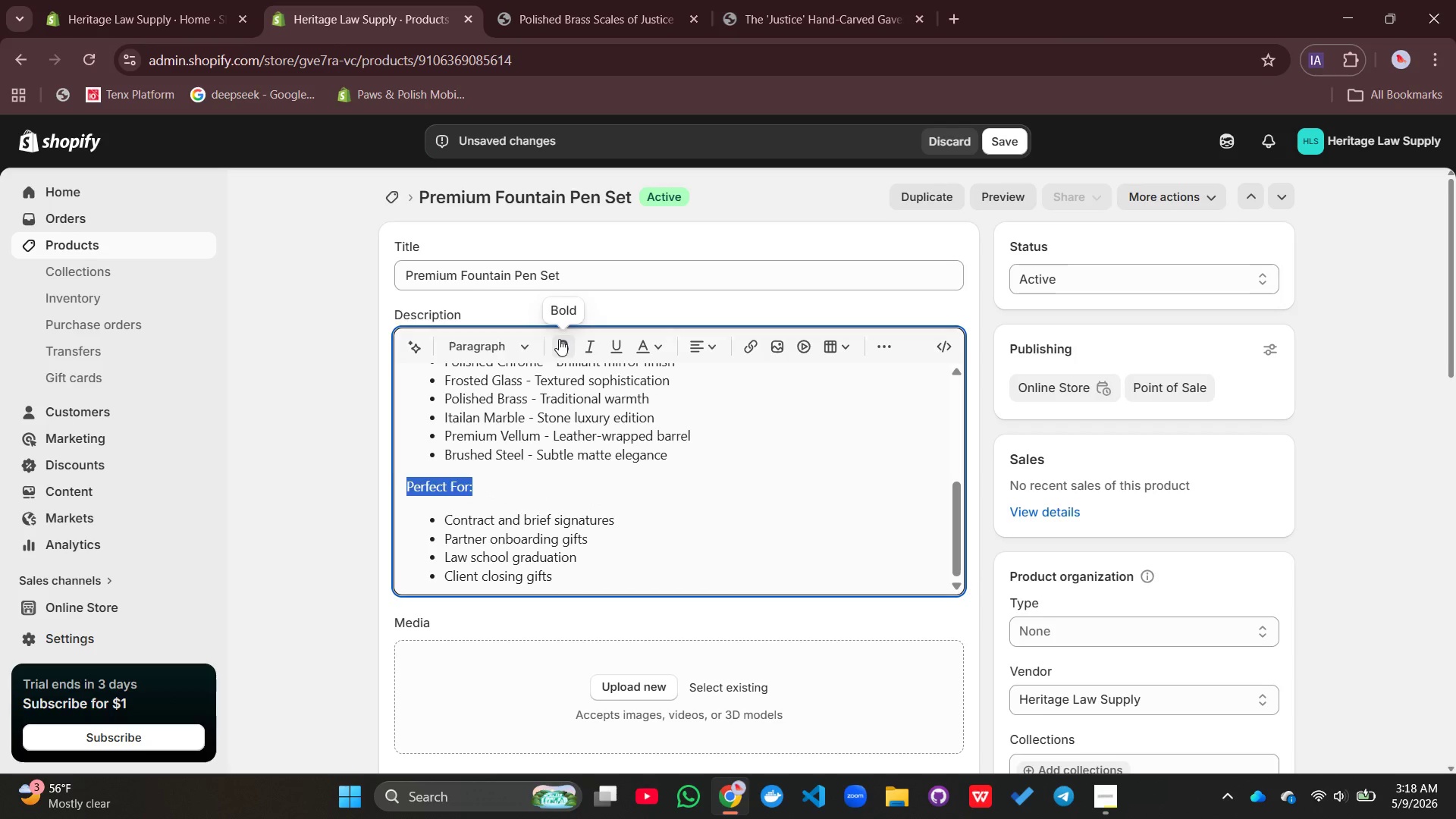 
left_click([559, 339])
 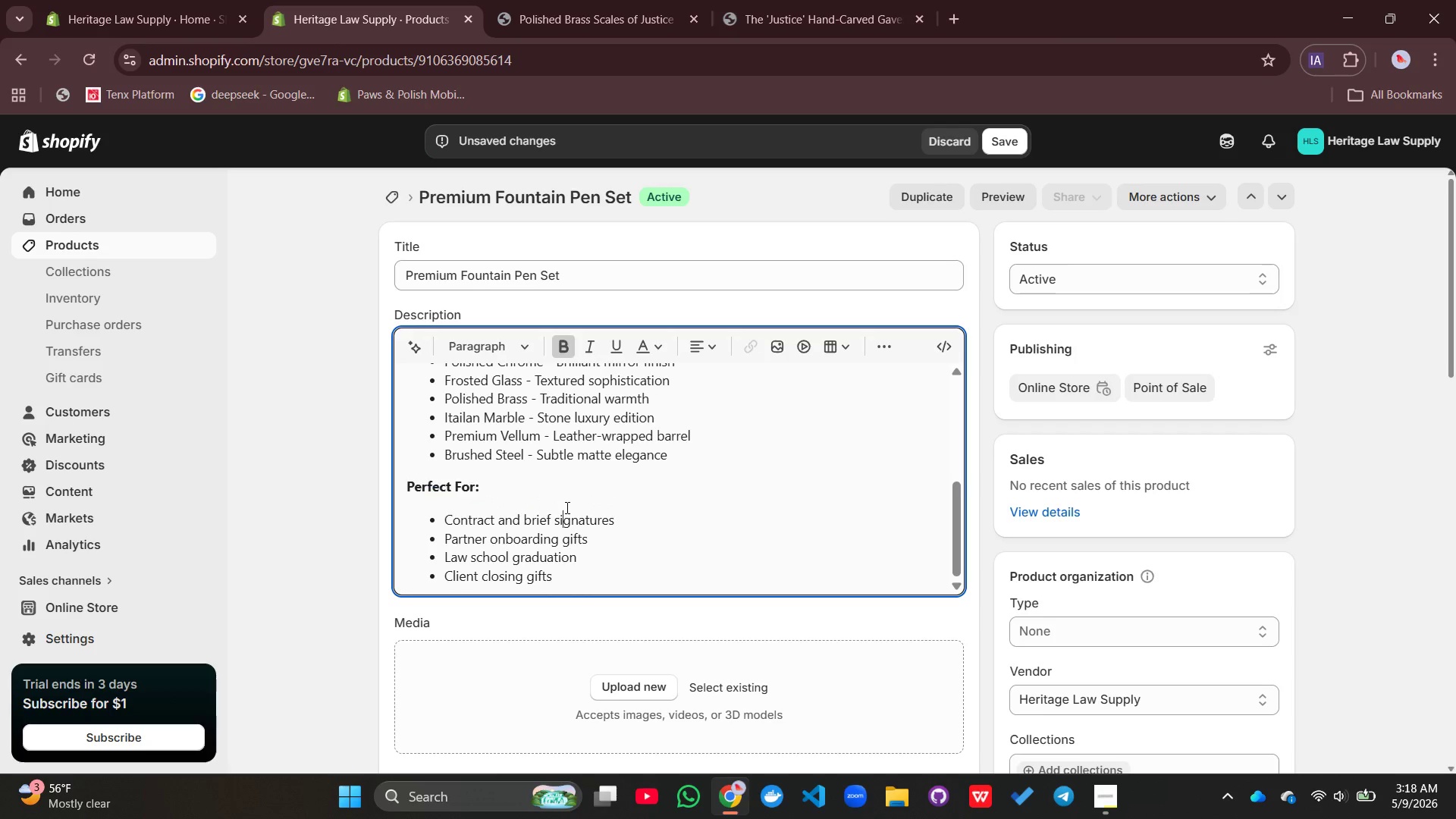 
left_click([566, 507])
 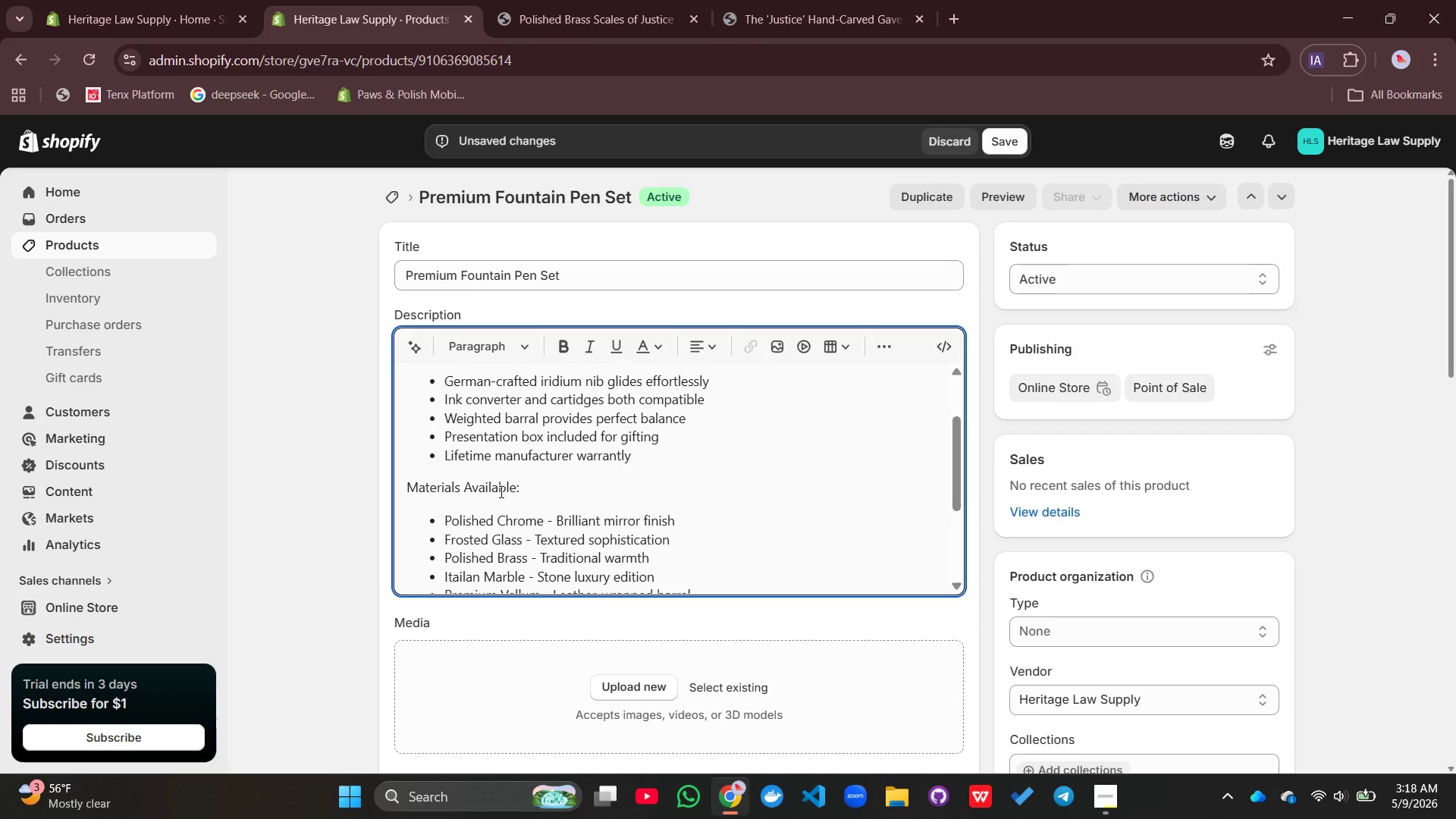 
double_click([500, 491])
 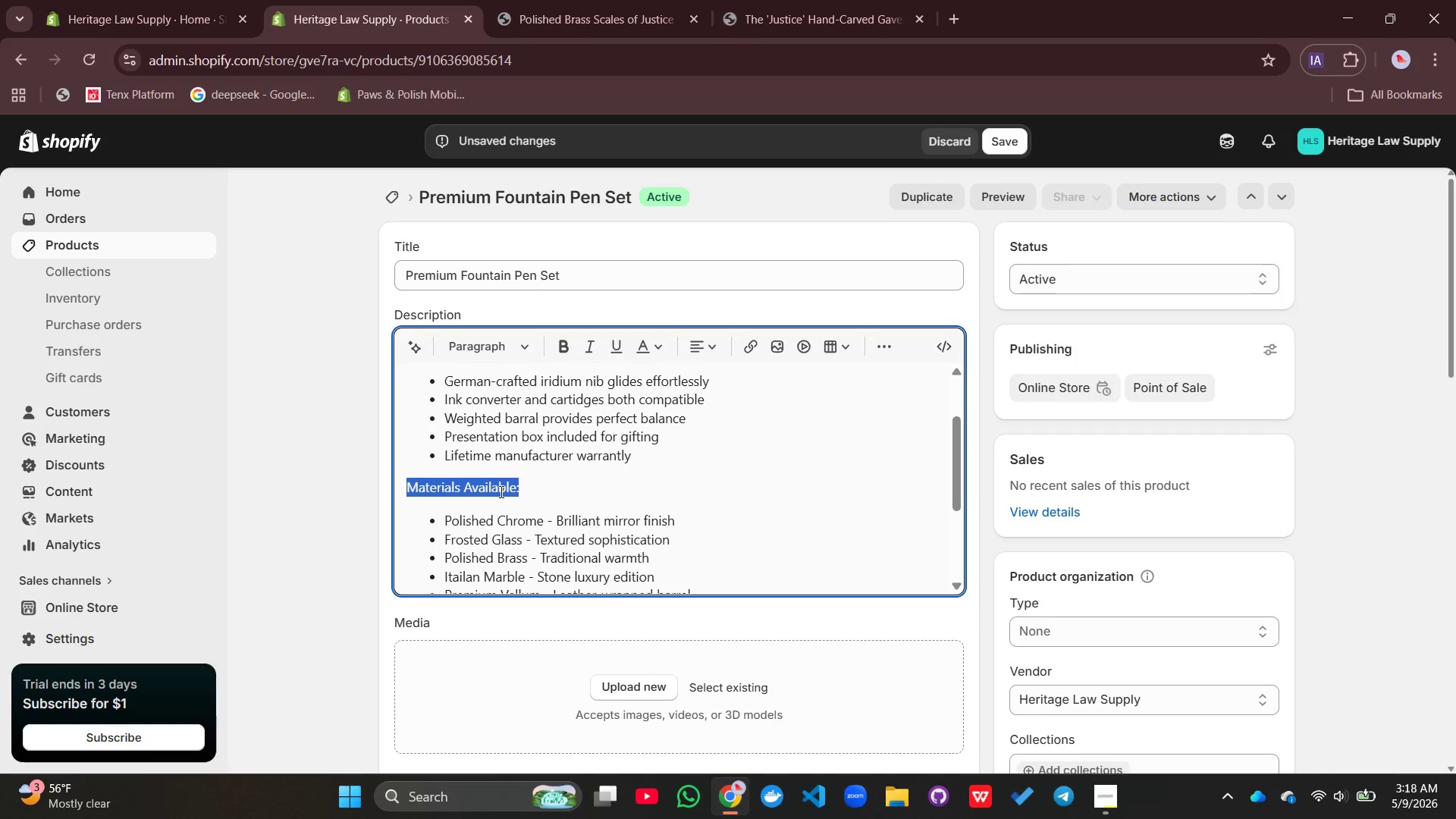 
triple_click([500, 491])
 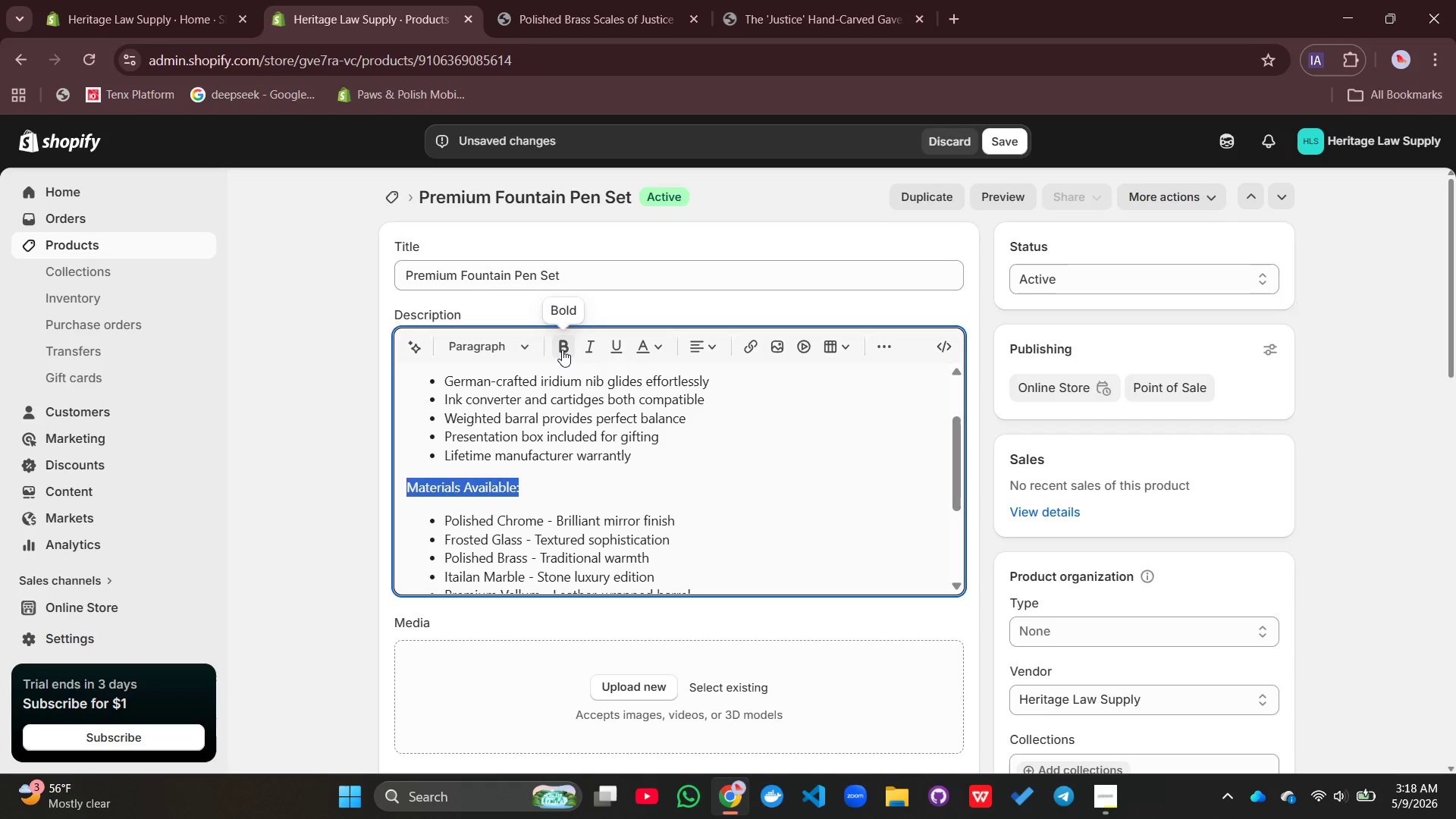 
left_click([562, 350])
 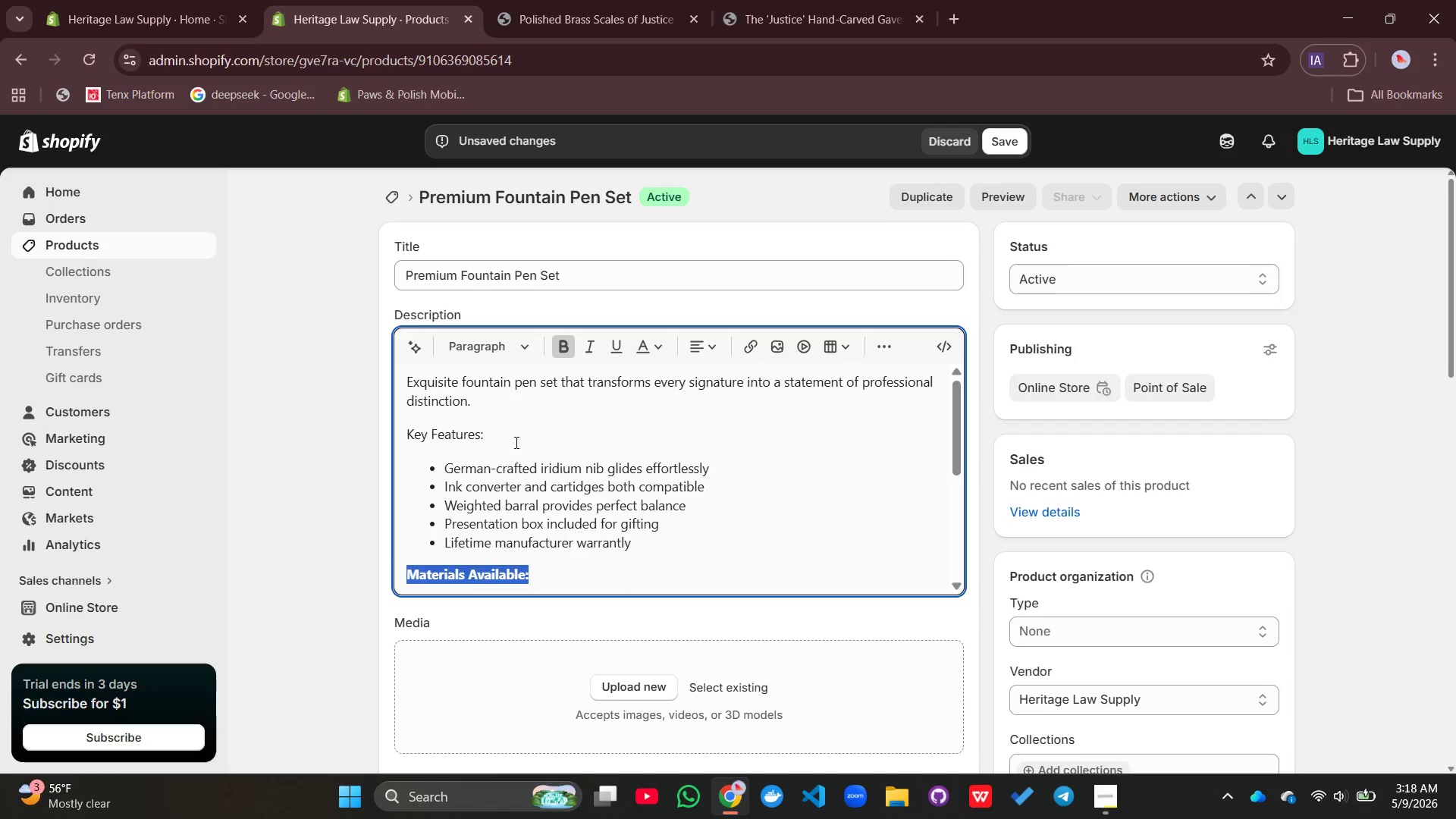 
left_click_drag(start_coordinate=[515, 442], to_coordinate=[453, 429])
 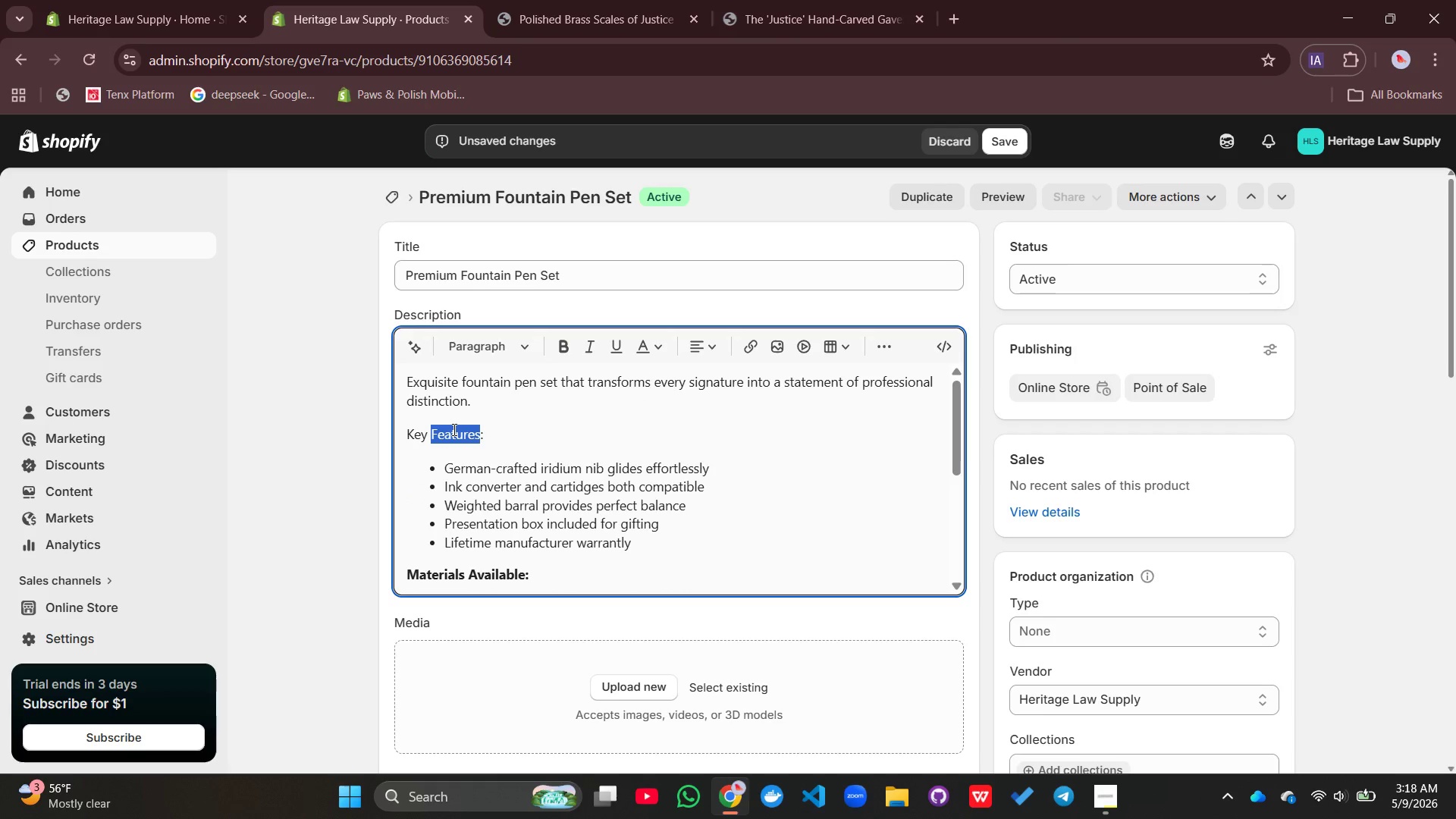 
double_click([453, 429])
 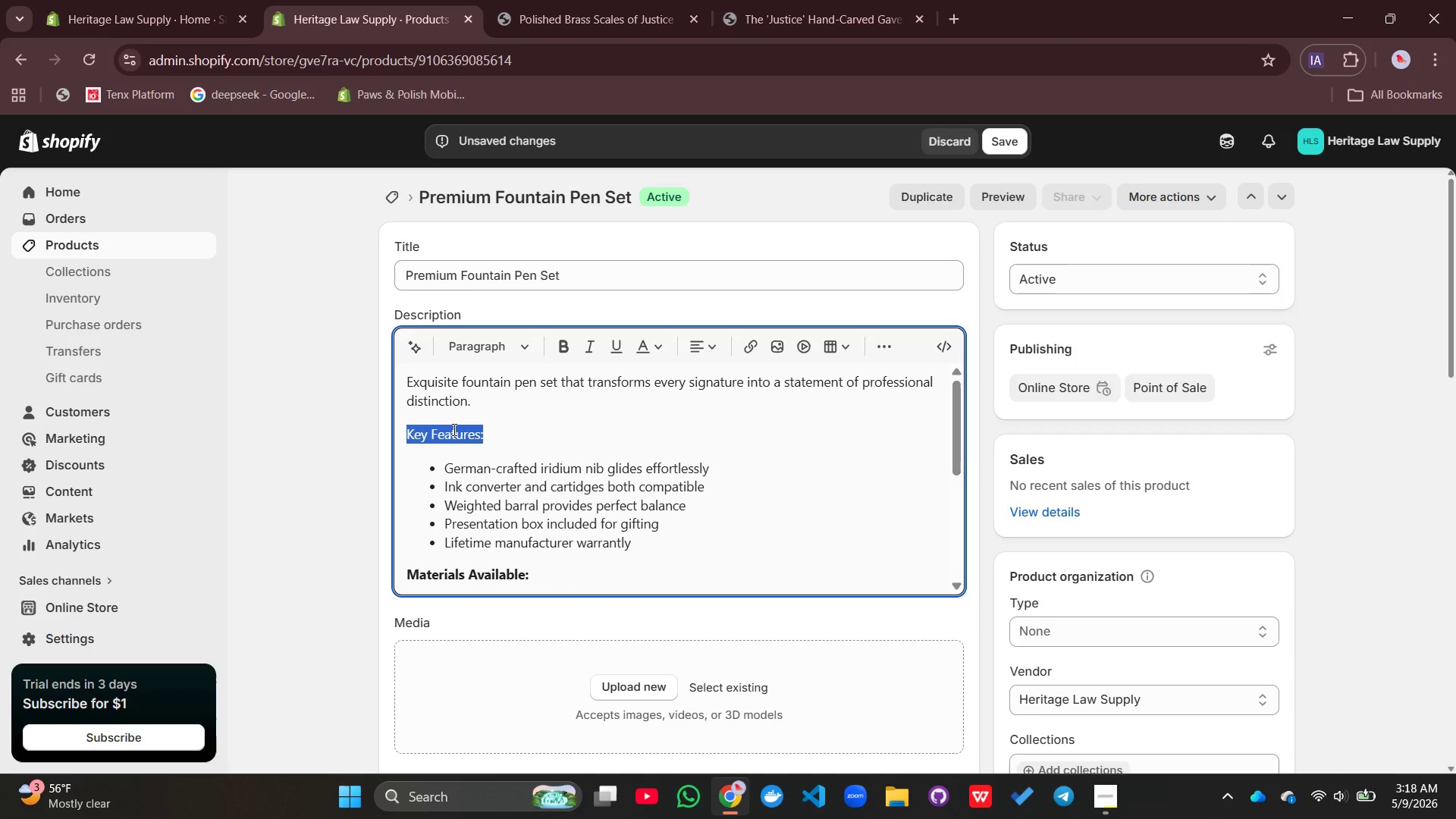 
triple_click([453, 429])
 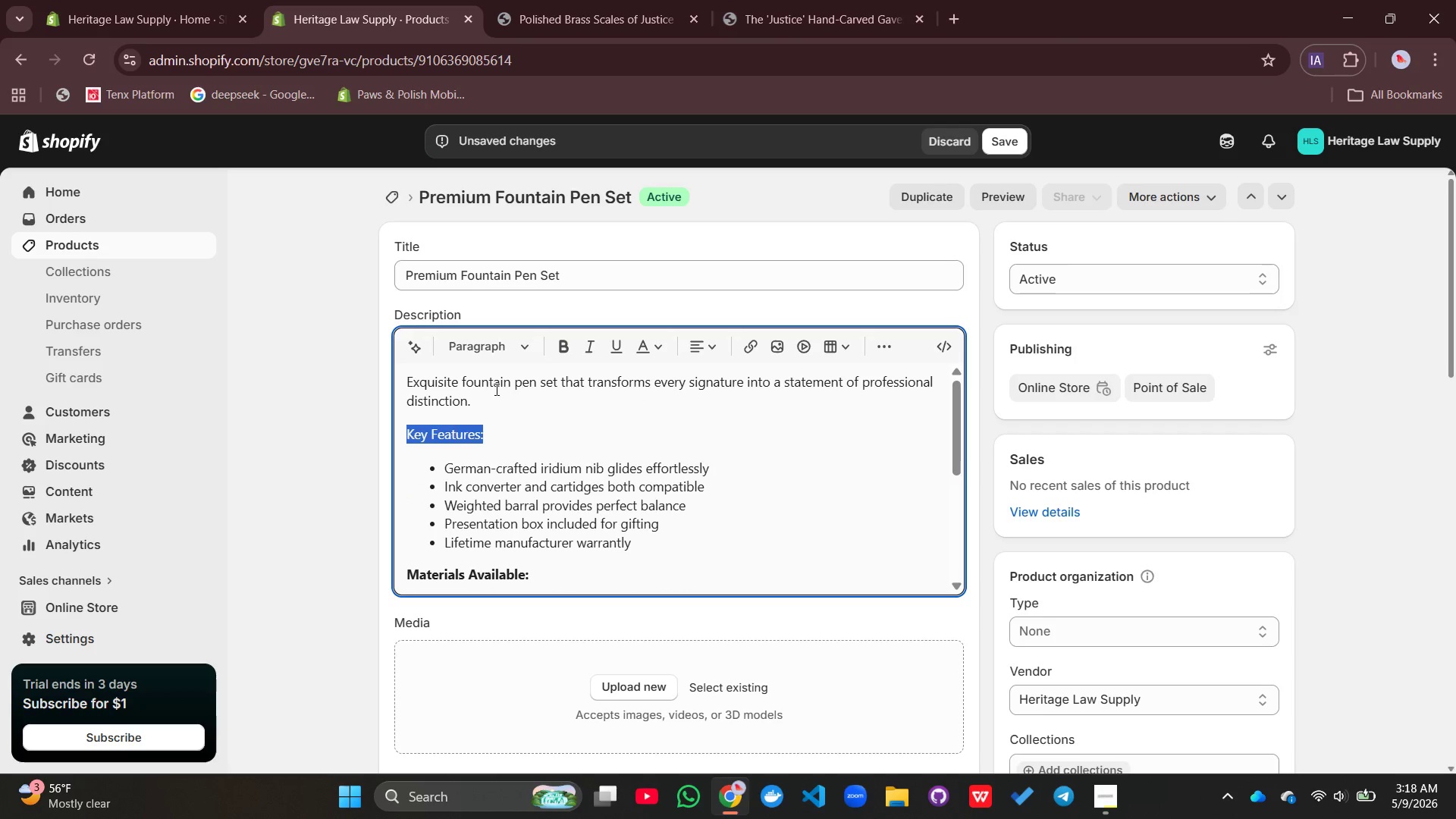 
triple_click([453, 429])
 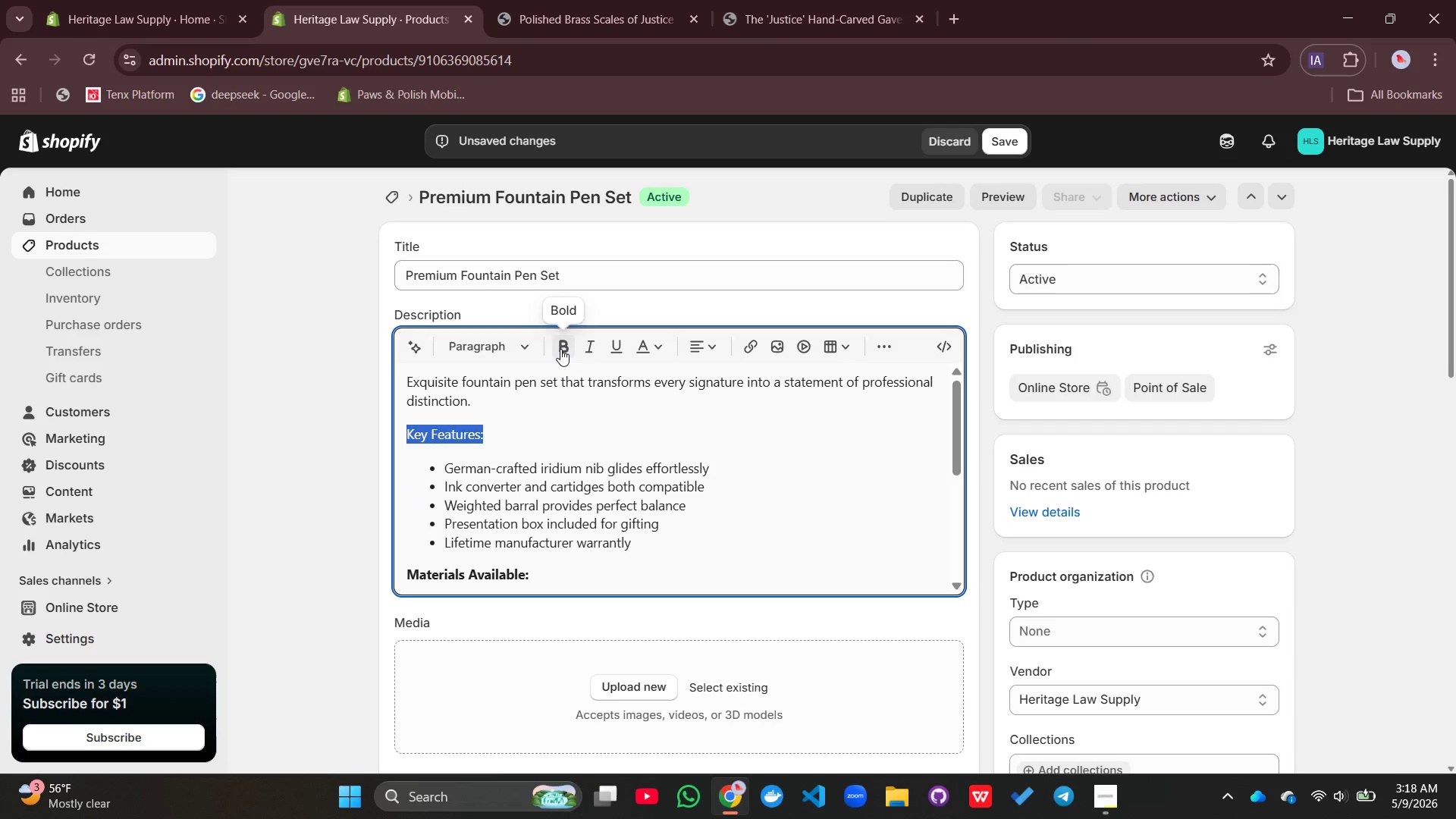 
left_click([560, 349])
 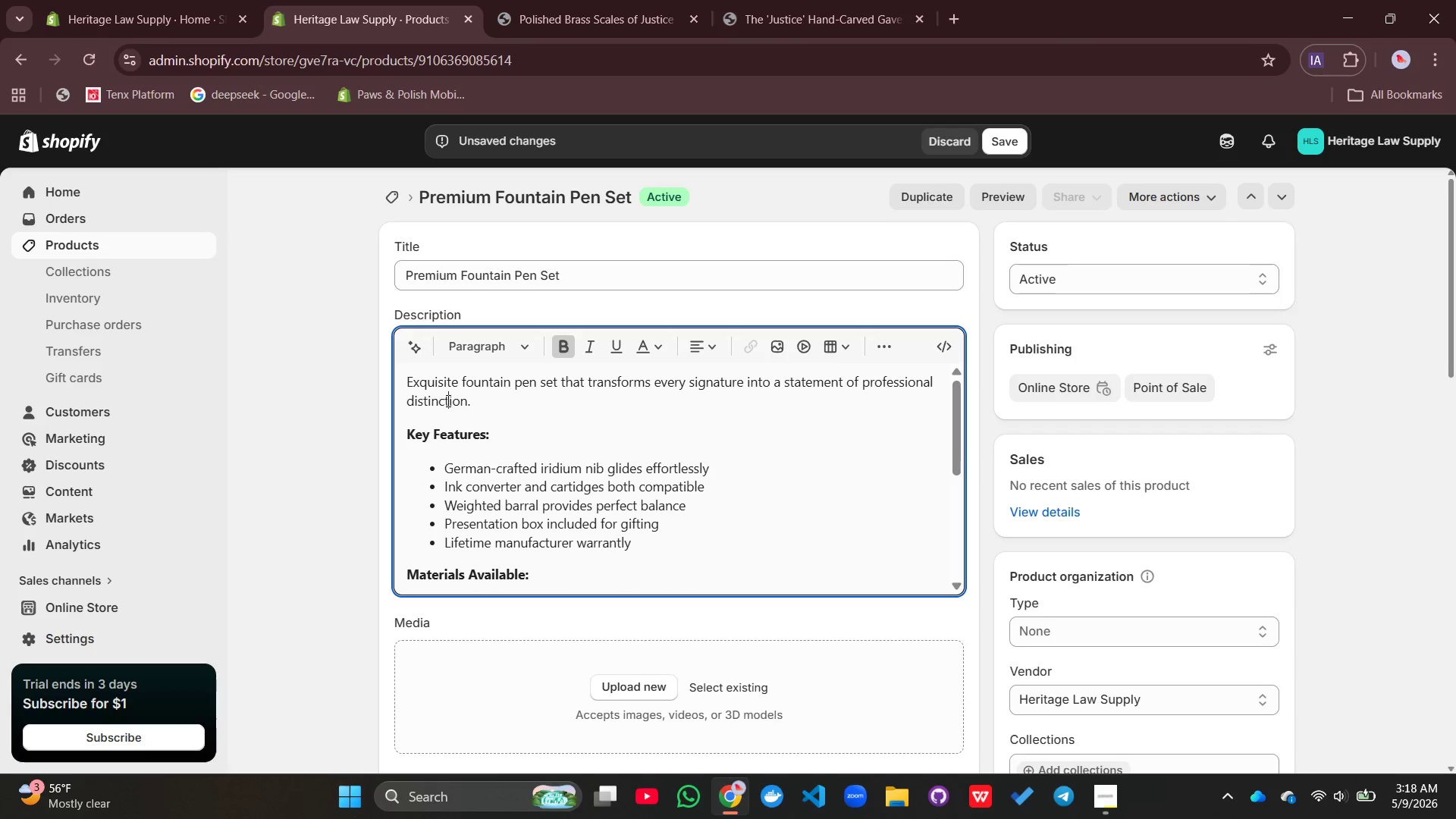 
double_click([447, 400])
 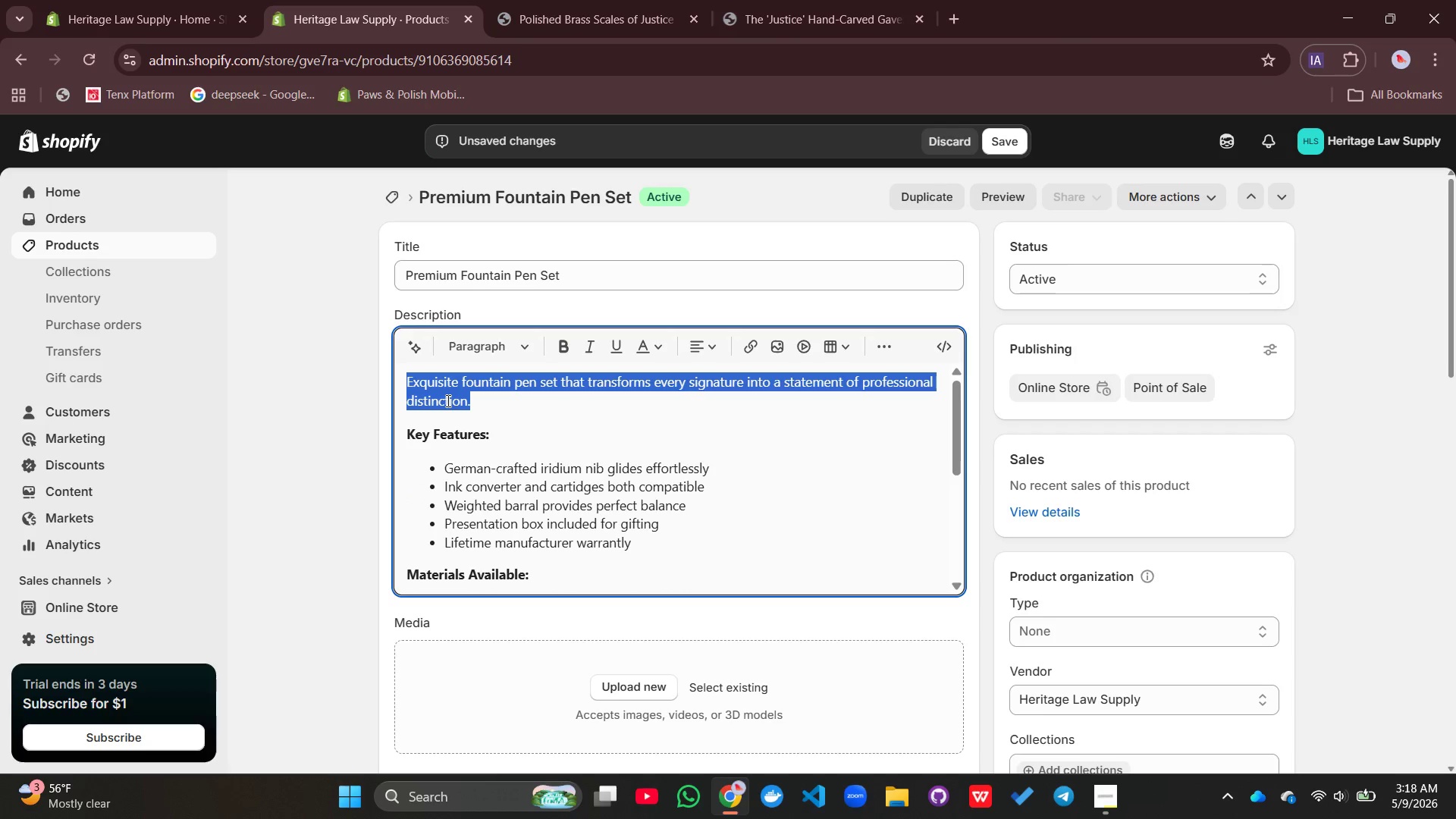 
triple_click([447, 400])
 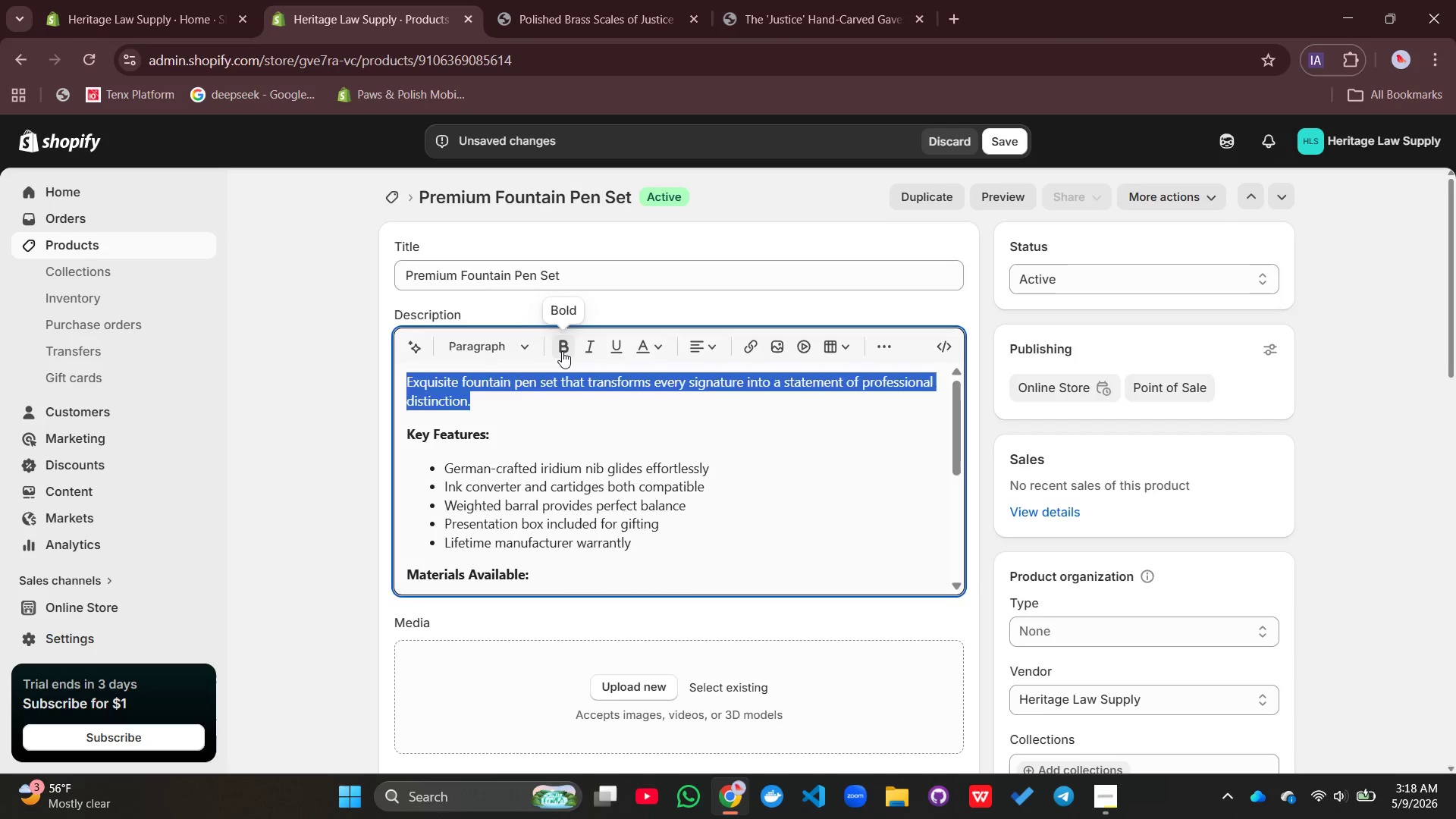 
left_click([562, 351])
 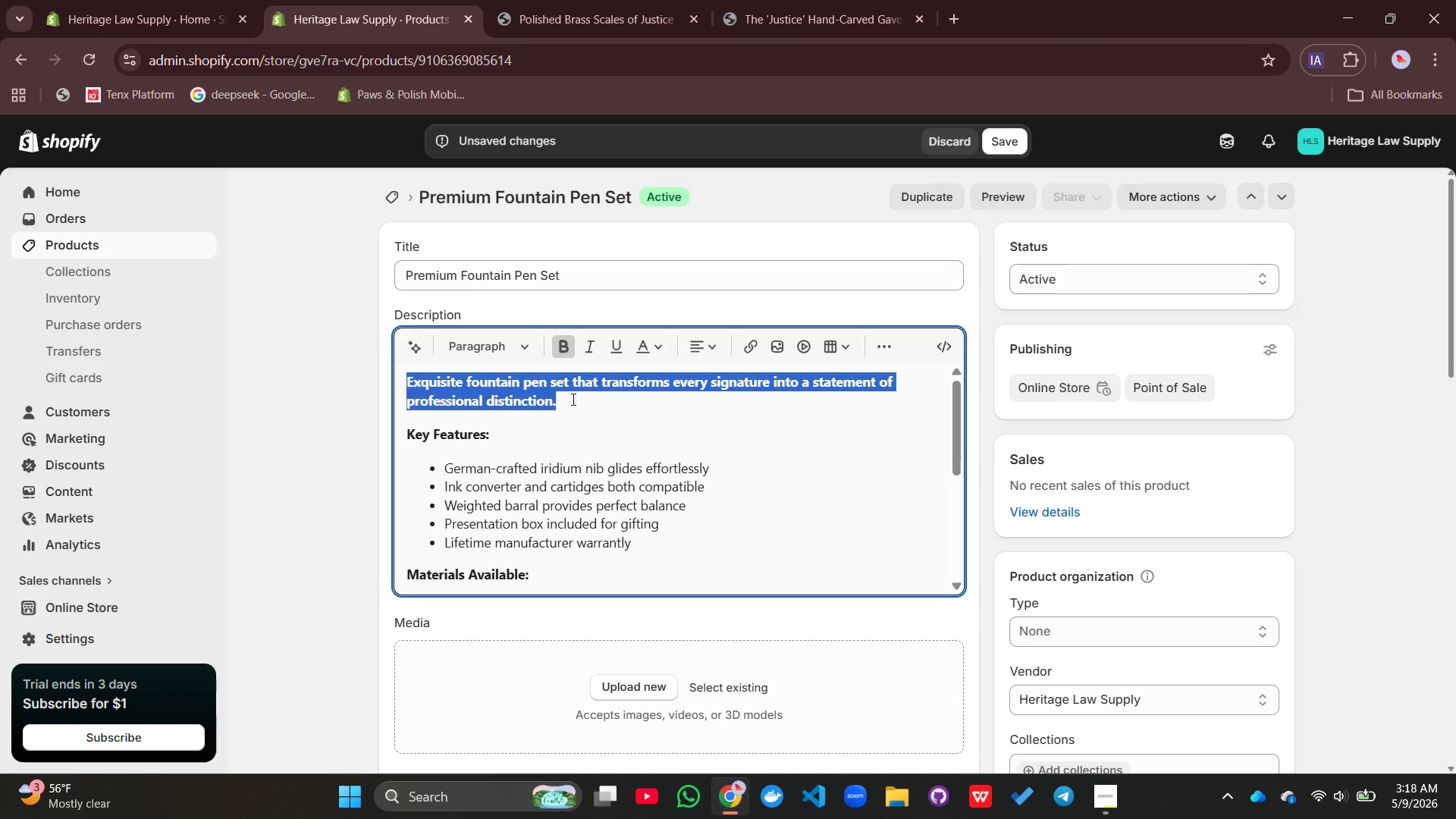 
left_click([572, 399])
 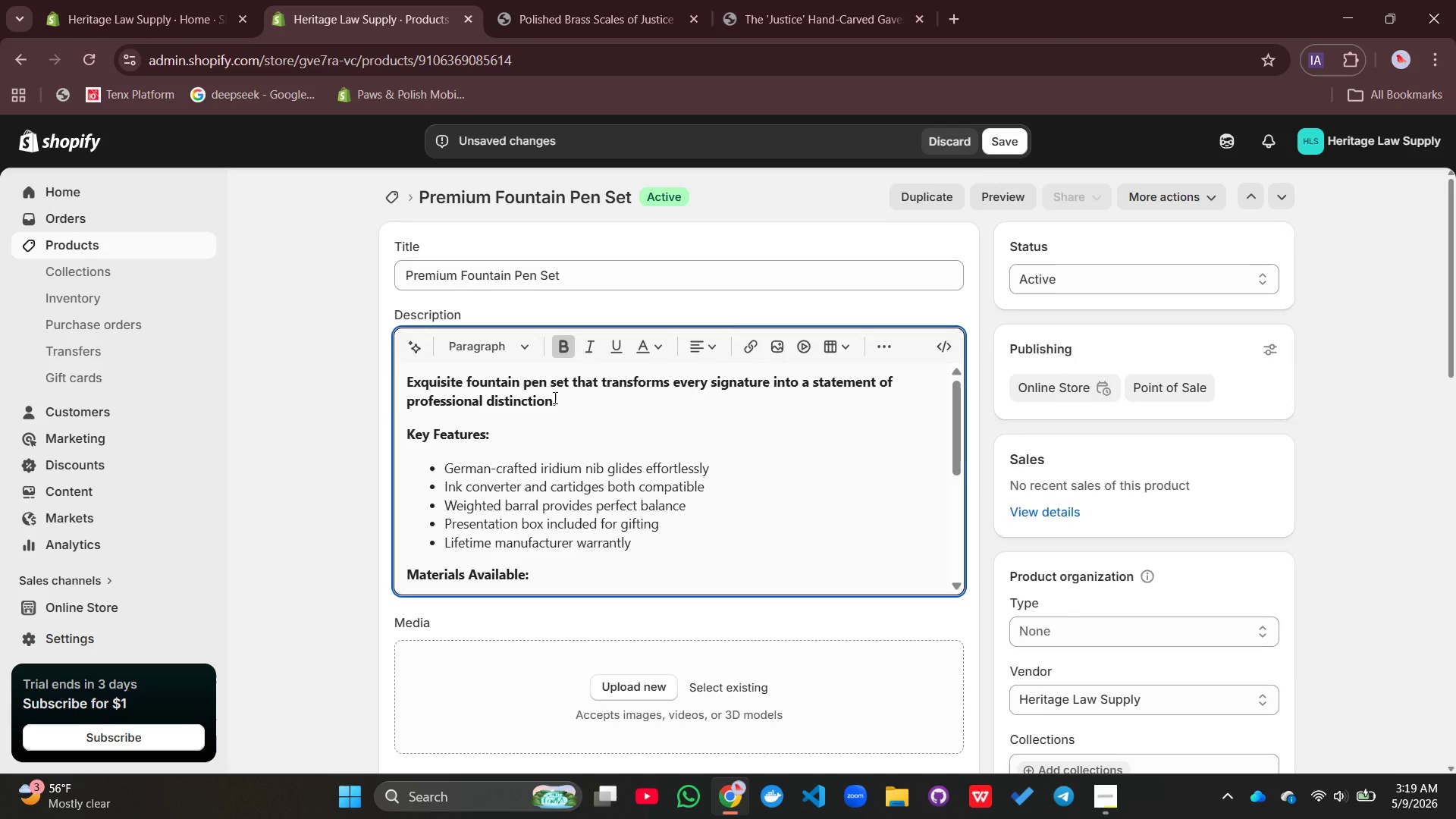 
wait(9.83)
 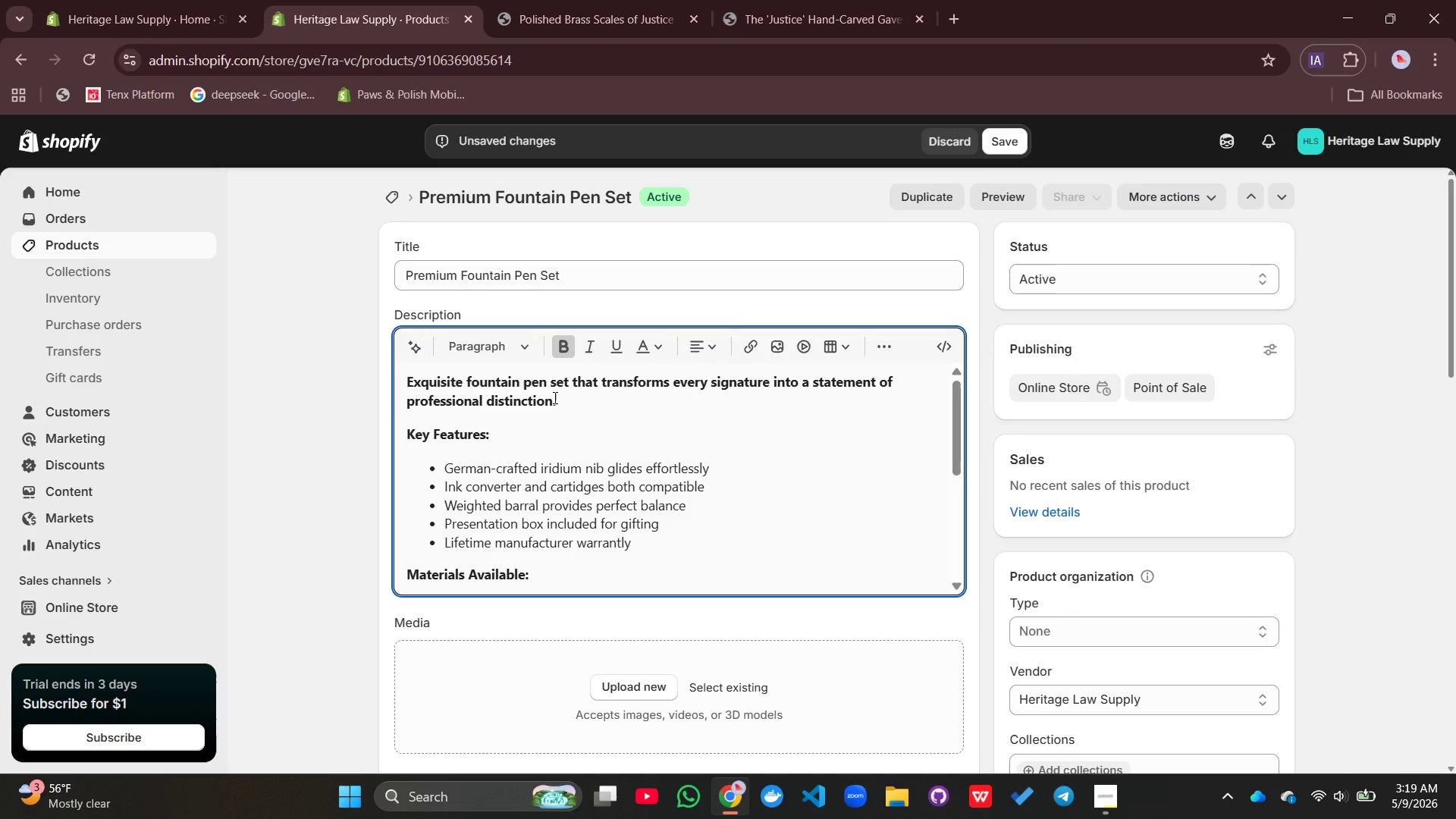 
left_click([623, 688])
 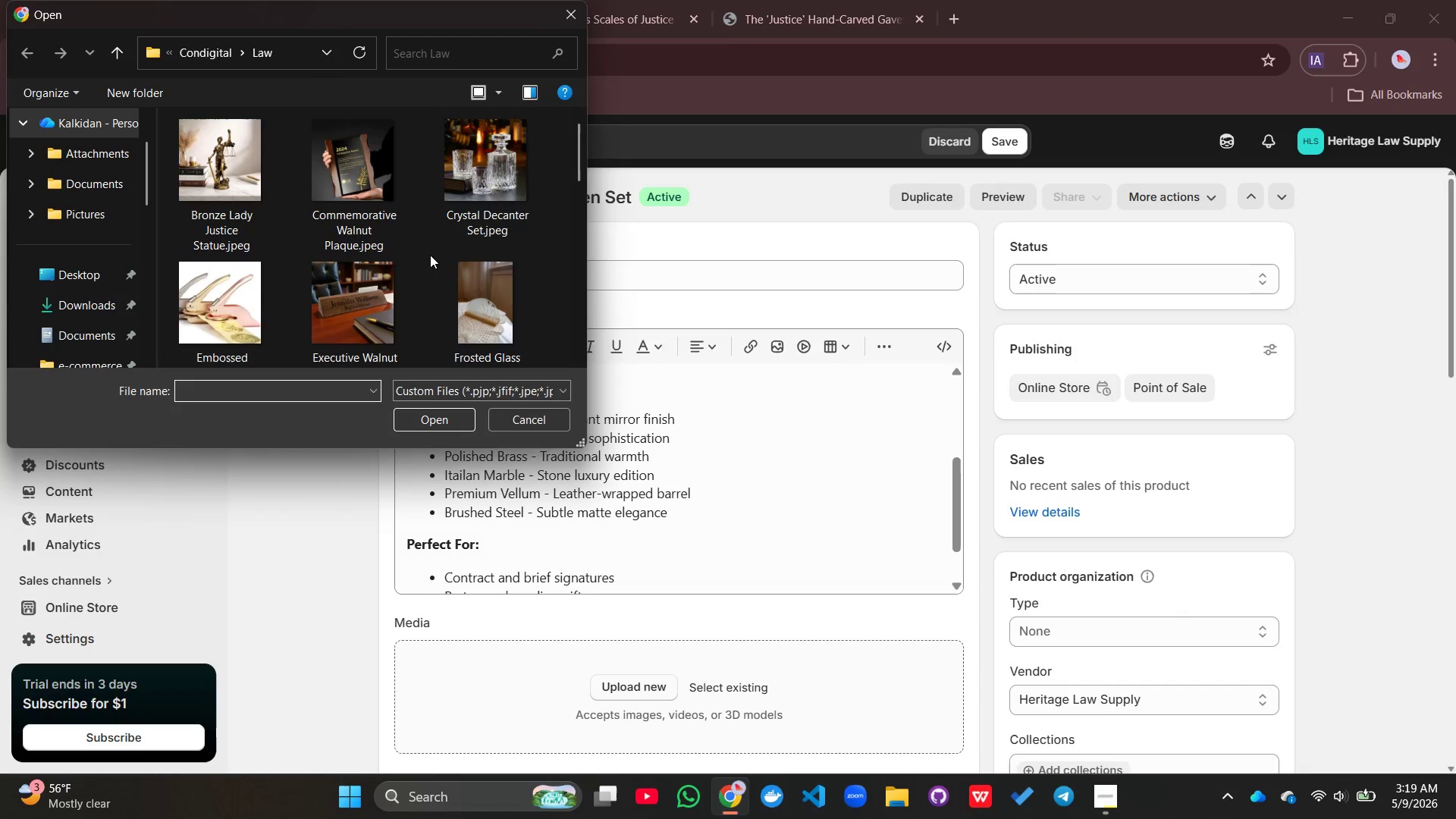 
scroll: coordinate [430, 255], scroll_direction: down, amount: 18.0
 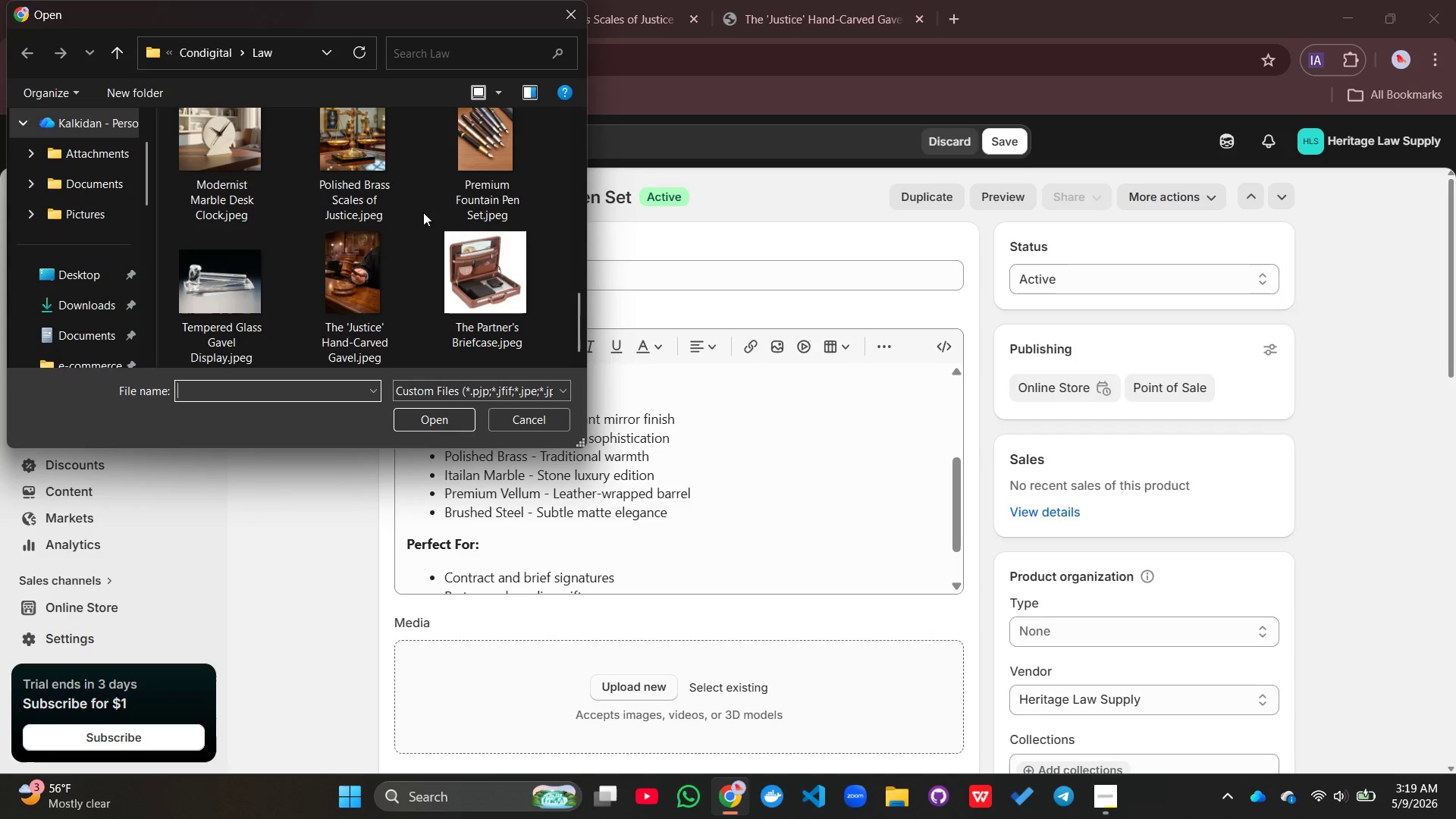 
wait(5.04)
 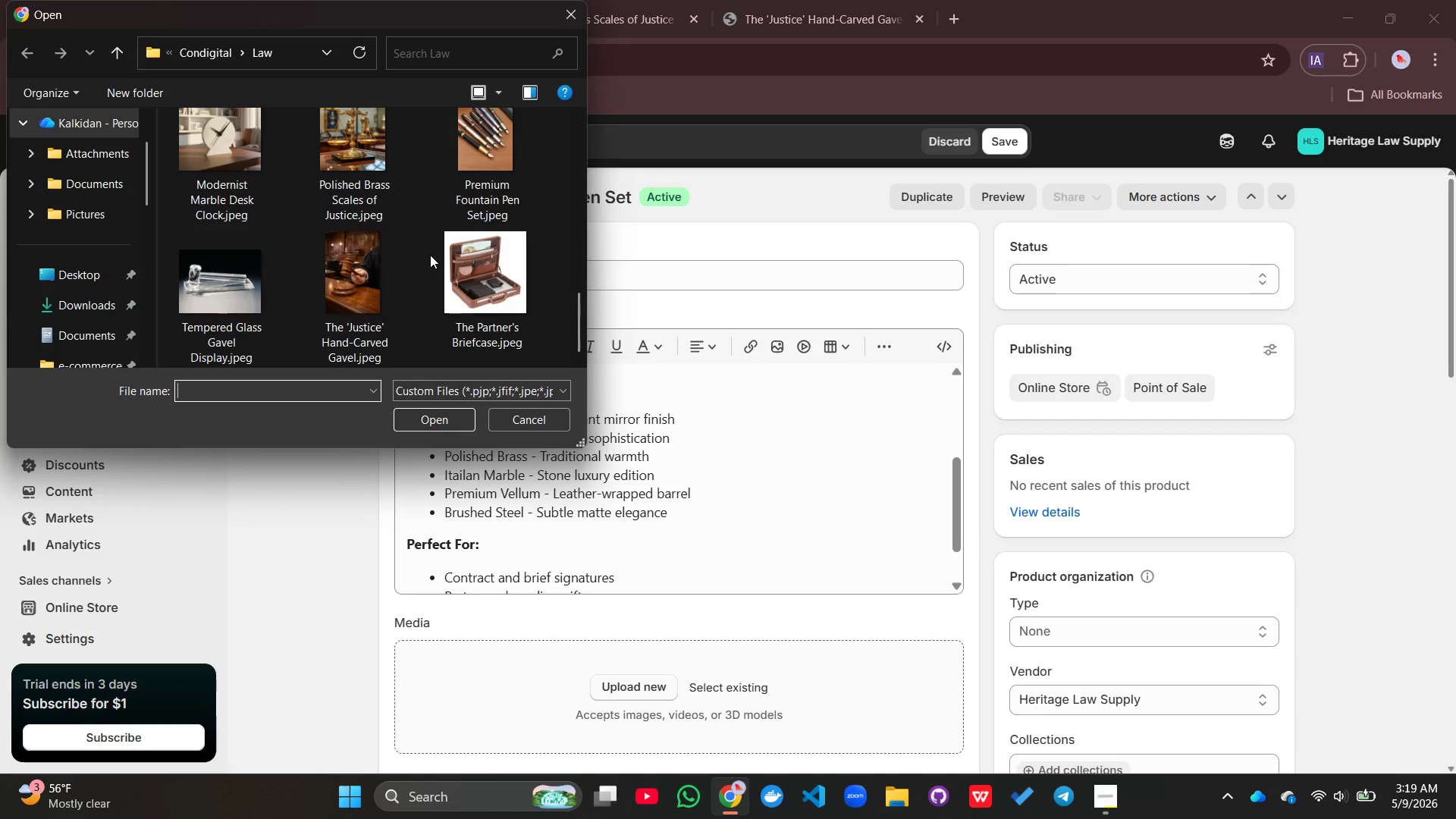 
left_click([460, 171])
 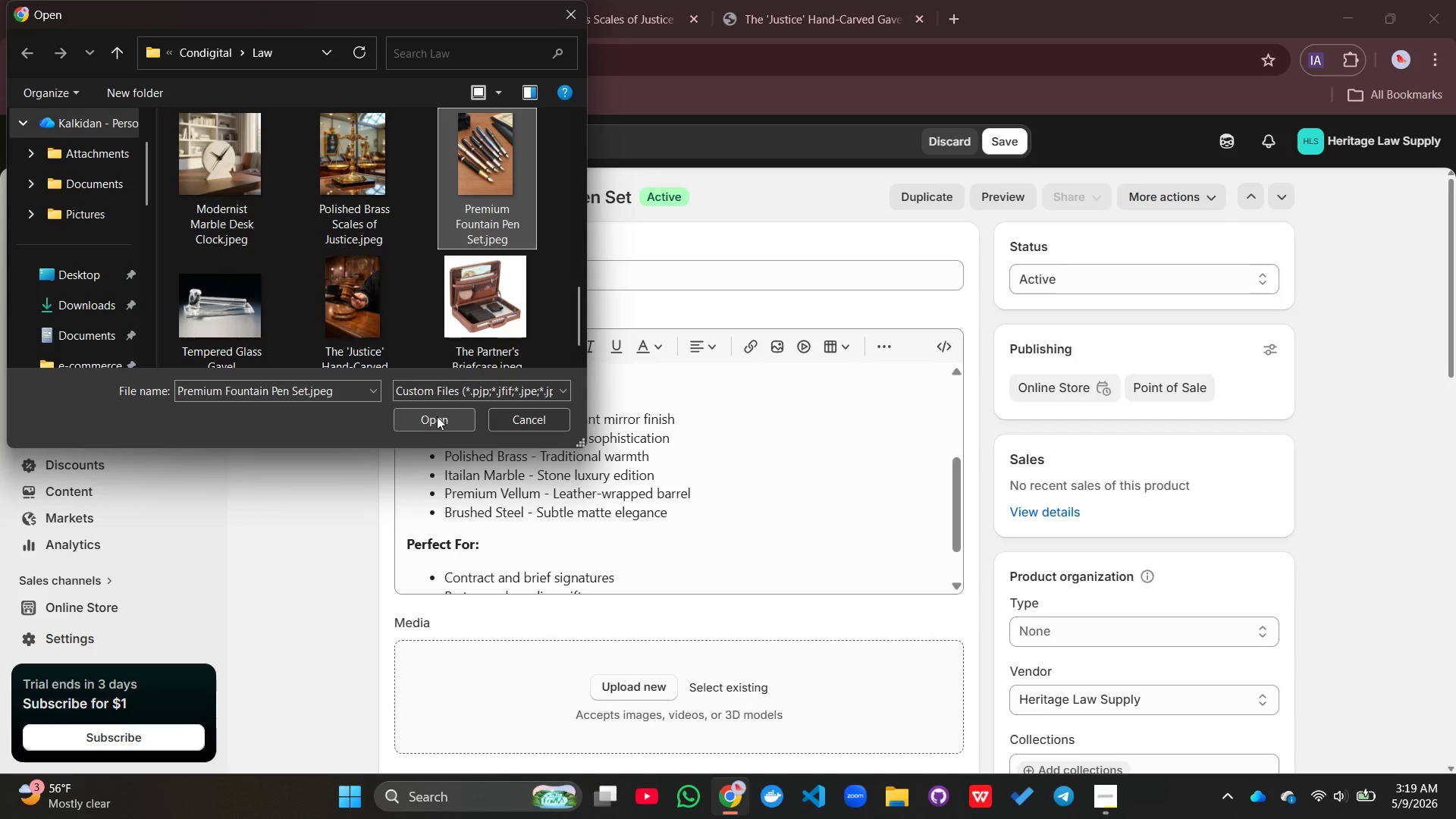 
left_click([437, 416])
 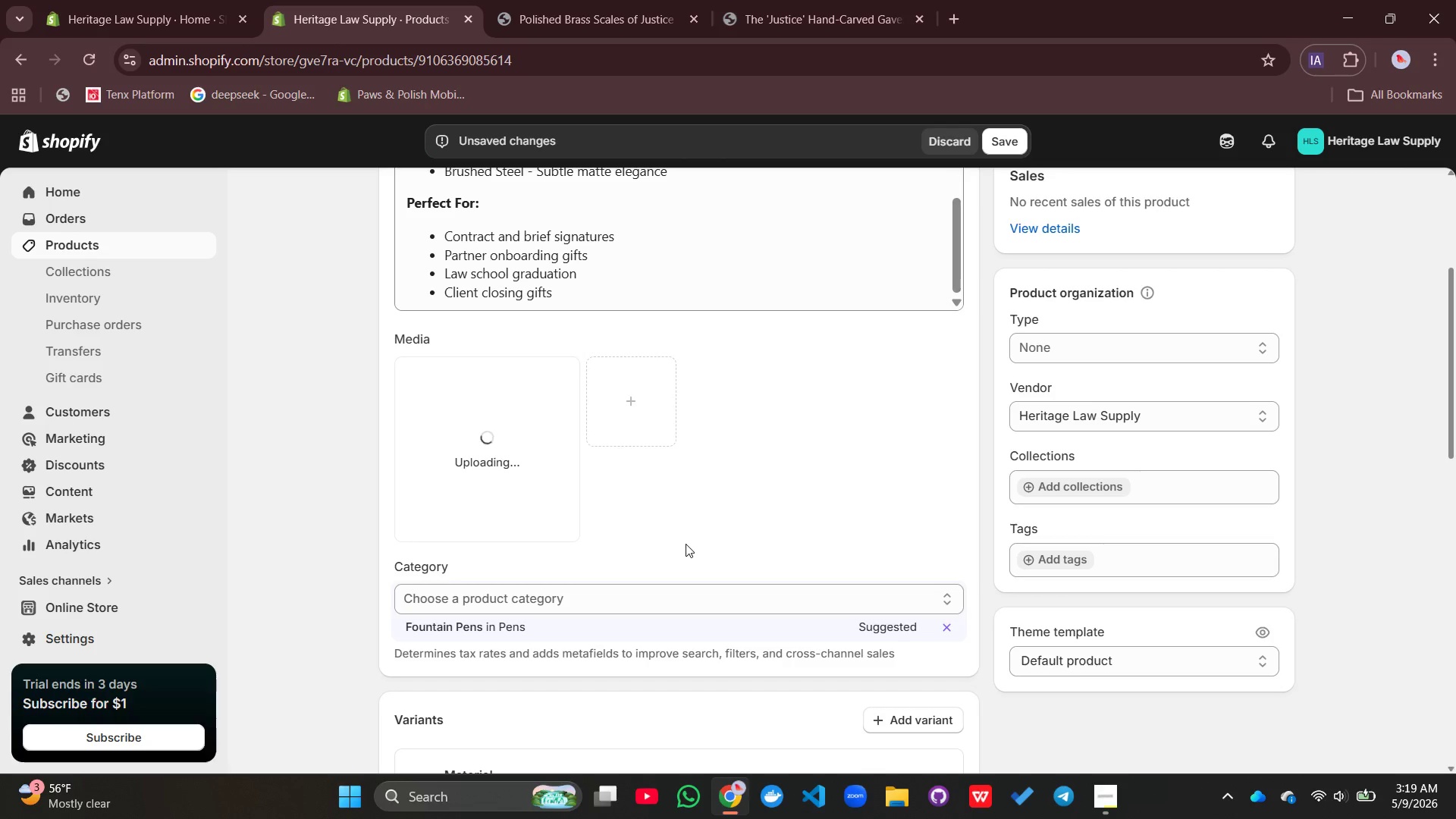 
left_click([474, 623])
 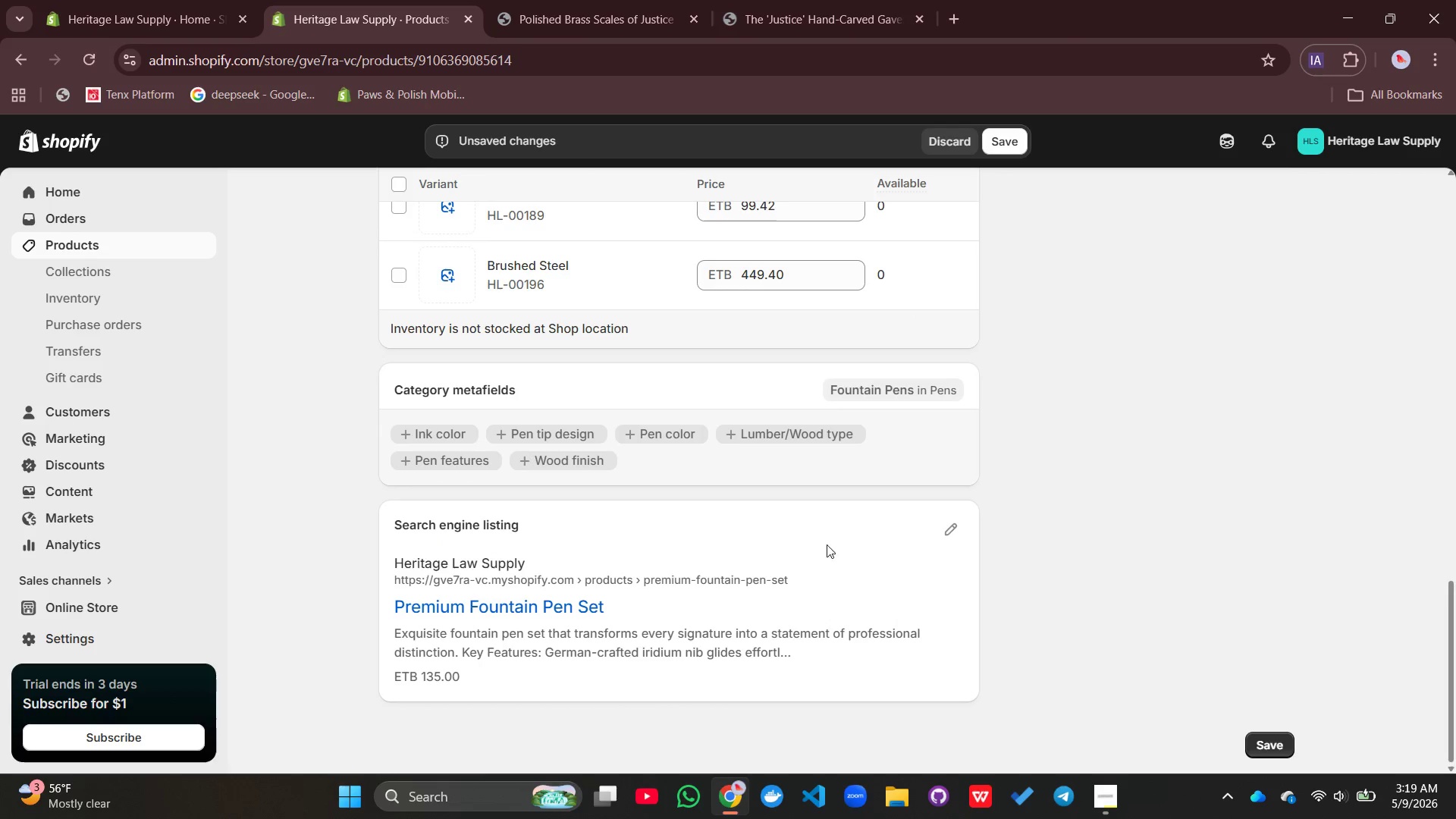 
left_click([950, 529])
 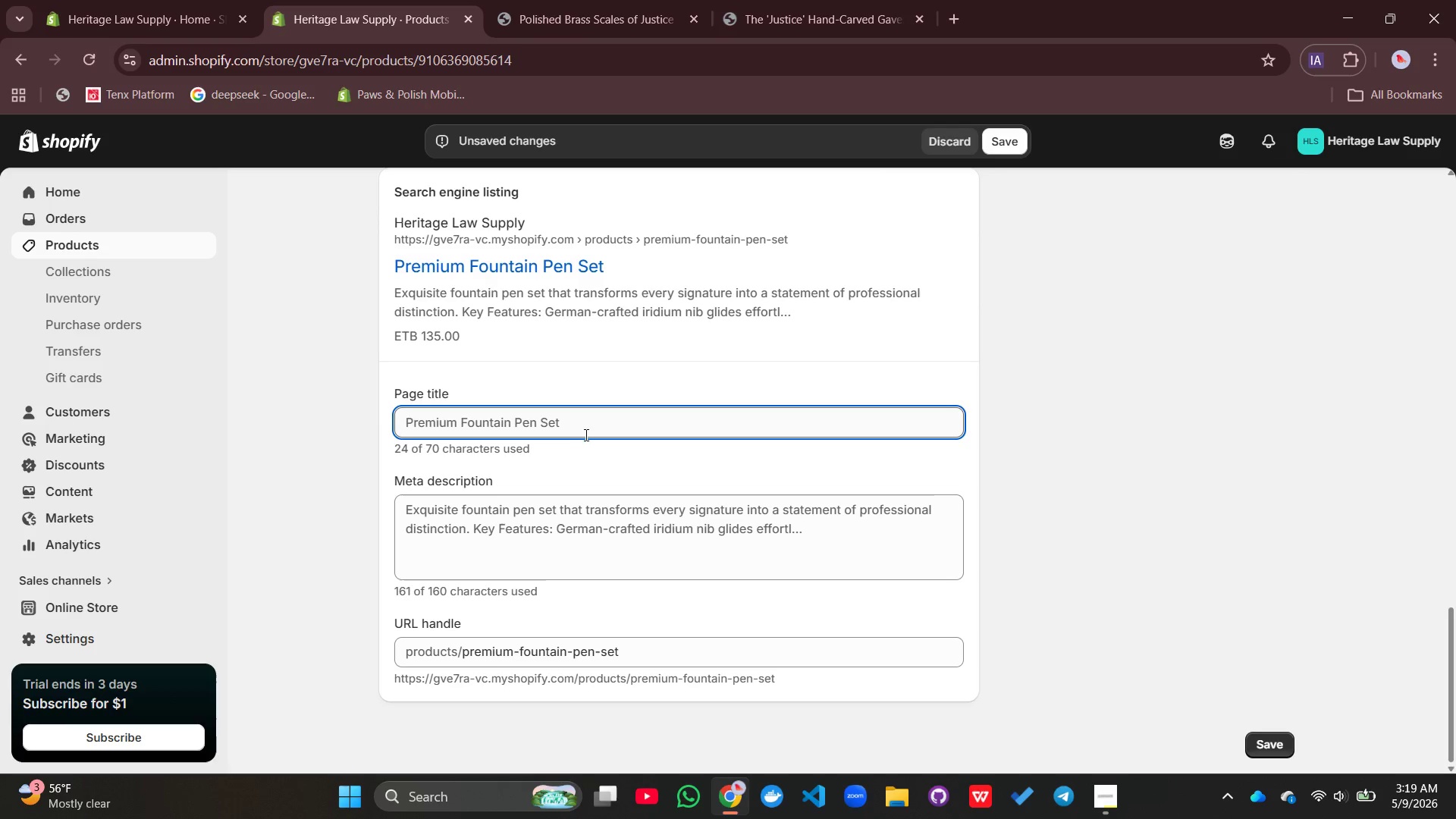 
left_click([588, 436])
 